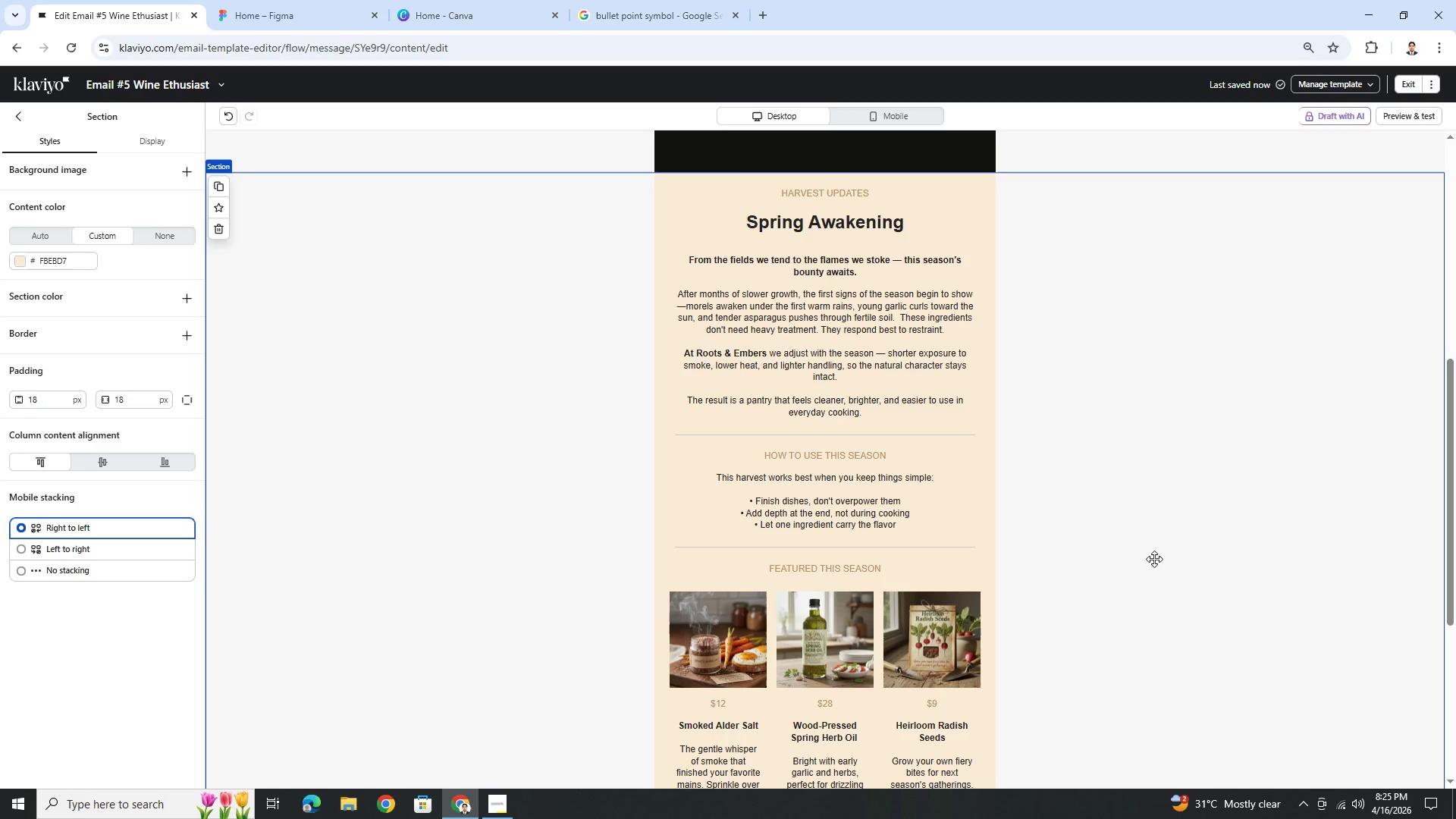 
wait(5.58)
 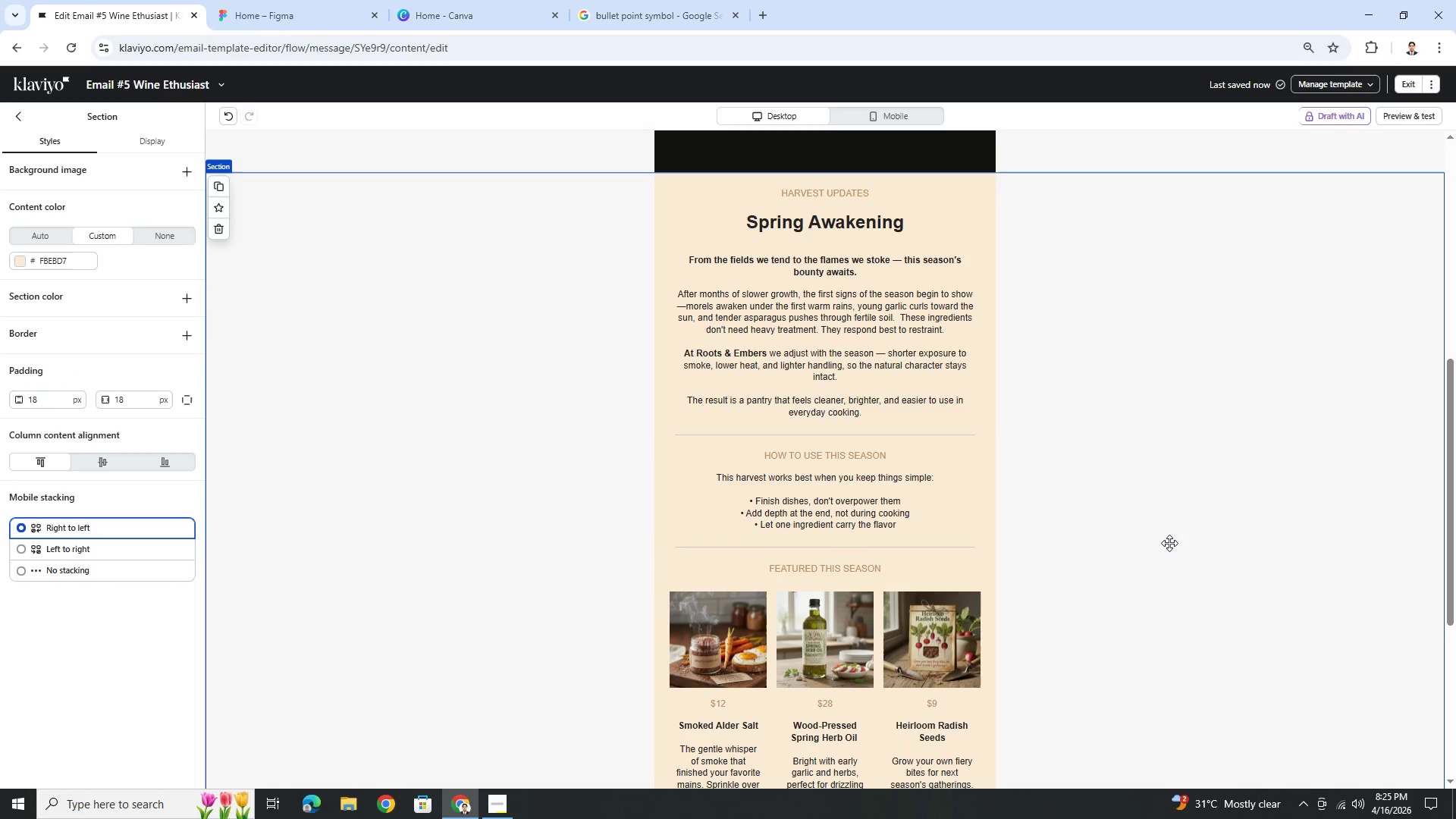 
hold_key(key=ControlLeft, duration=0.78)
scroll: coordinate [1012, 585], scroll_direction: up, amount: 2.0
 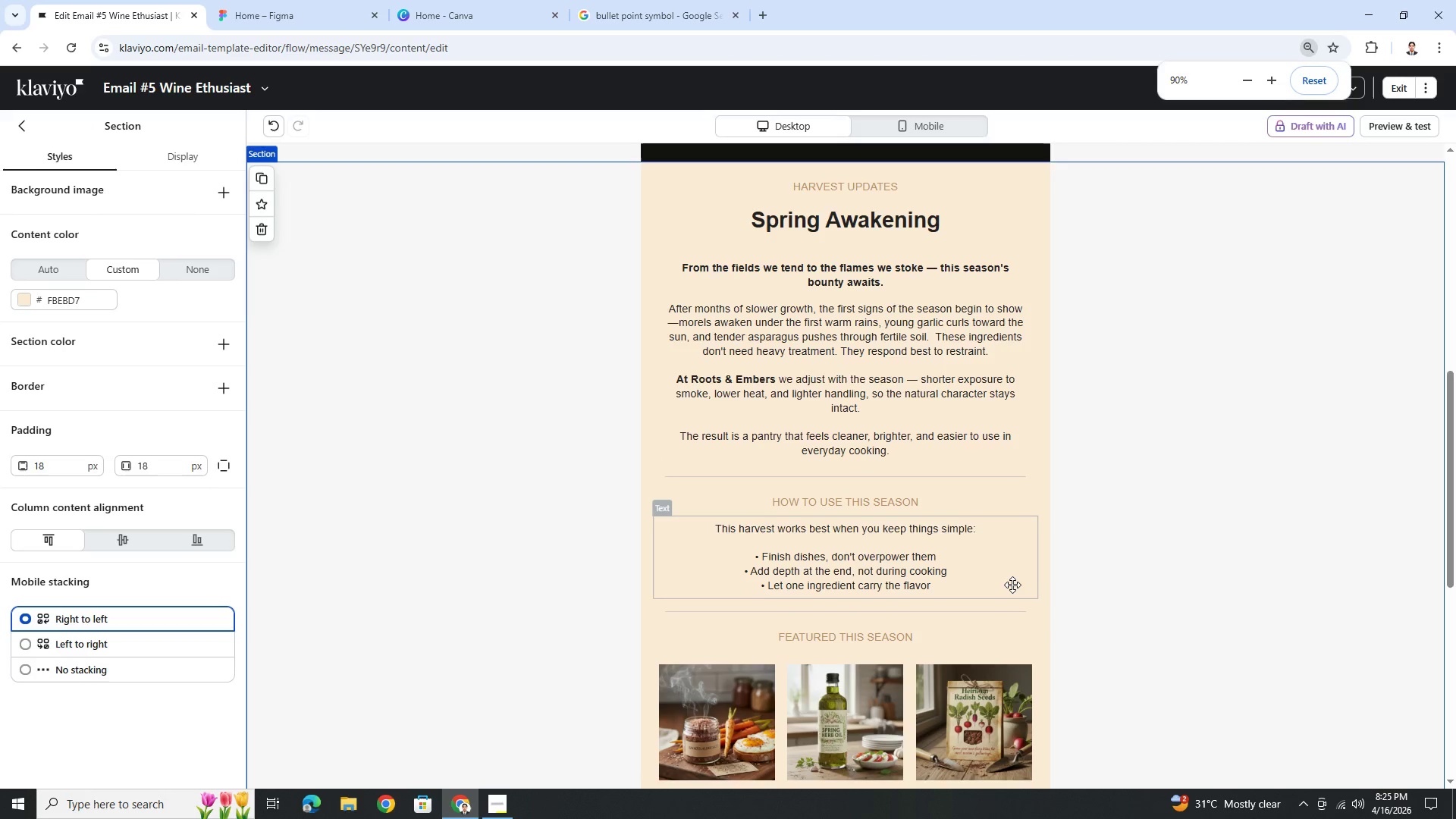 
scroll: coordinate [1012, 585], scroll_direction: down, amount: 2.0
 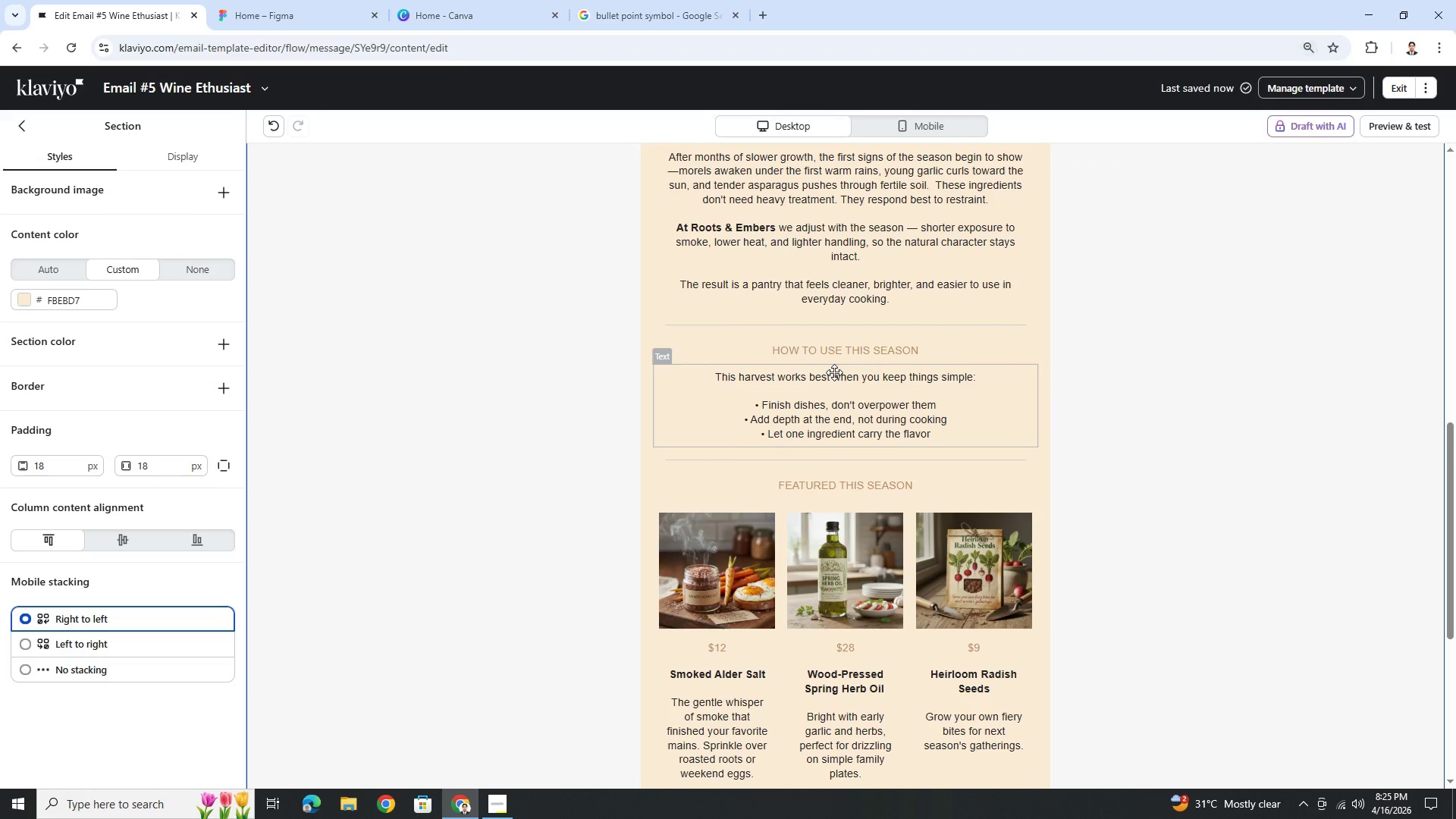 
double_click([834, 372])
 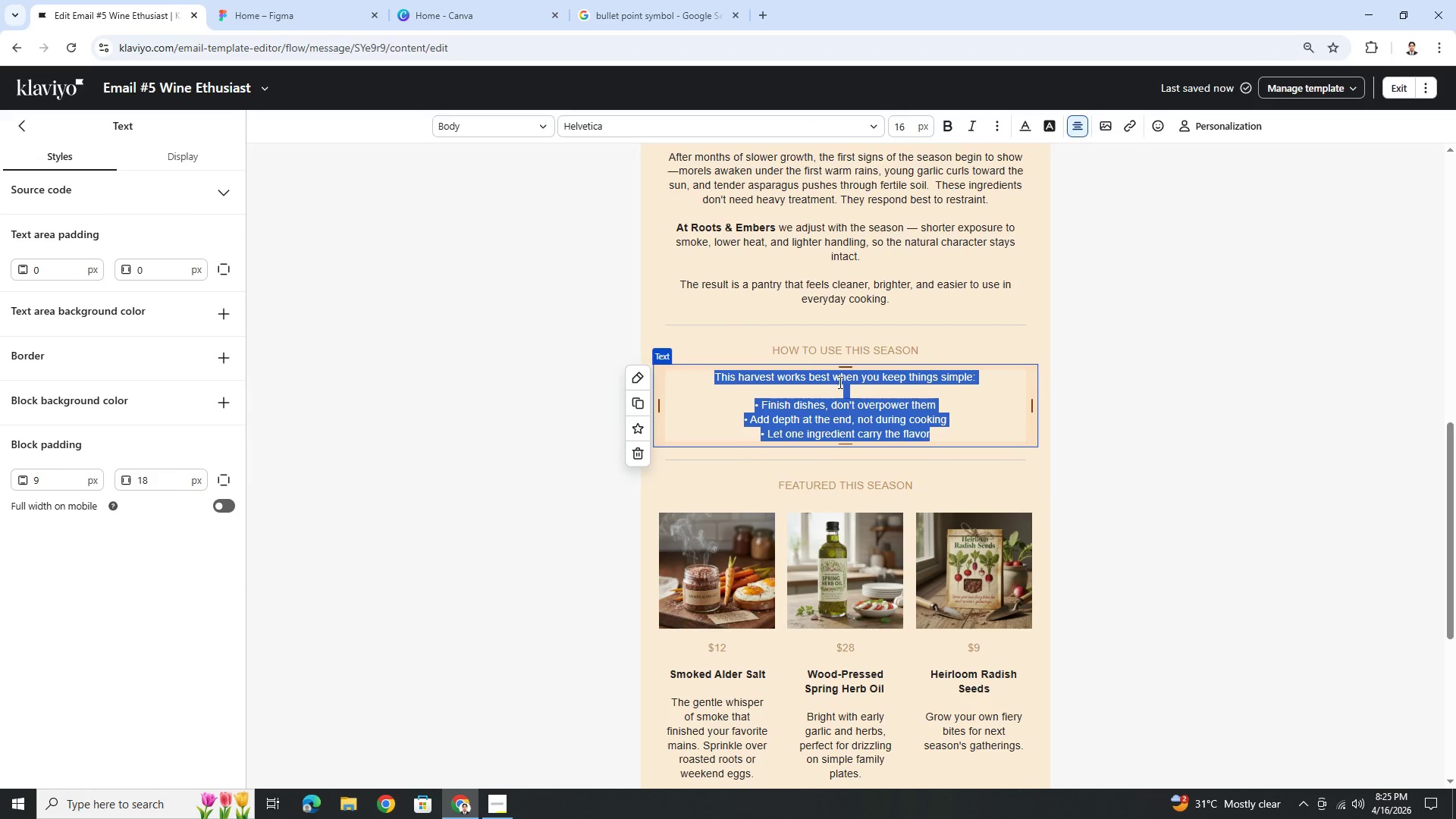 
left_click([848, 384])
 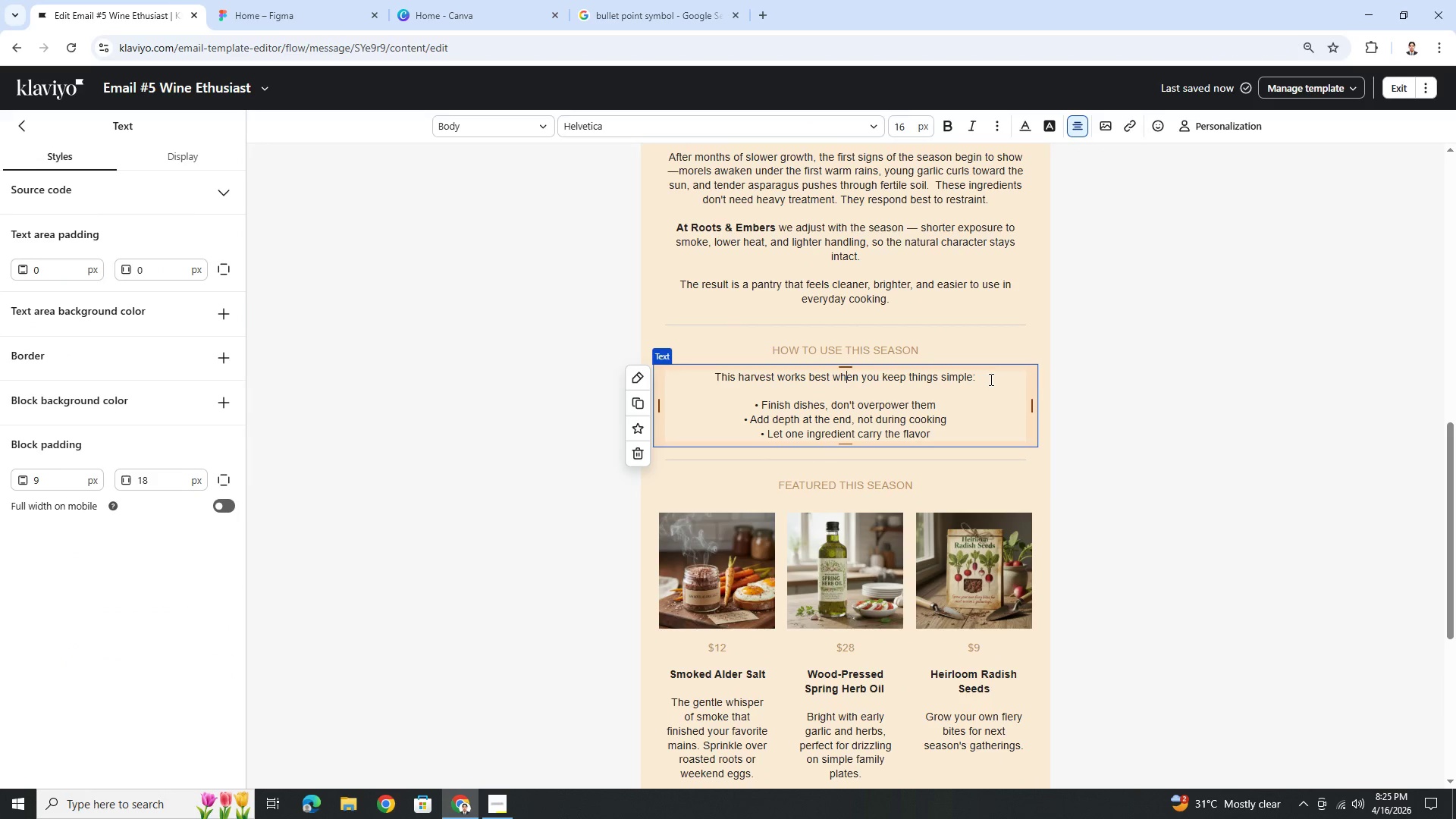 
scroll: coordinate [987, 400], scroll_direction: up, amount: 2.0
 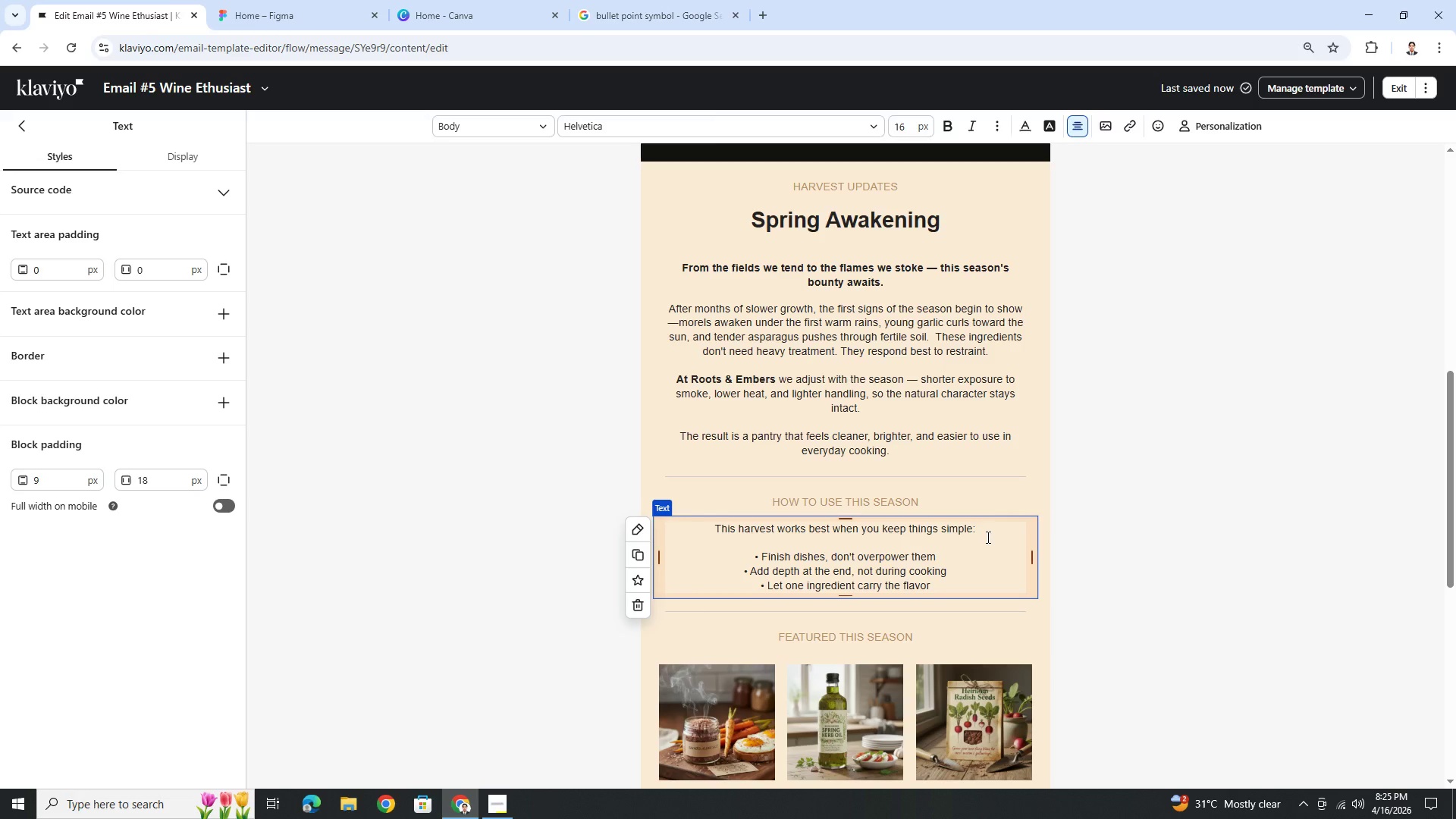 
left_click_drag(start_coordinate=[984, 534], to_coordinate=[714, 530])
 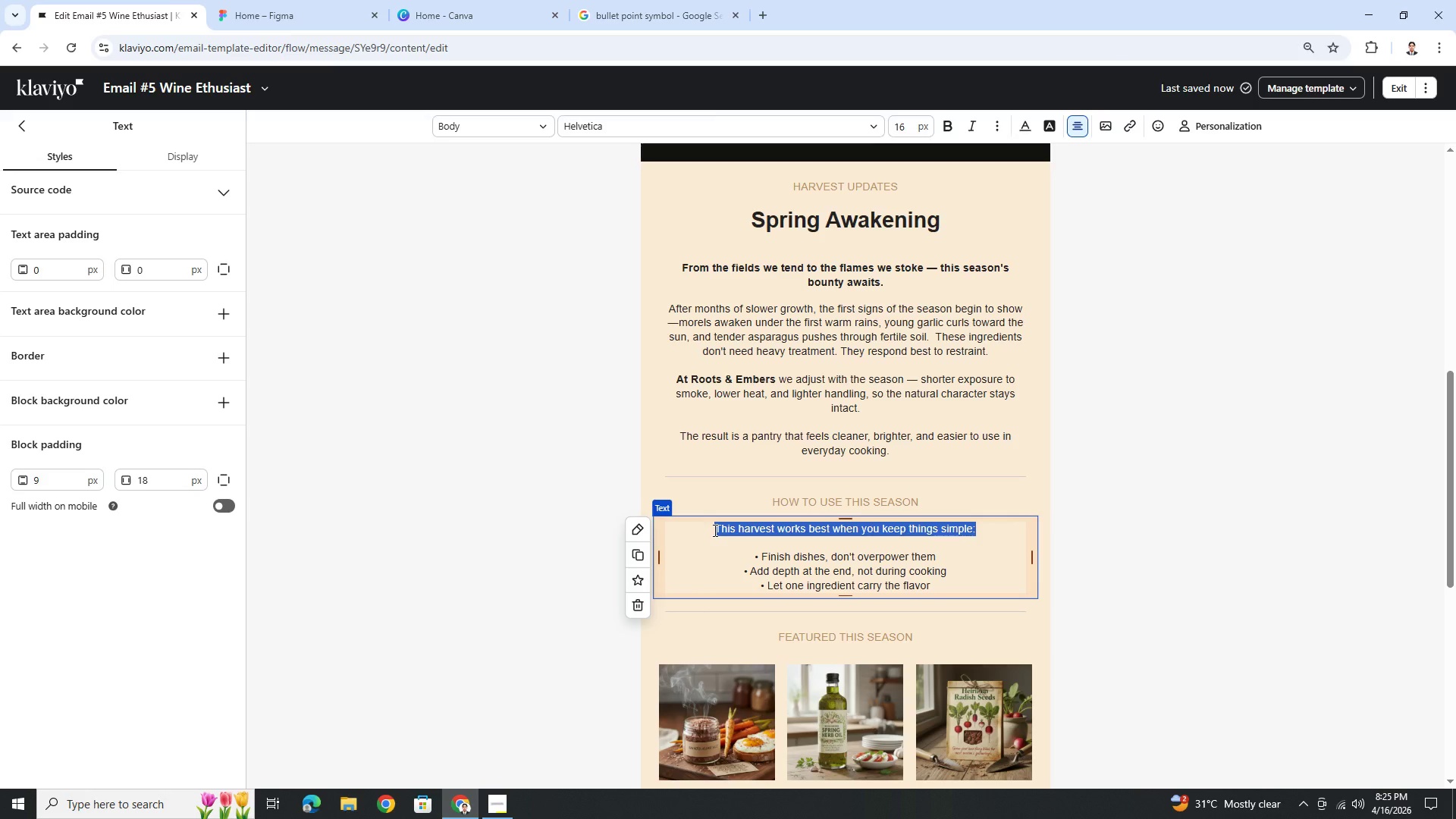 
key(Control+B)
 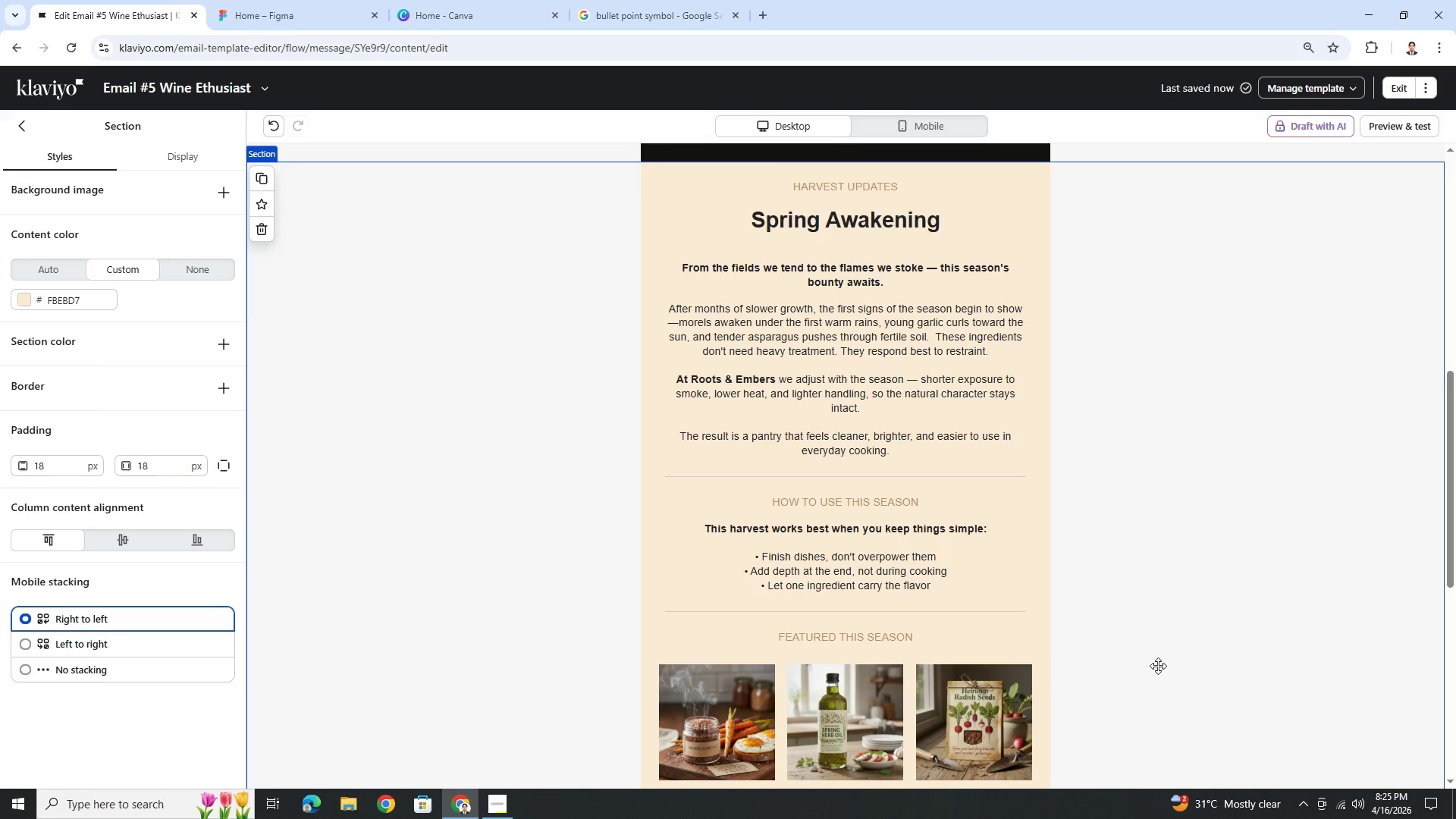 
scroll: coordinate [1153, 654], scroll_direction: down, amount: 1.0
 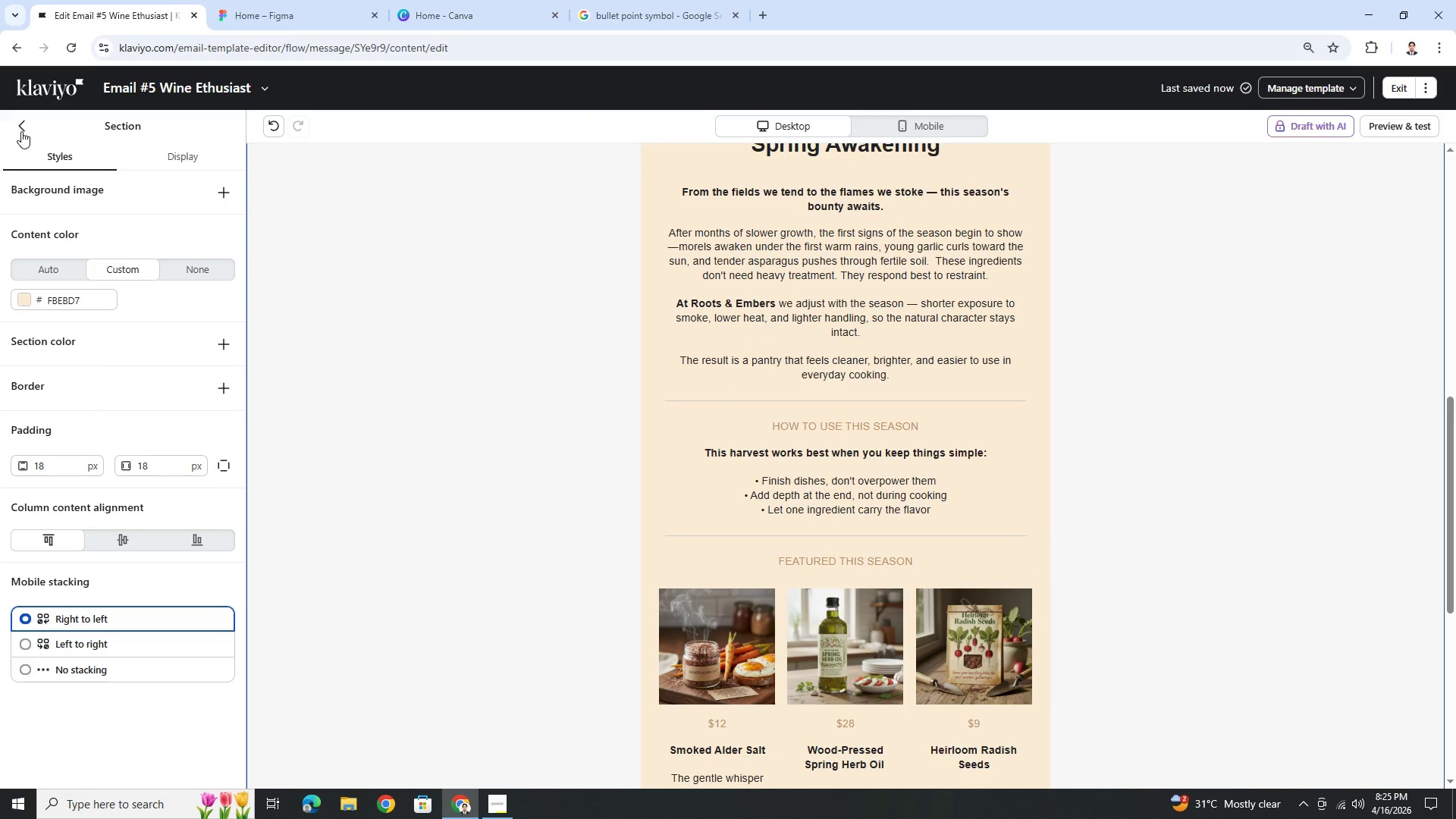 
left_click_drag(start_coordinate=[203, 417], to_coordinate=[902, 459])
 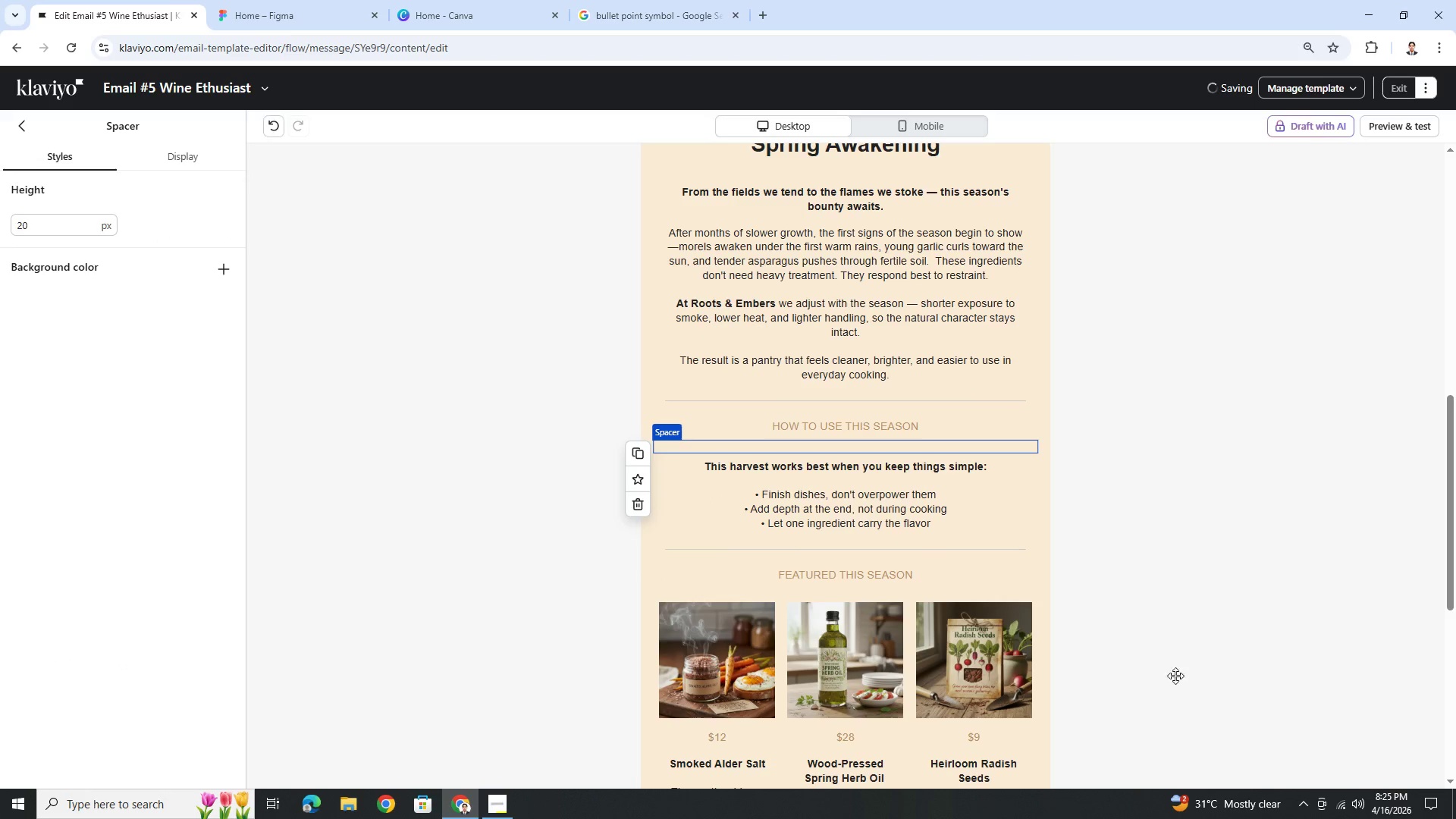 
left_click([1181, 705])
 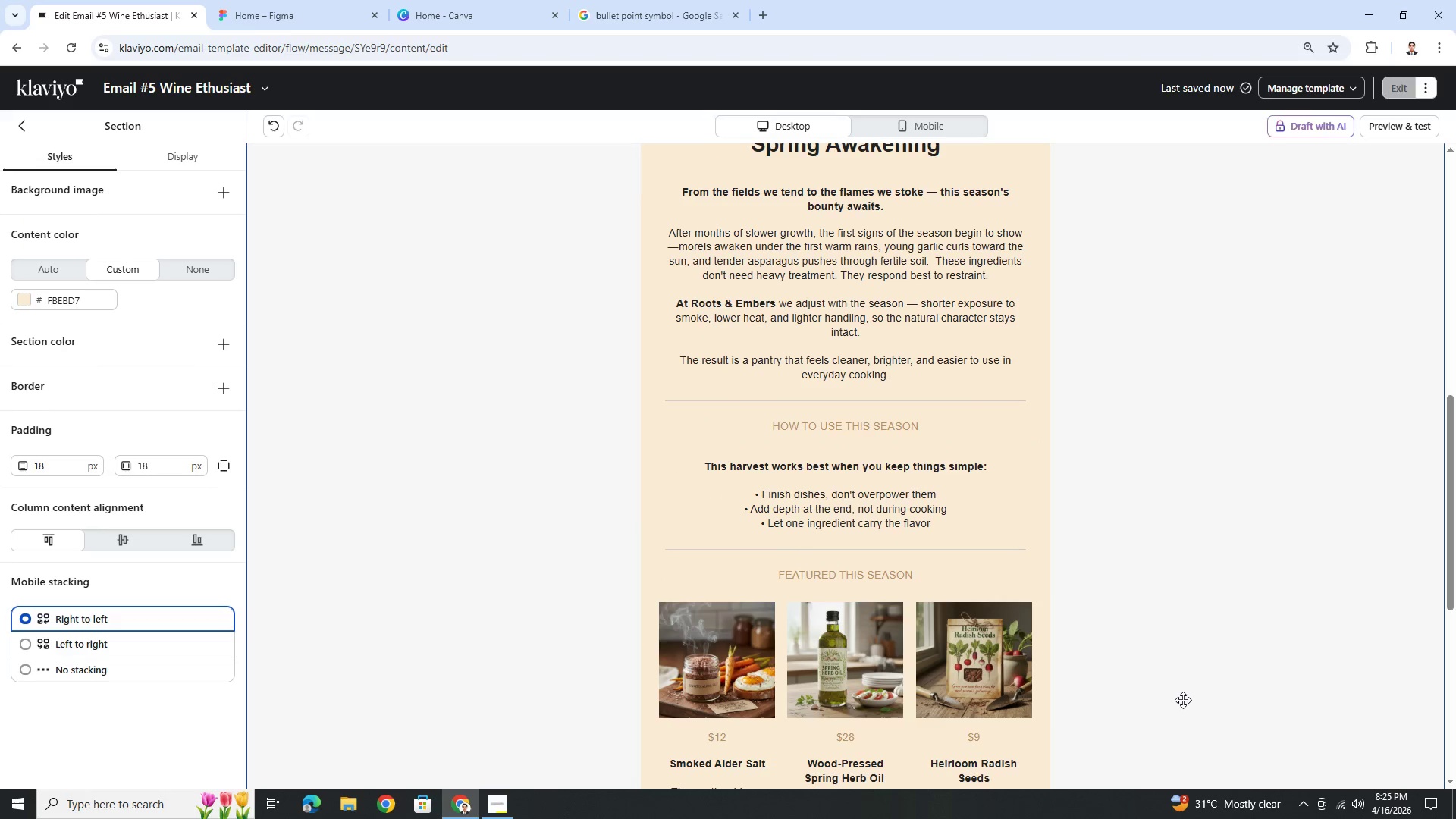 
hold_key(key=ControlLeft, duration=1.5)
scroll: coordinate [1181, 698], scroll_direction: down, amount: 4.0
 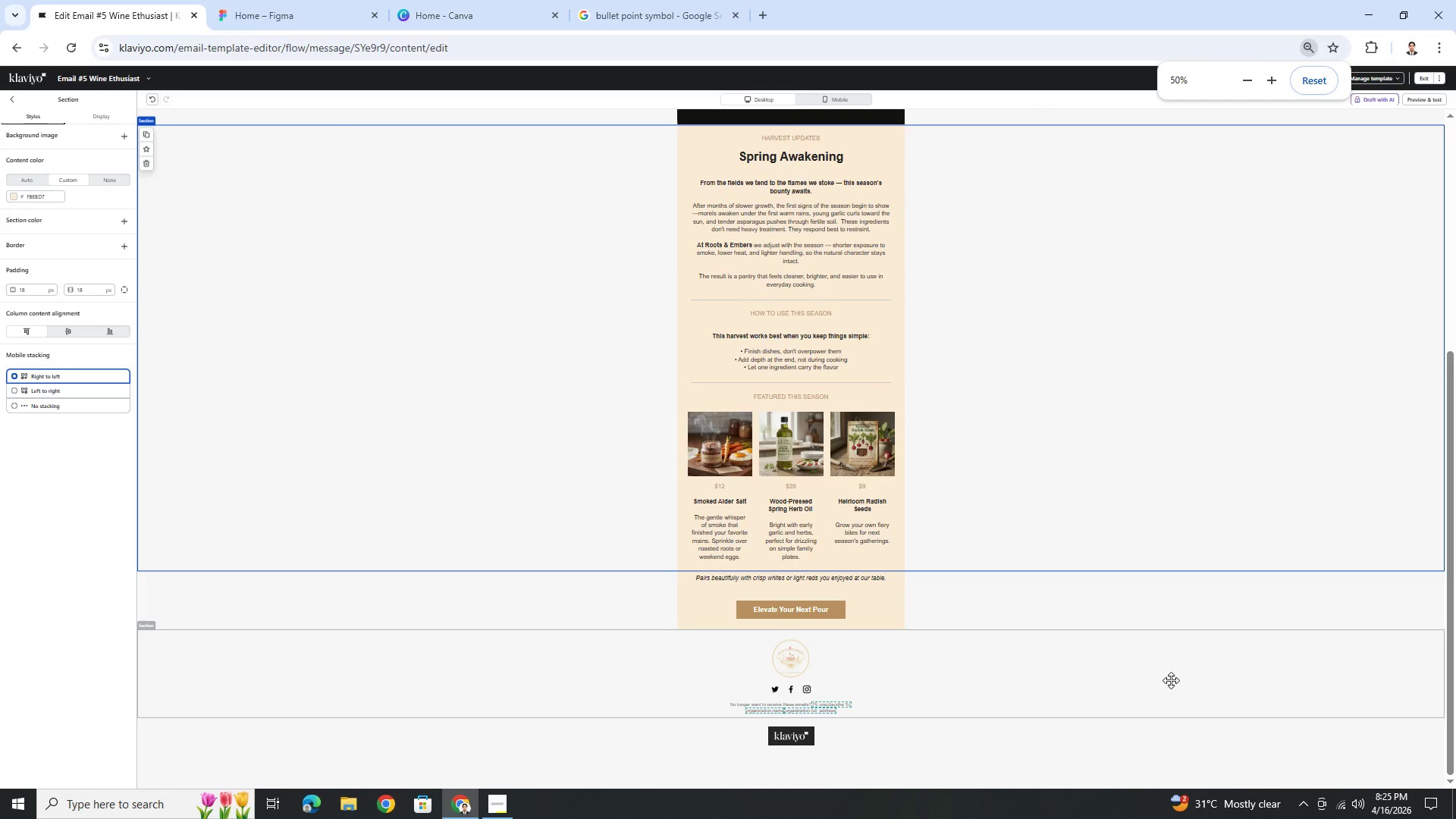 
hold_key(key=ControlLeft, duration=1.02)
scroll: coordinate [1165, 672], scroll_direction: up, amount: 1.0
 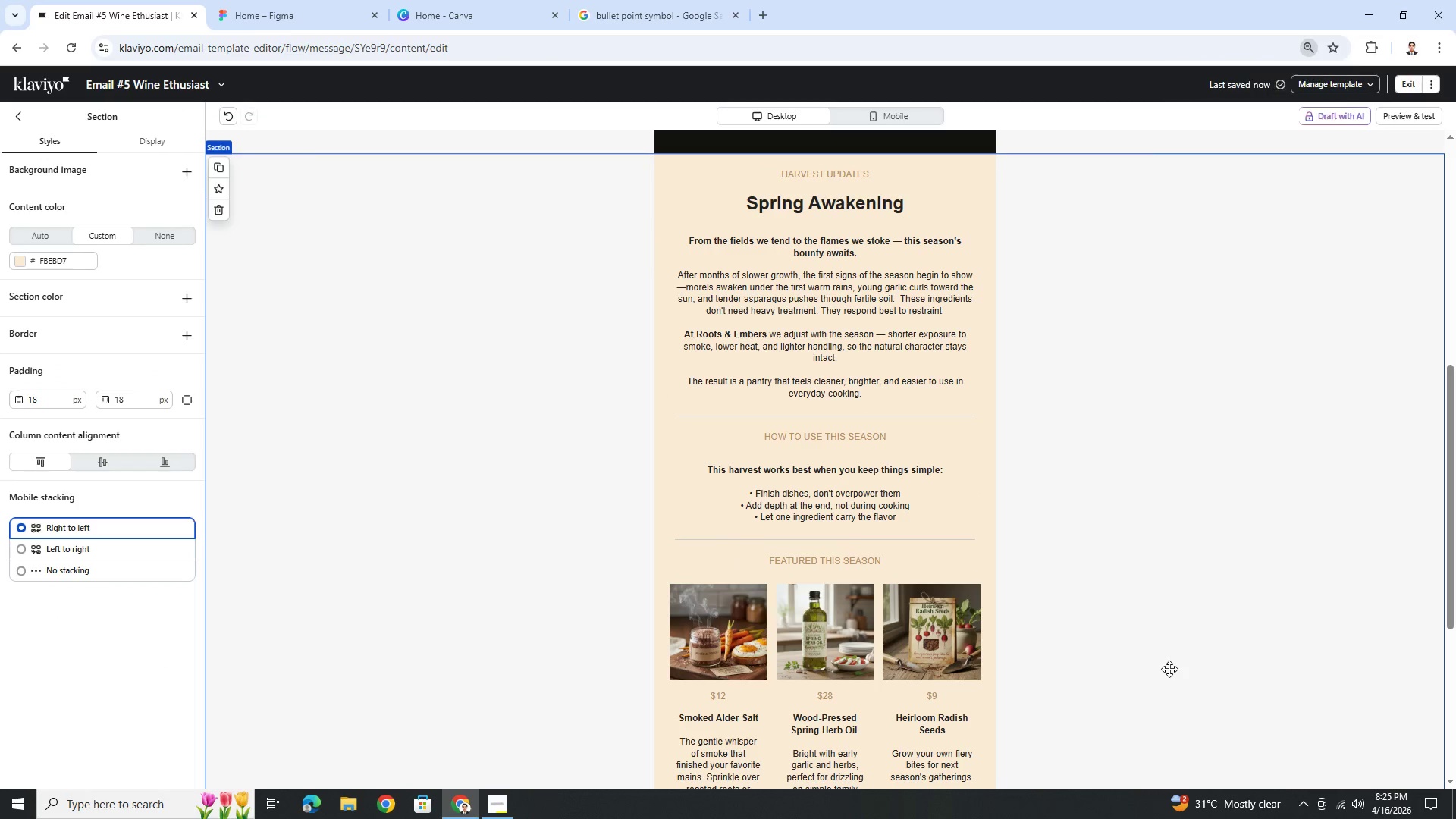 
scroll: coordinate [1169, 669], scroll_direction: down, amount: 1.0
 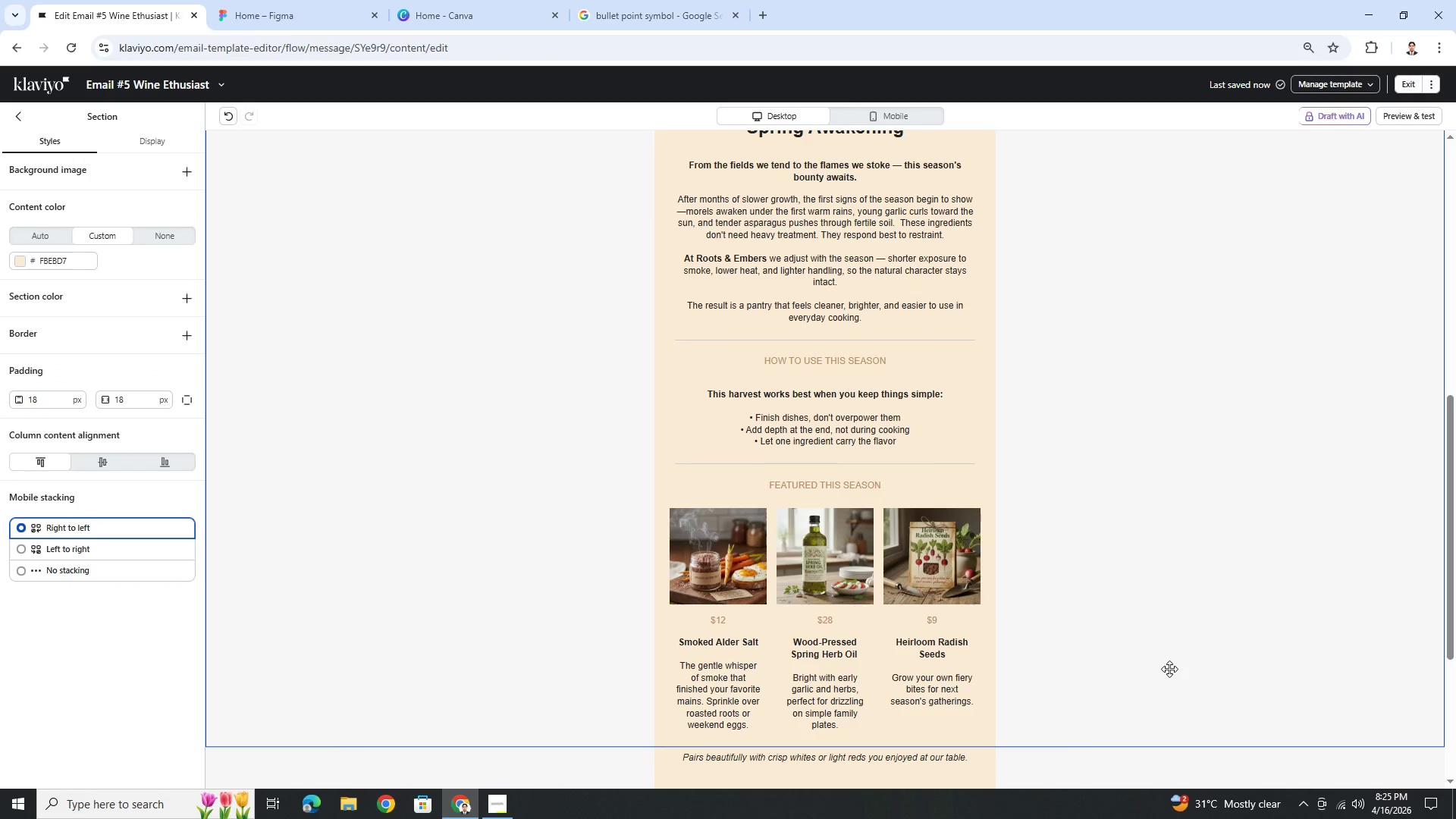 
scroll: coordinate [1169, 669], scroll_direction: up, amount: 2.0
 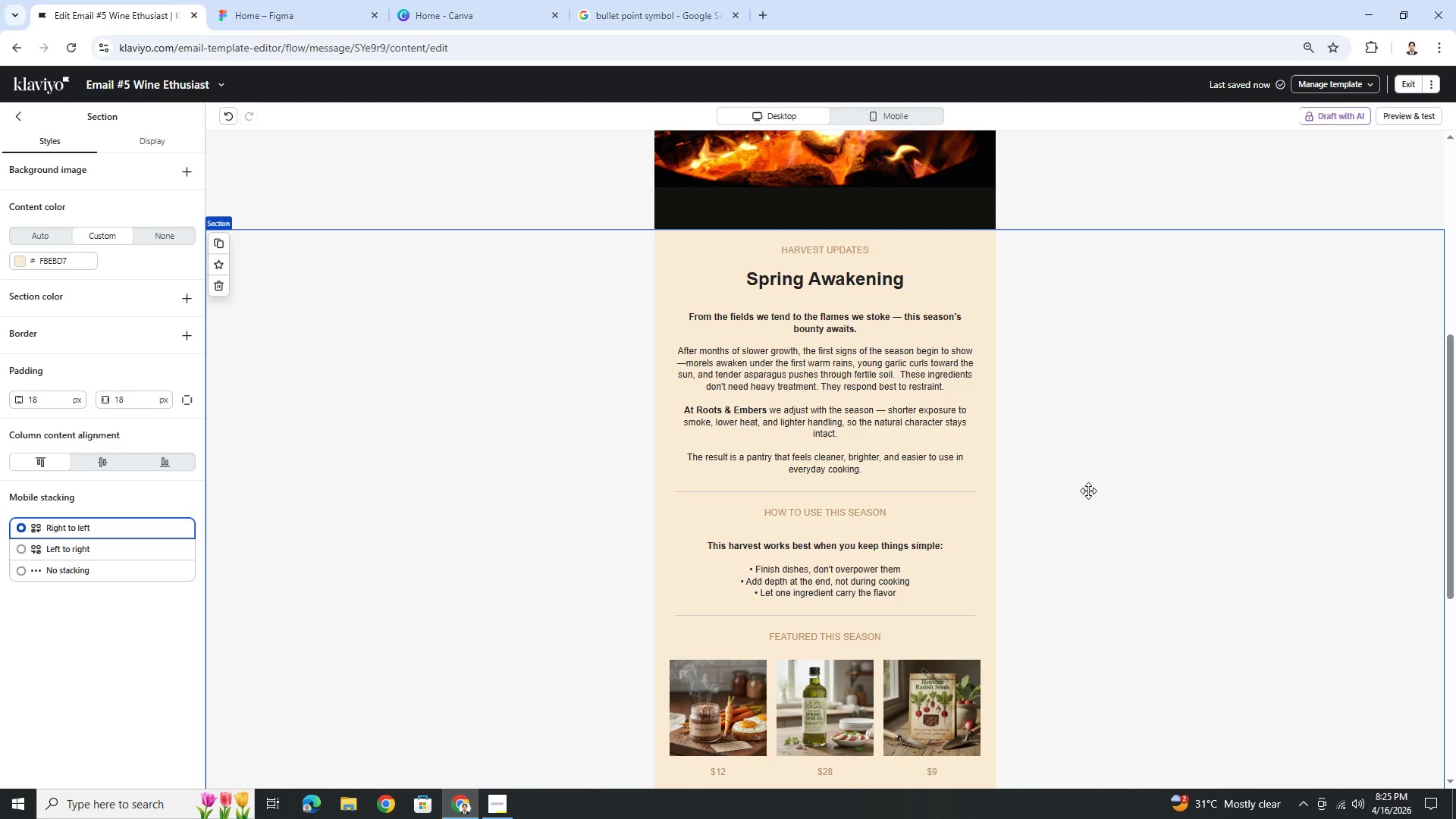 
wait(5.57)
 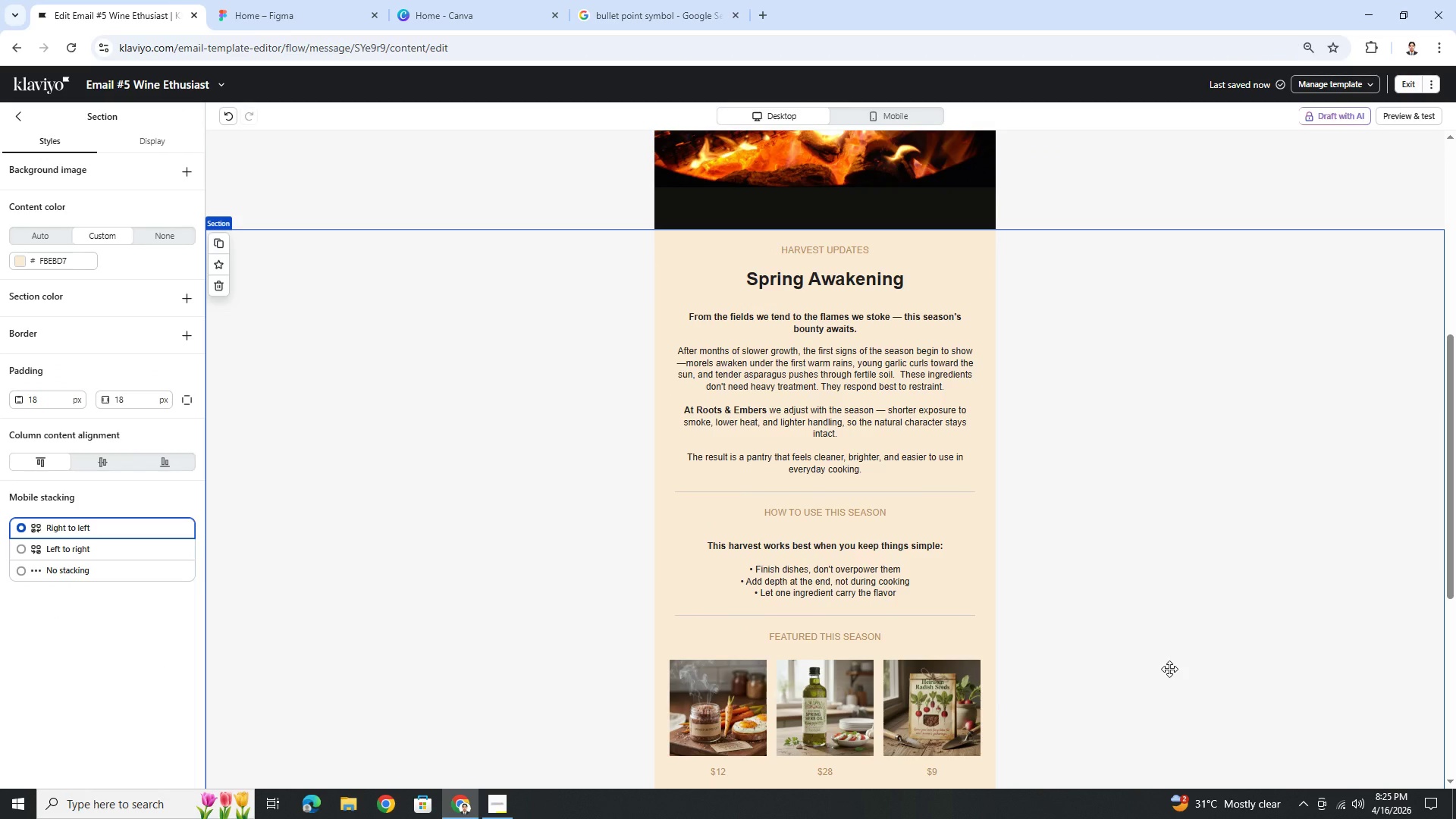 
scroll: coordinate [1053, 645], scroll_direction: down, amount: 5.0
 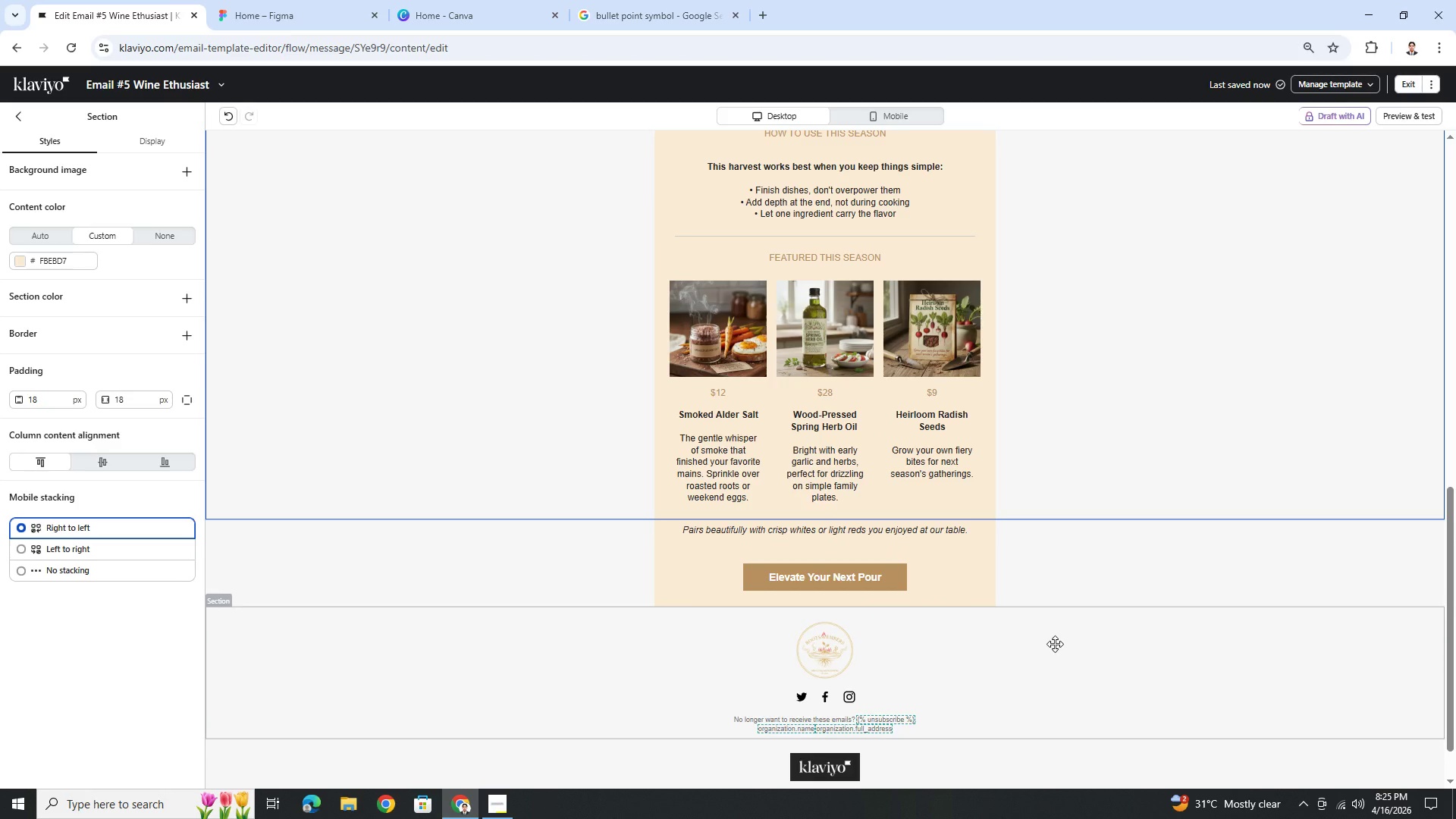 
scroll: coordinate [1055, 644], scroll_direction: up, amount: 2.0
 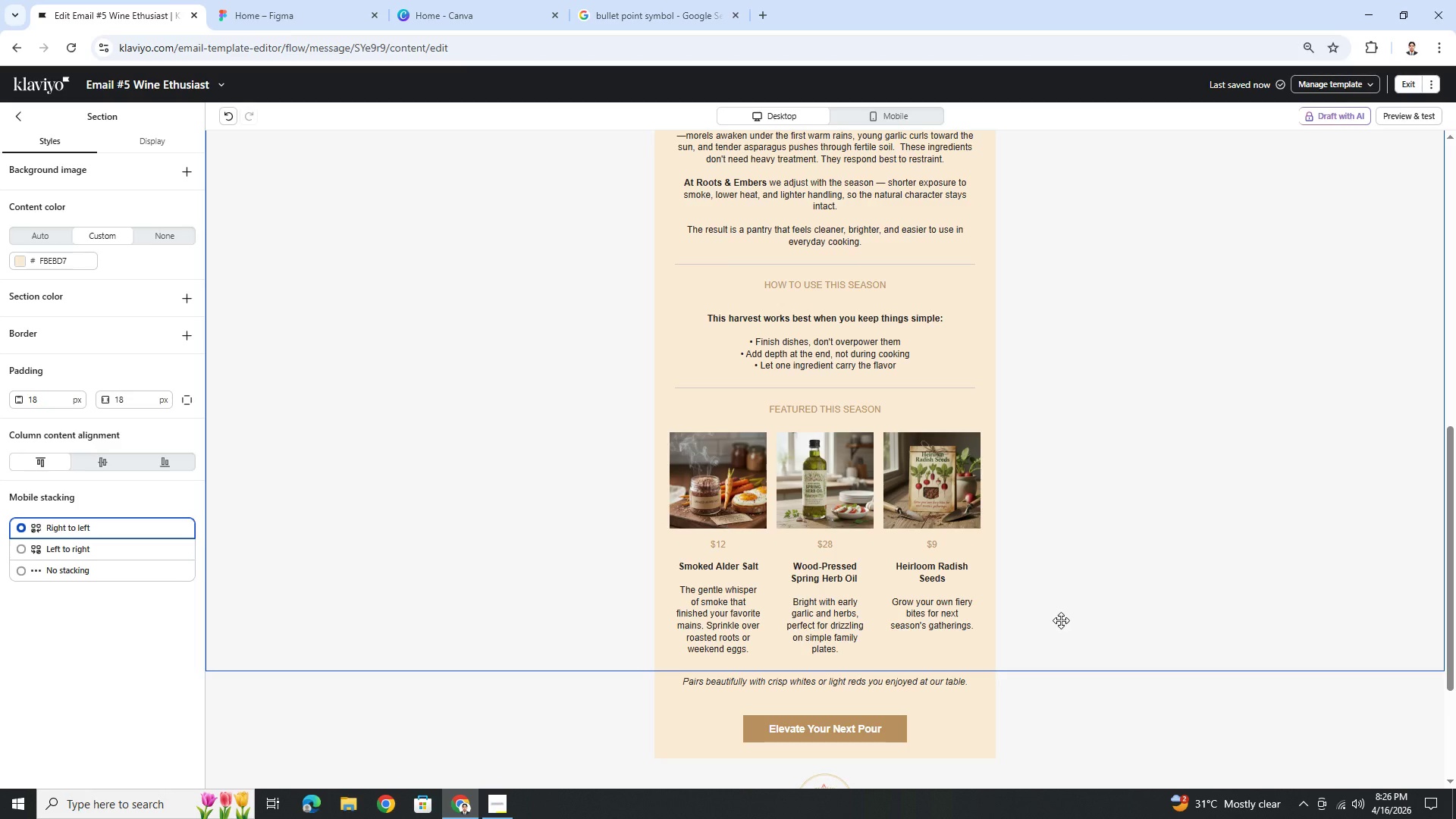 
wait(6.13)
 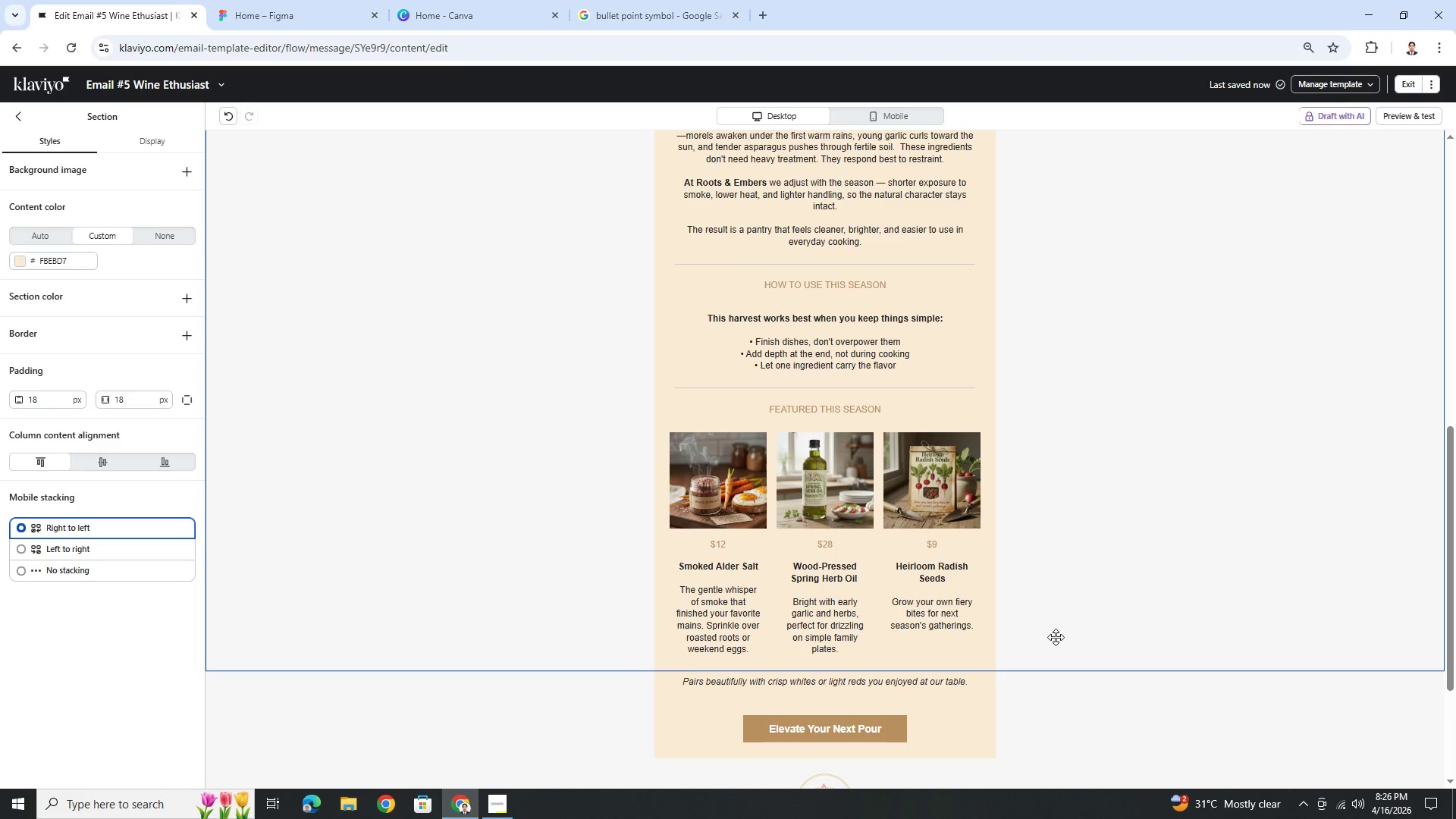 
left_click([1131, 507])
 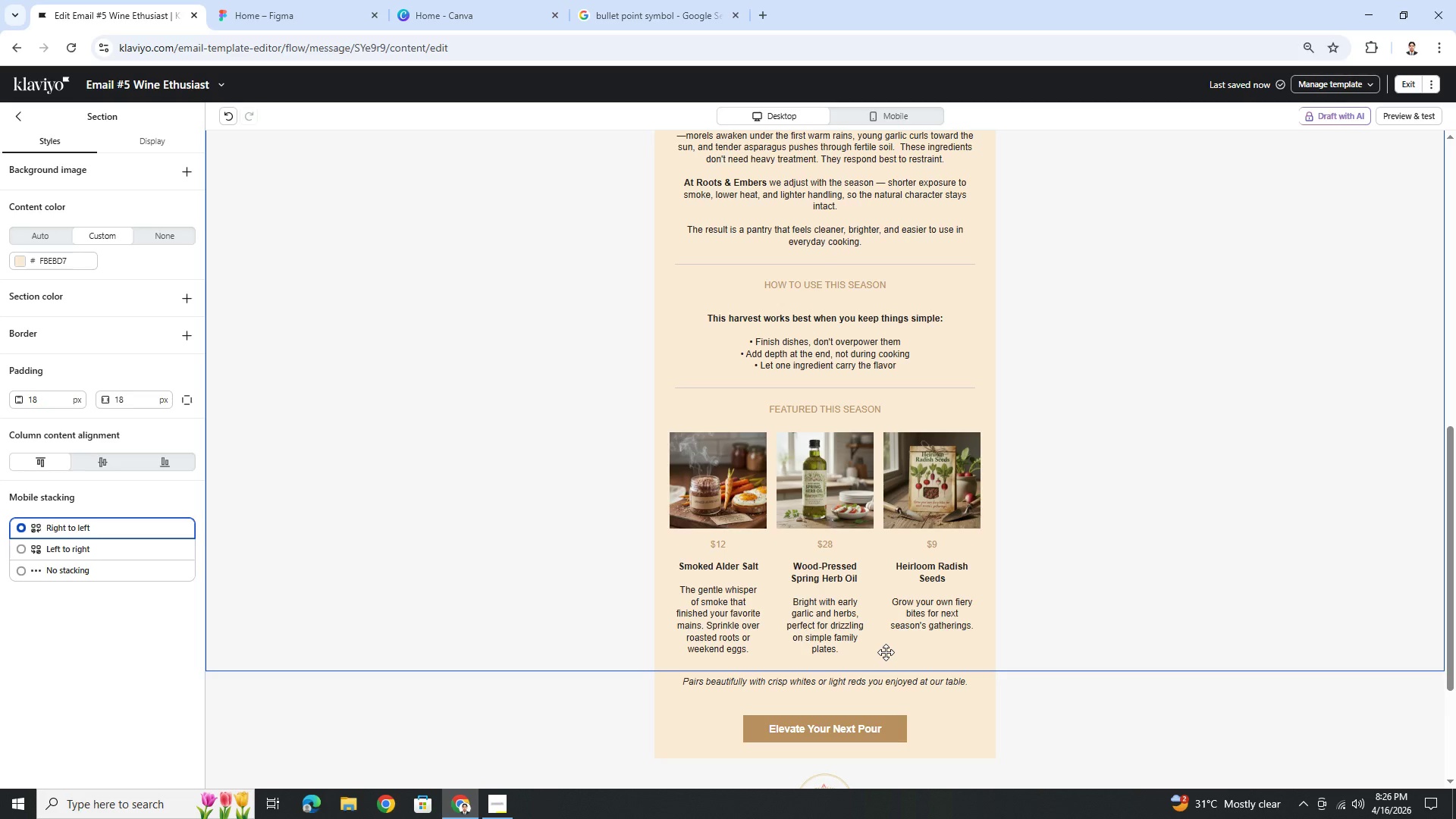 
wait(7.41)
 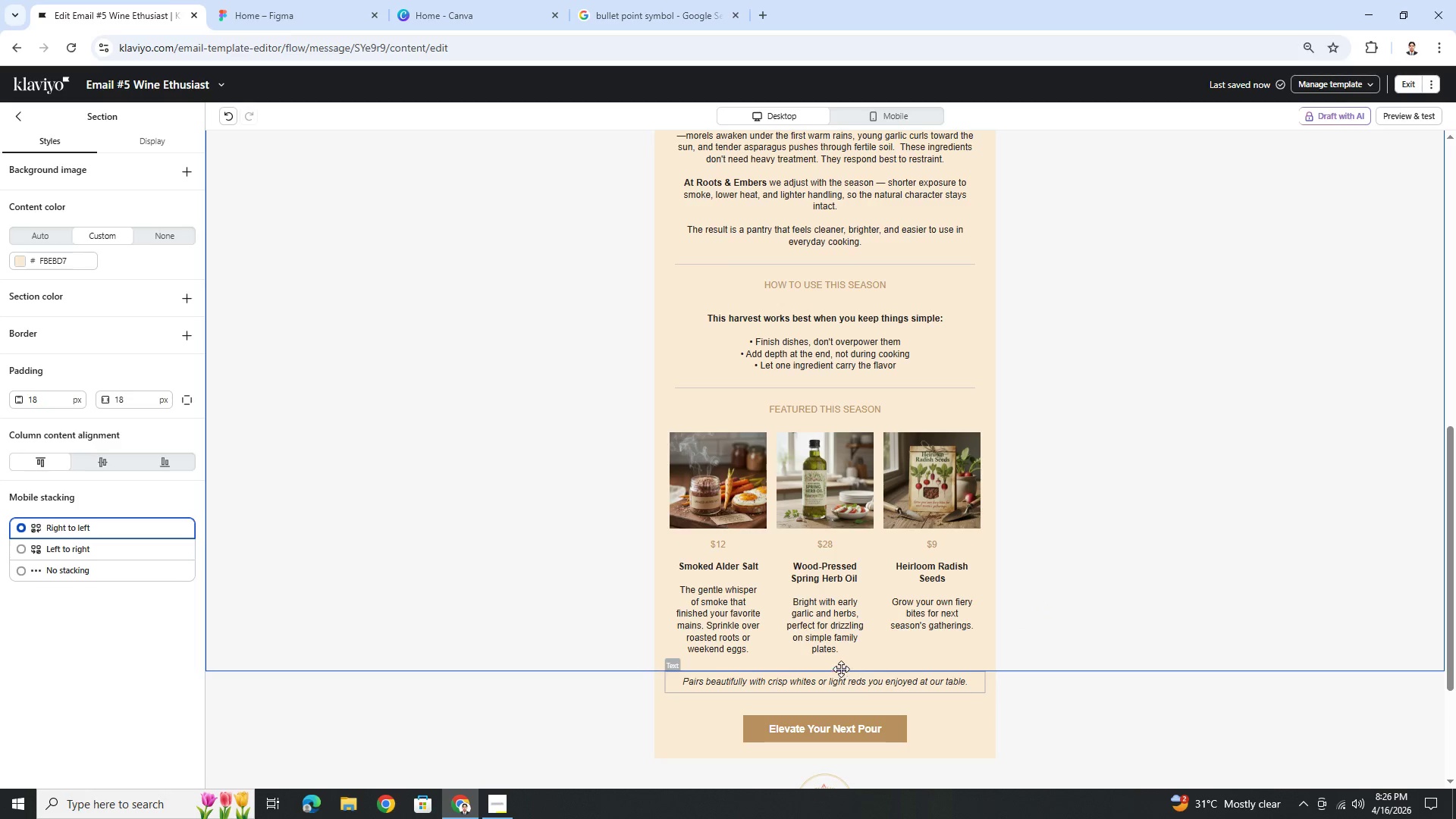 
left_click([17, 121])
 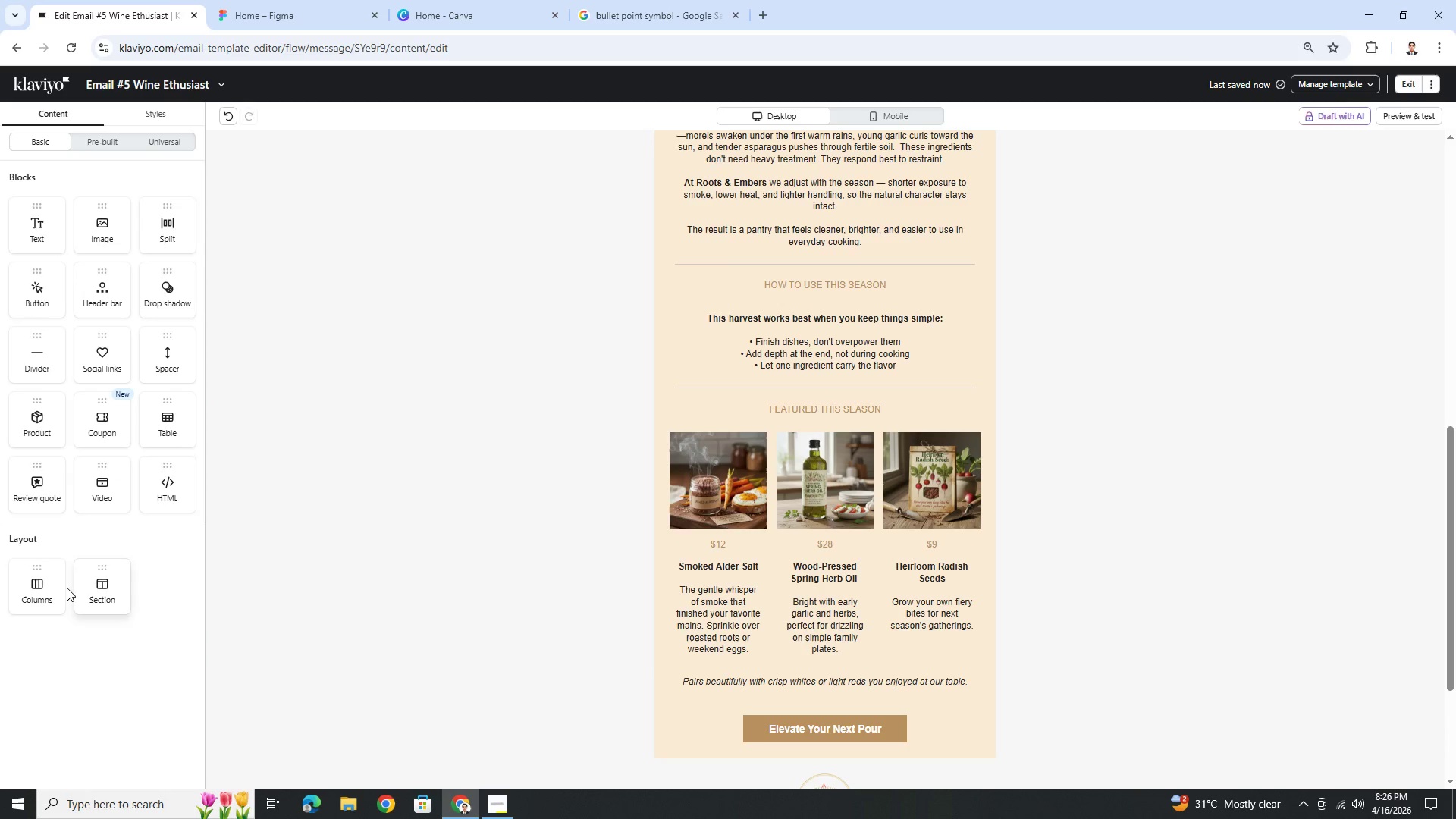 
left_click_drag(start_coordinate=[47, 588], to_coordinate=[912, 612])
 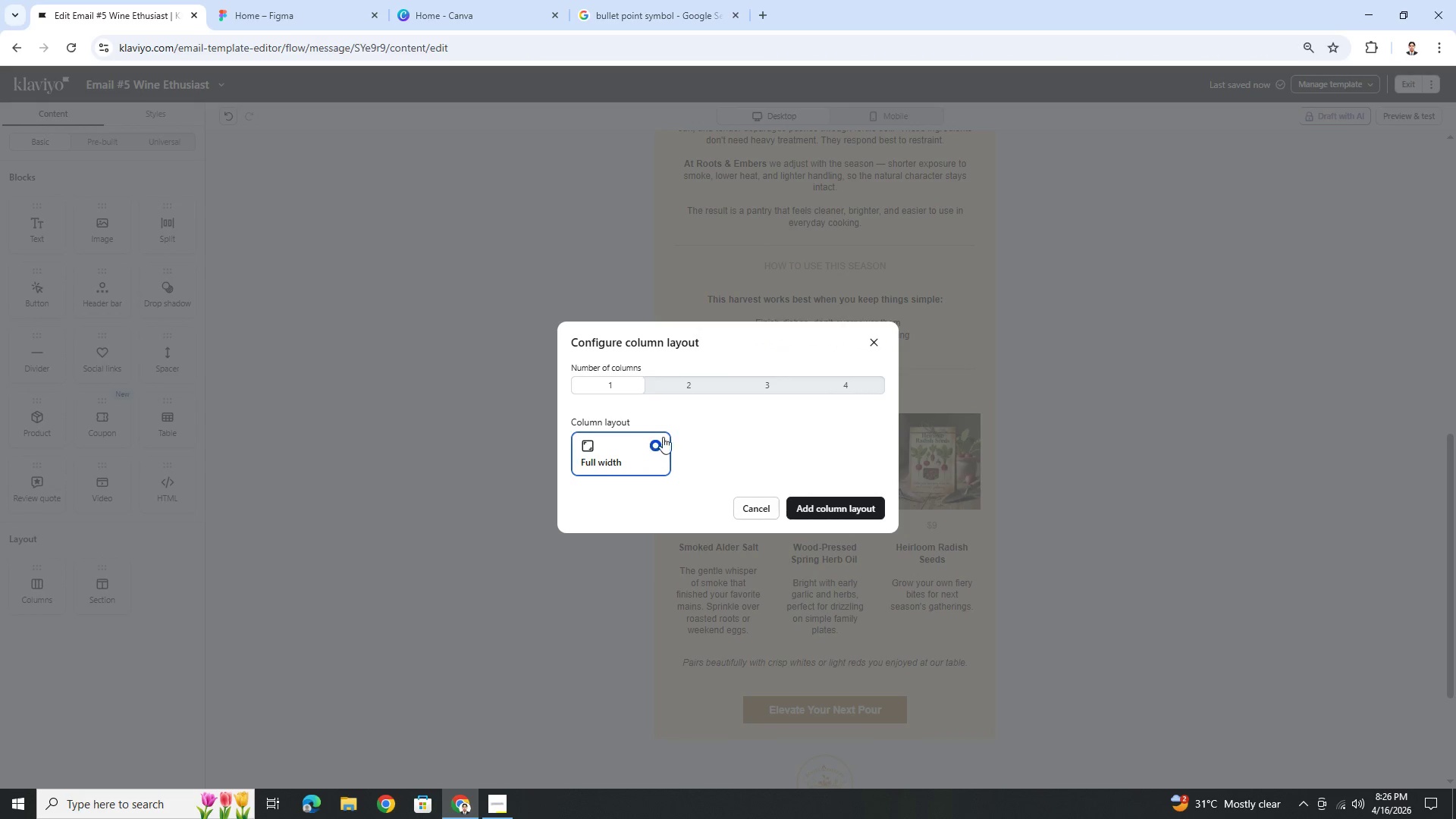 
left_click([829, 513])
 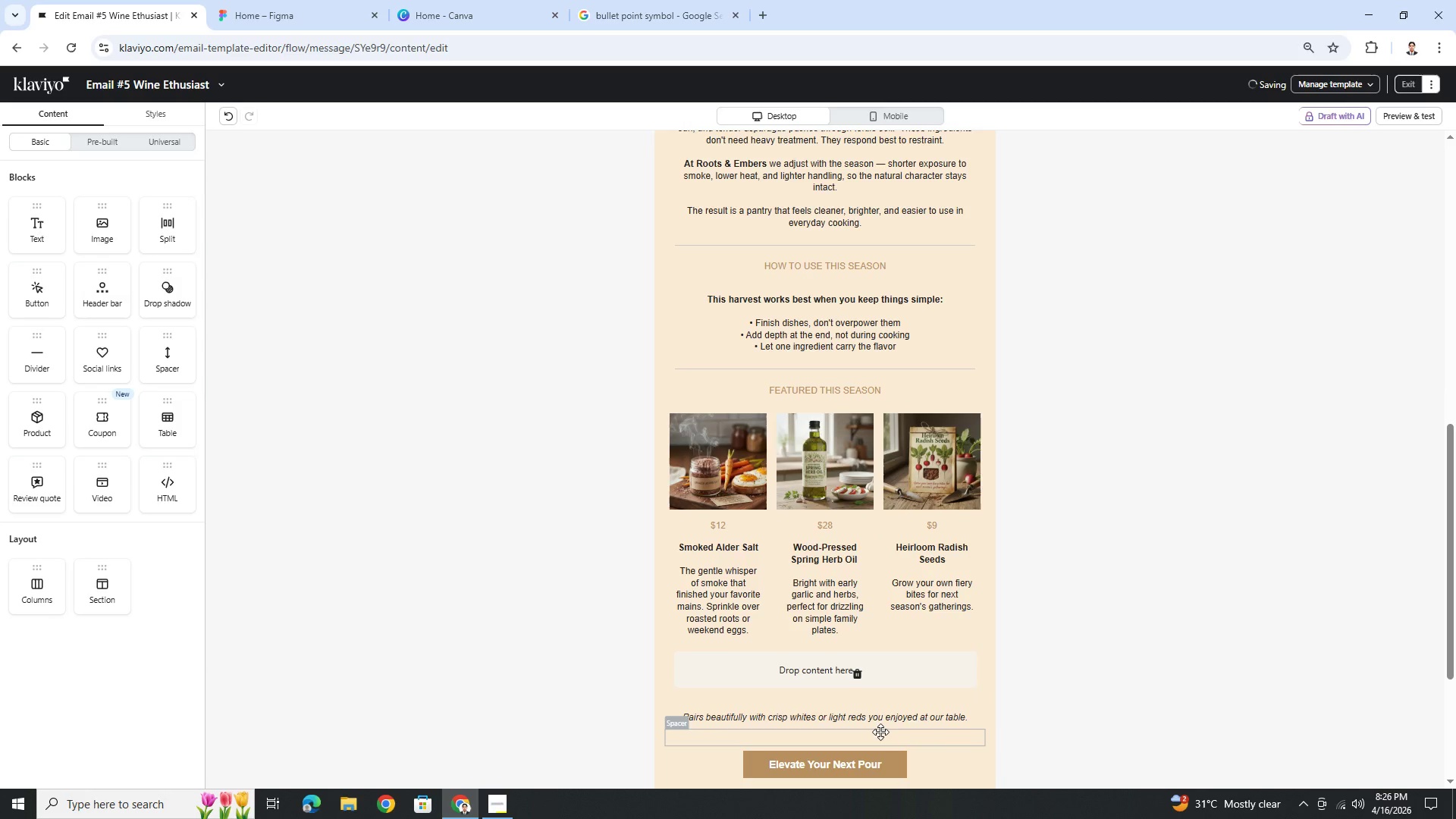 
left_click([880, 723])
 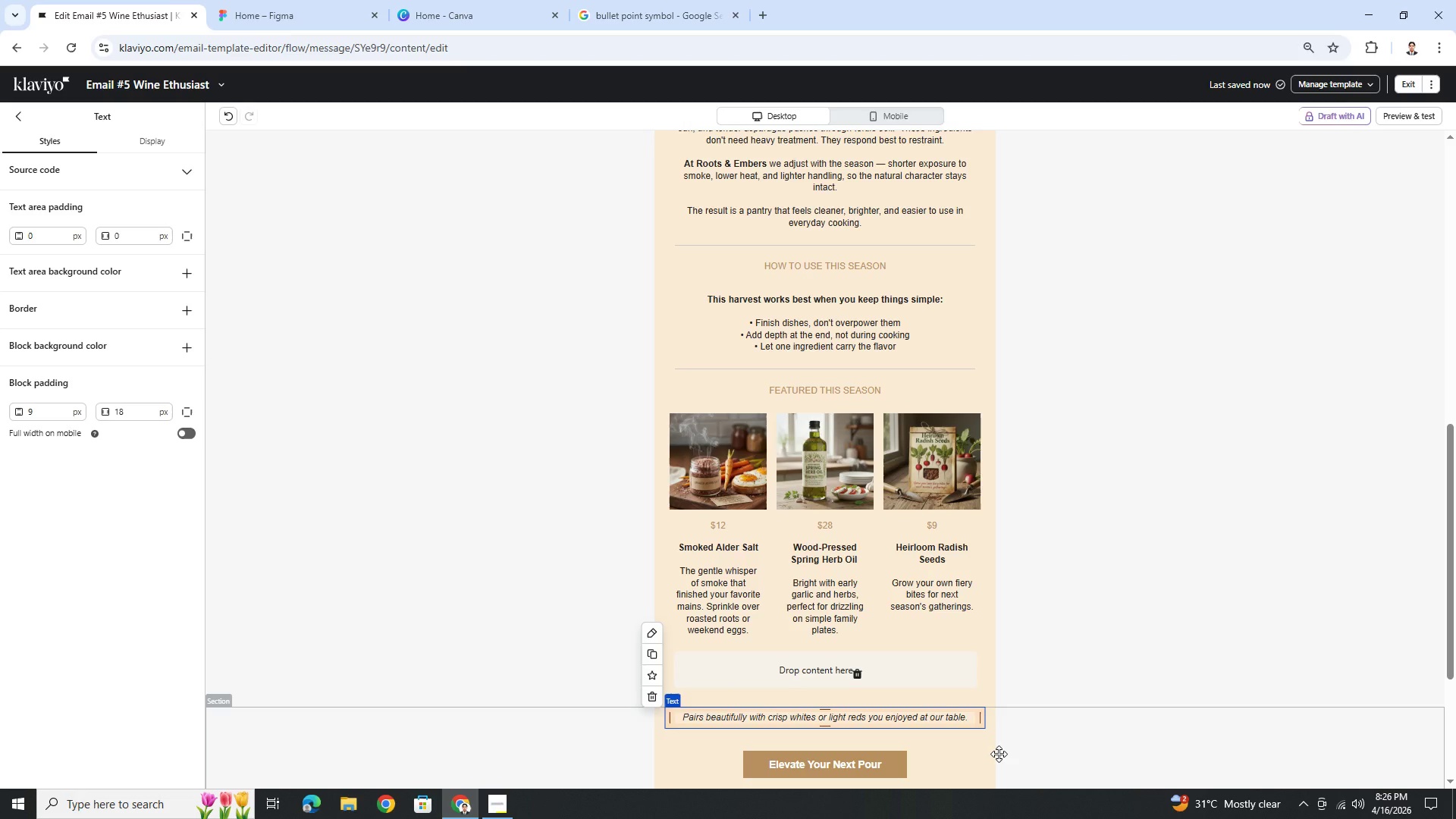 
wait(7.19)
 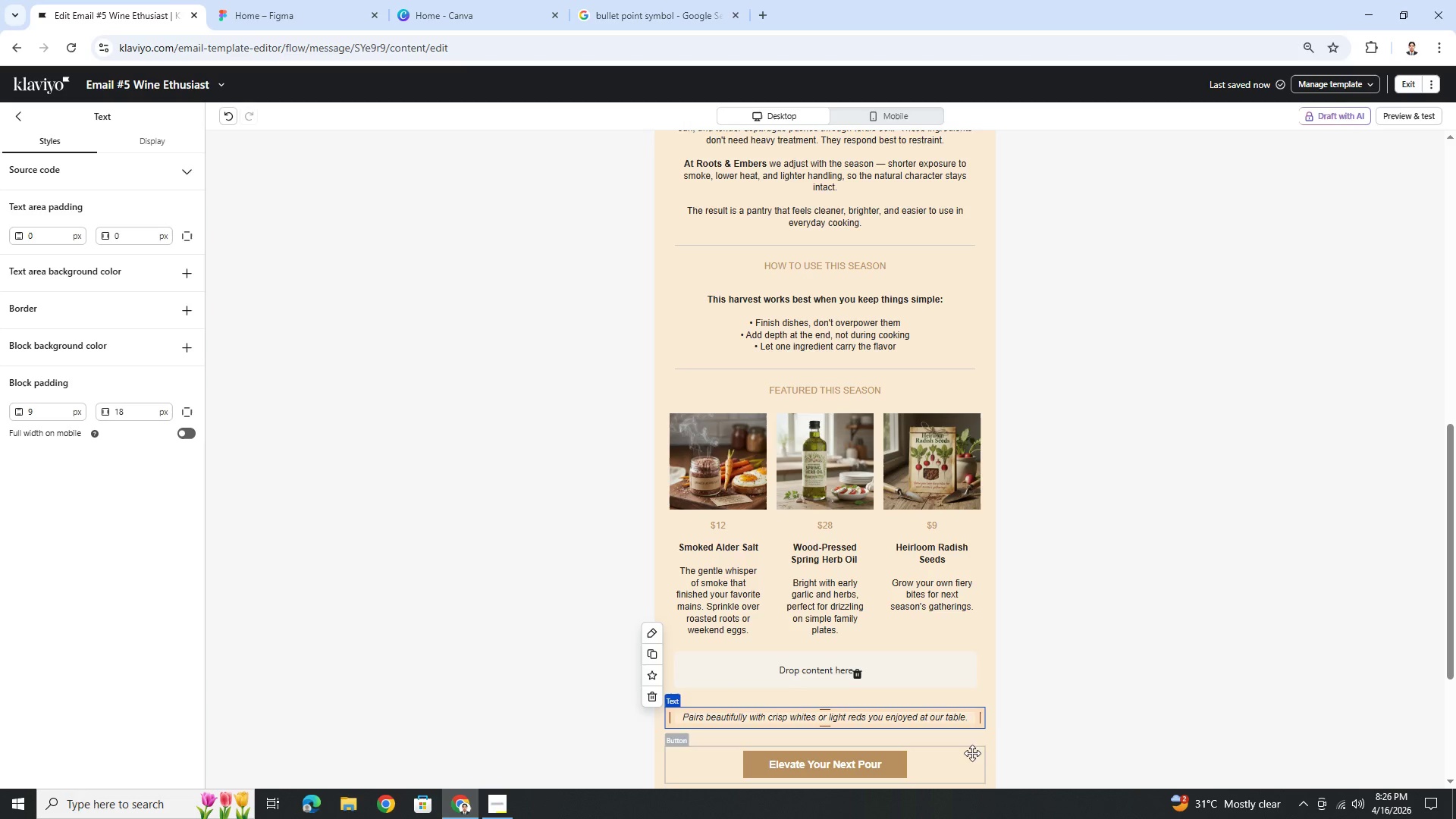 
scroll: coordinate [1175, 448], scroll_direction: up, amount: 6.0
 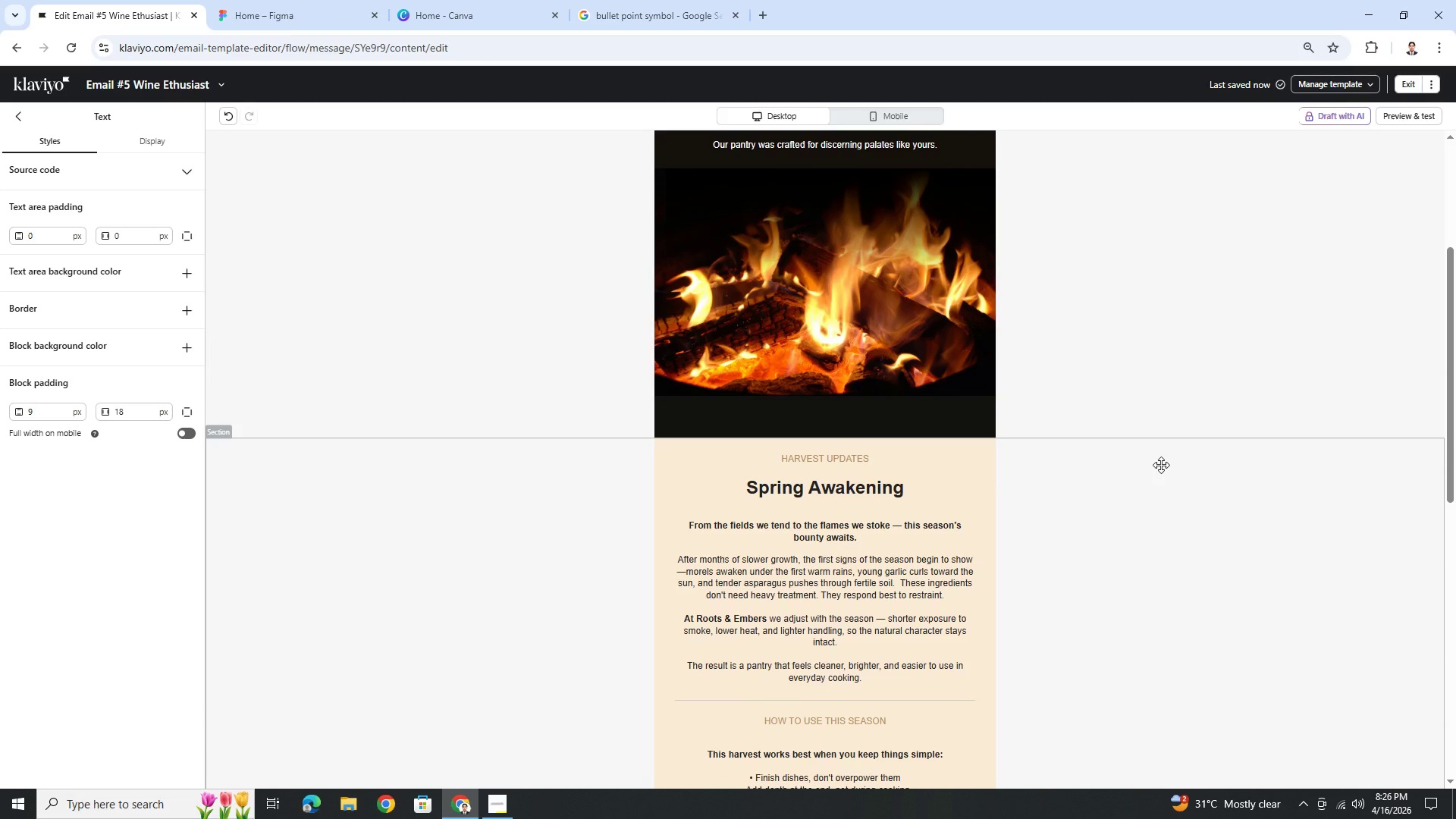 
scroll: coordinate [1161, 465], scroll_direction: down, amount: 8.0
 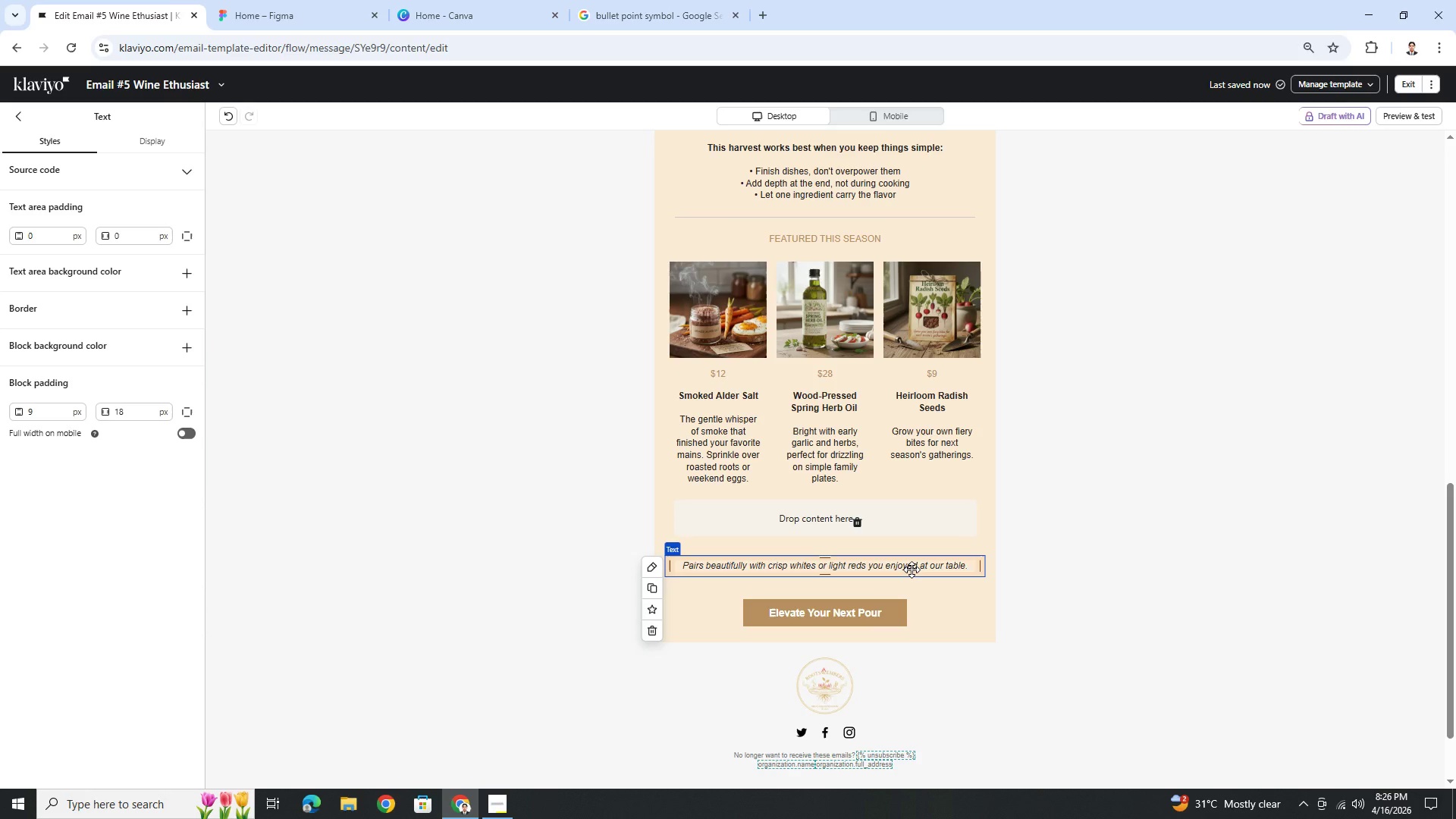 
wait(15.75)
 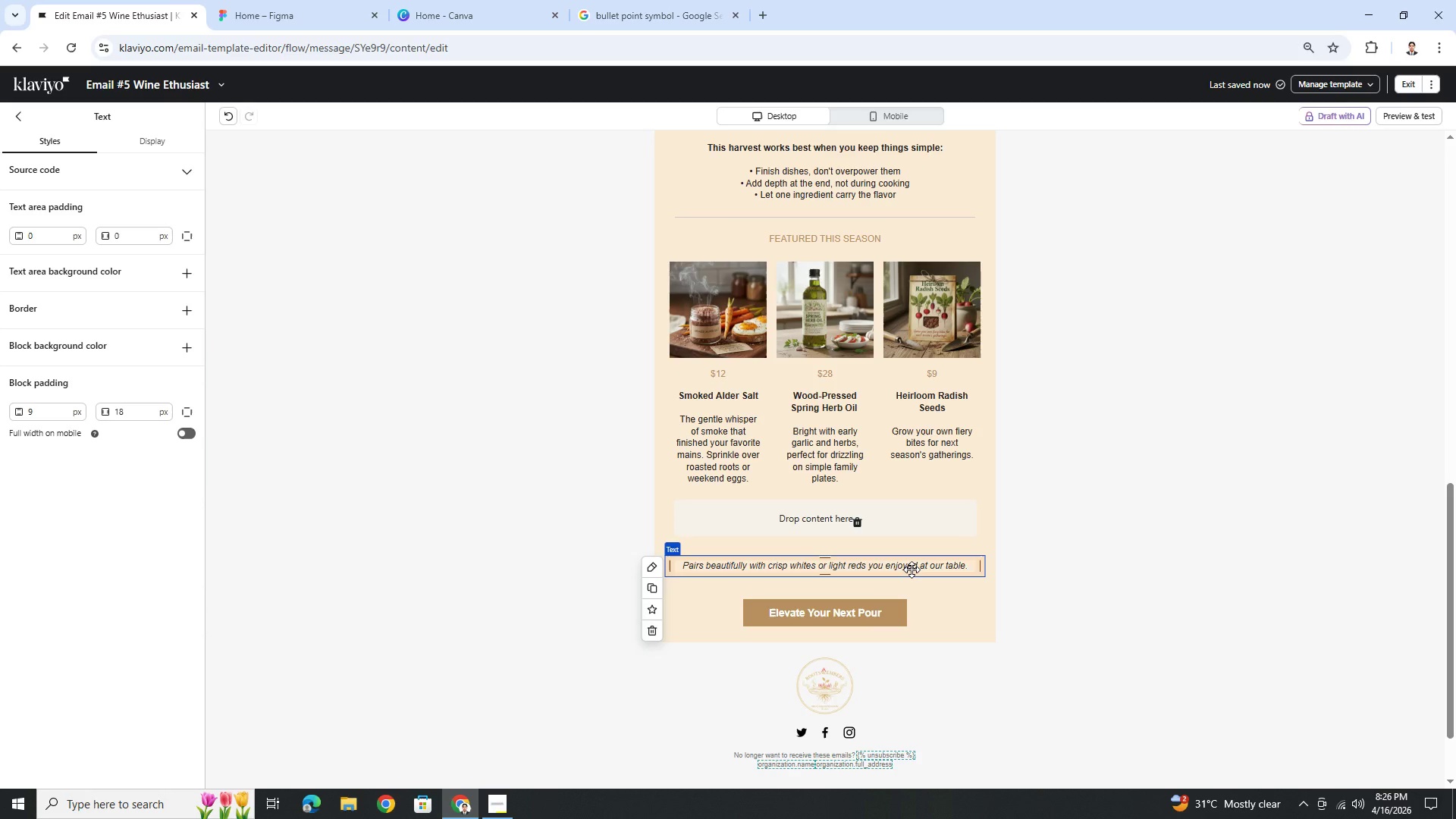 
left_click([642, 582])
 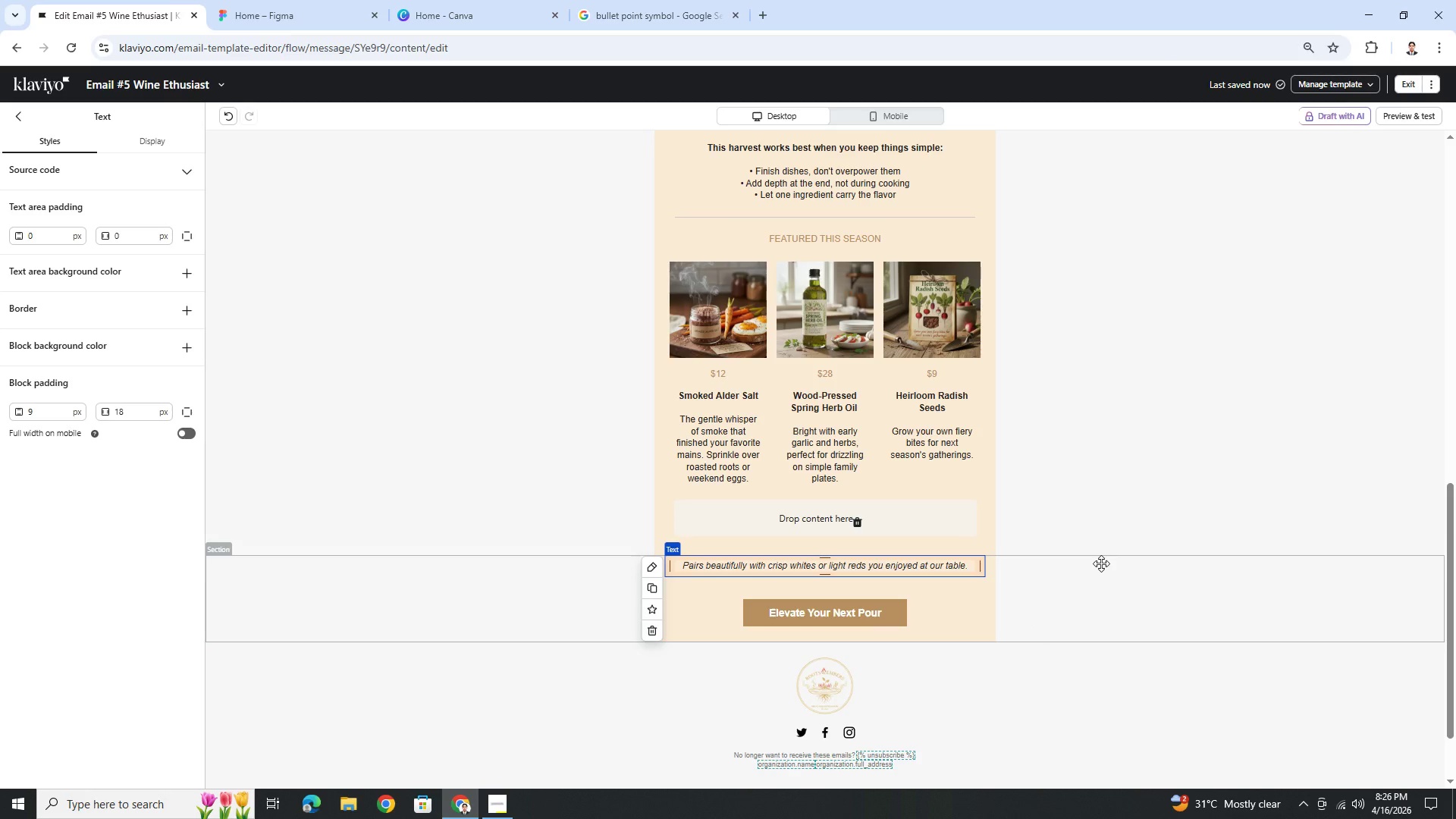 
wait(14.56)
 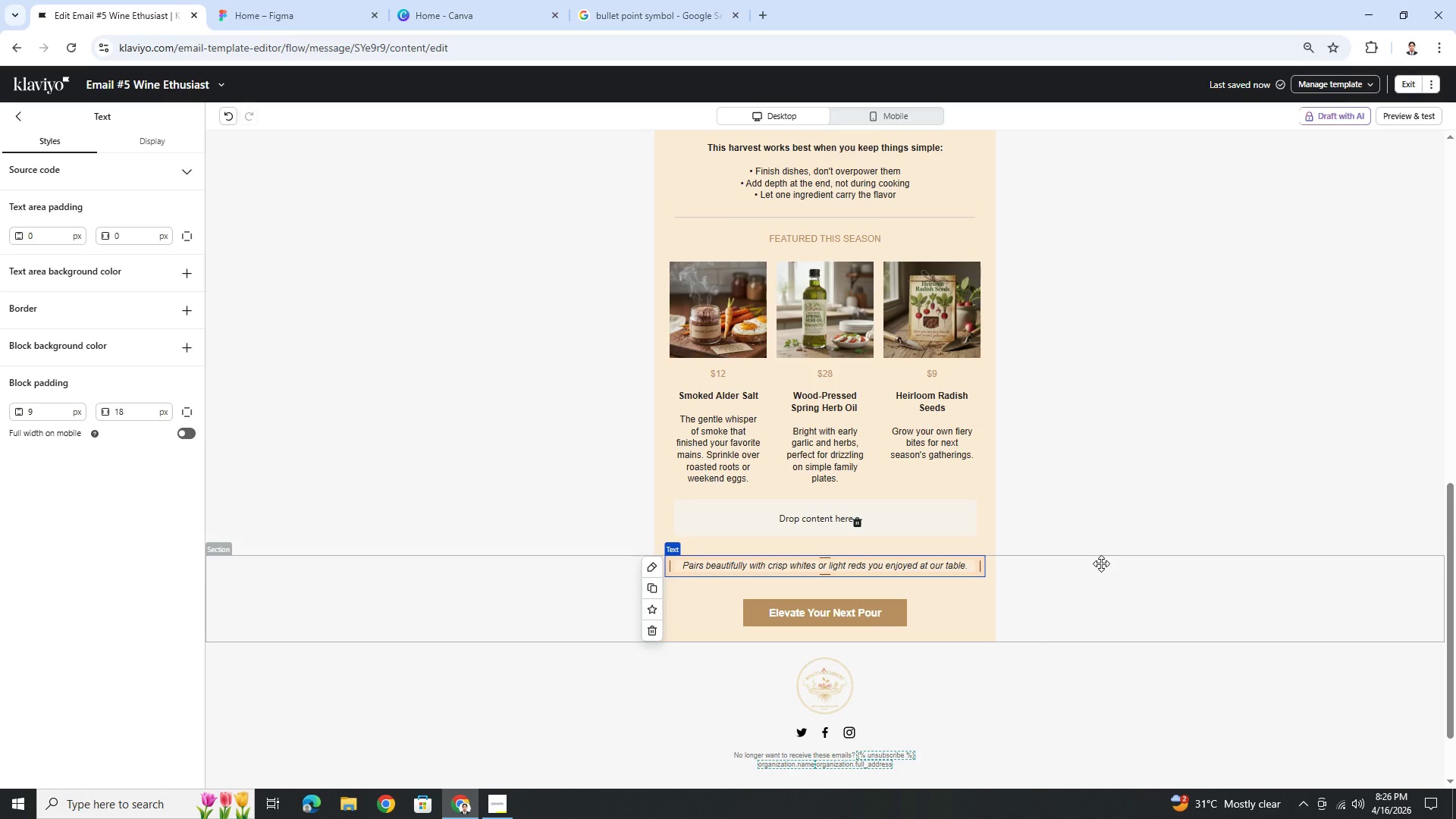 
left_click([1013, 587])
 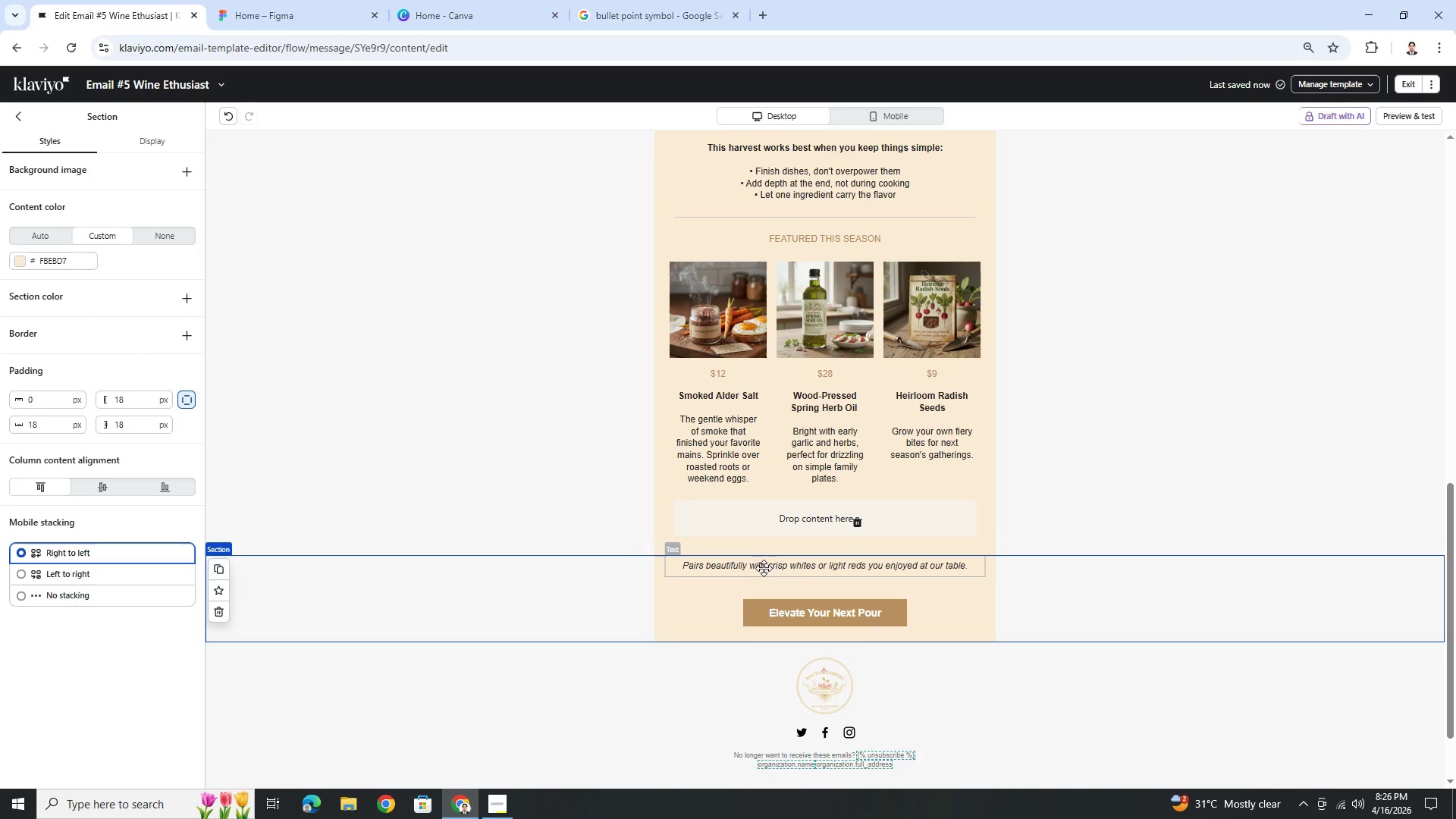 
left_click([764, 571])
 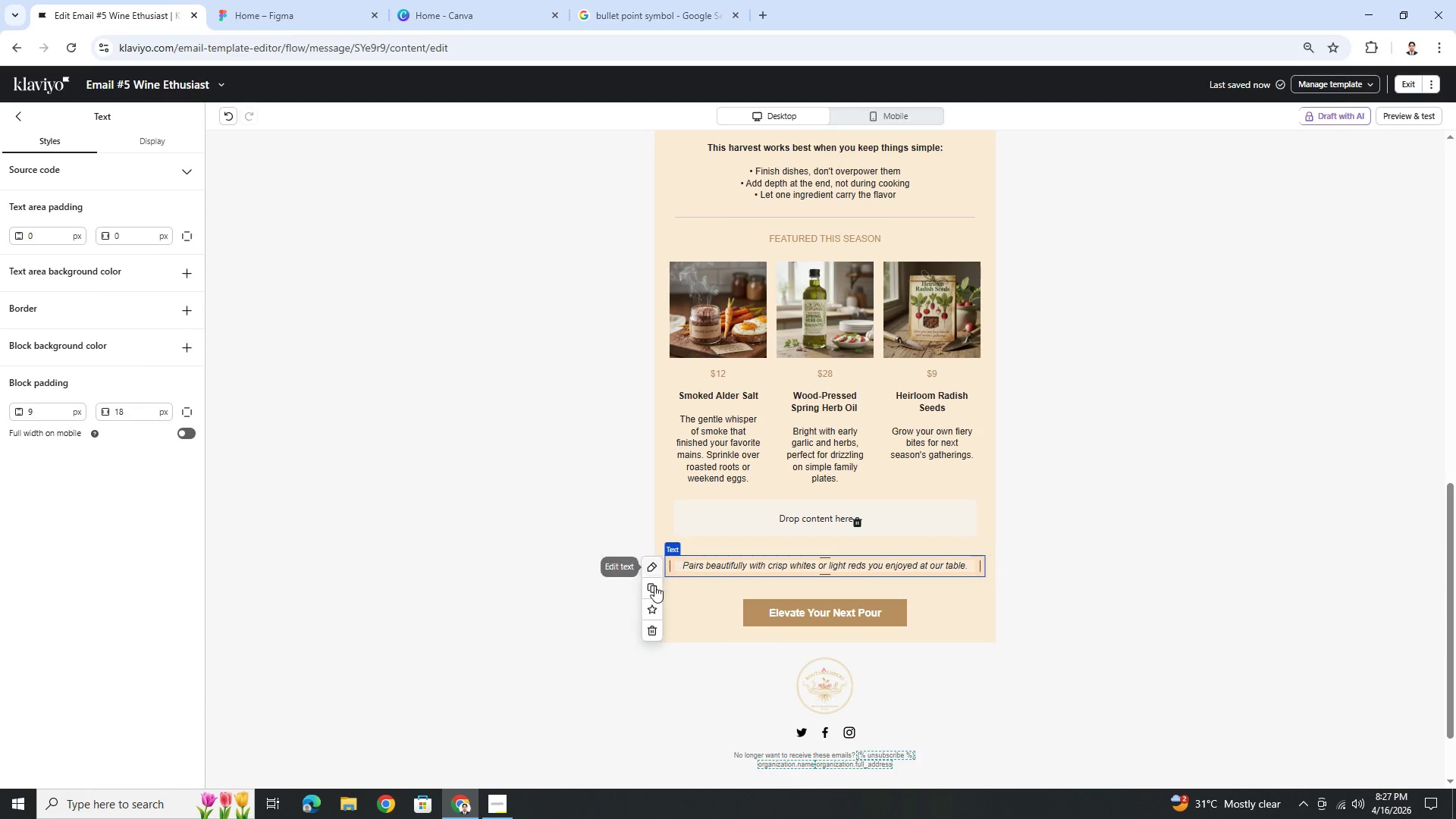 
left_click([654, 589])
 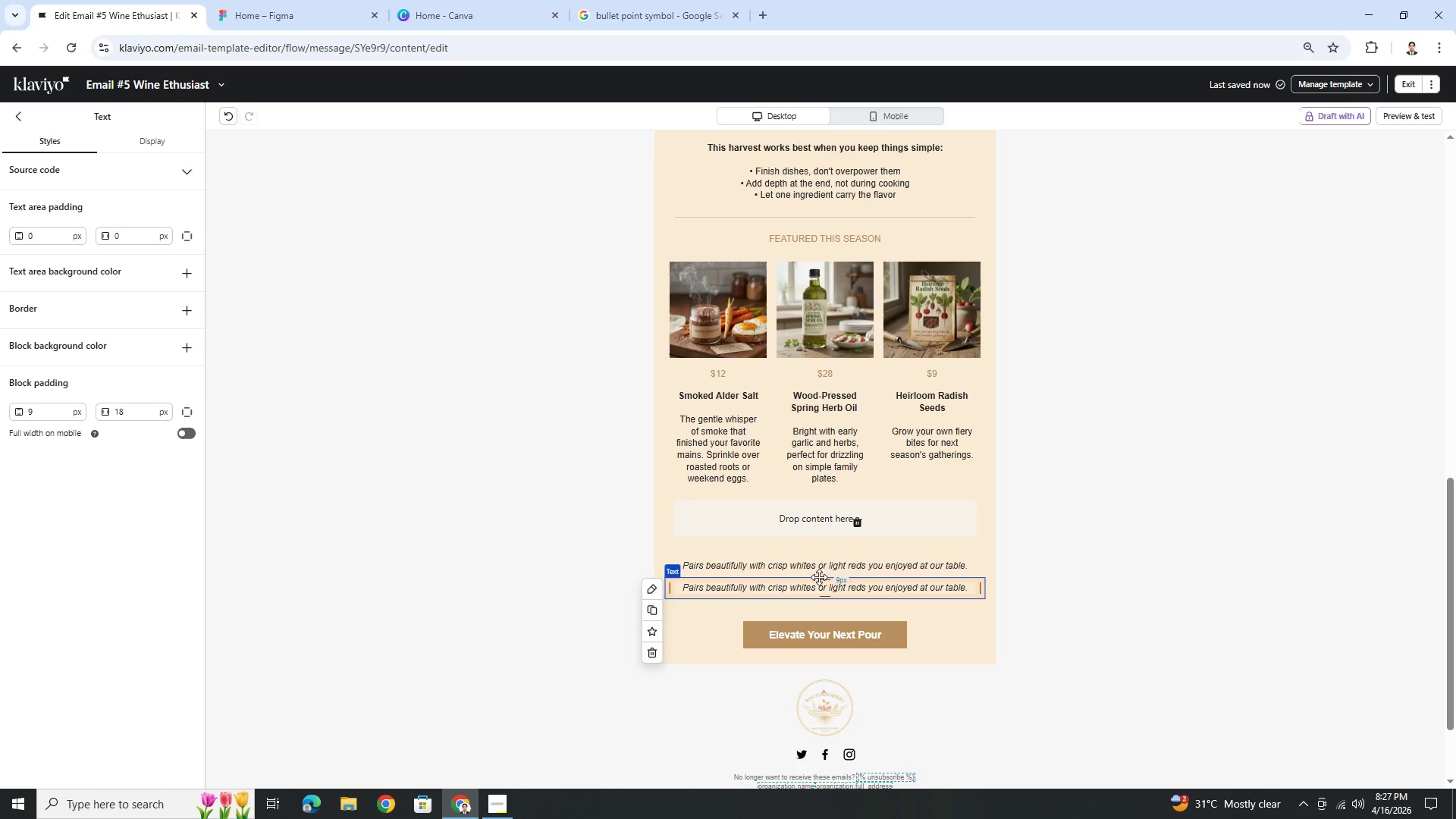 
left_click_drag(start_coordinate=[817, 570], to_coordinate=[819, 529])
 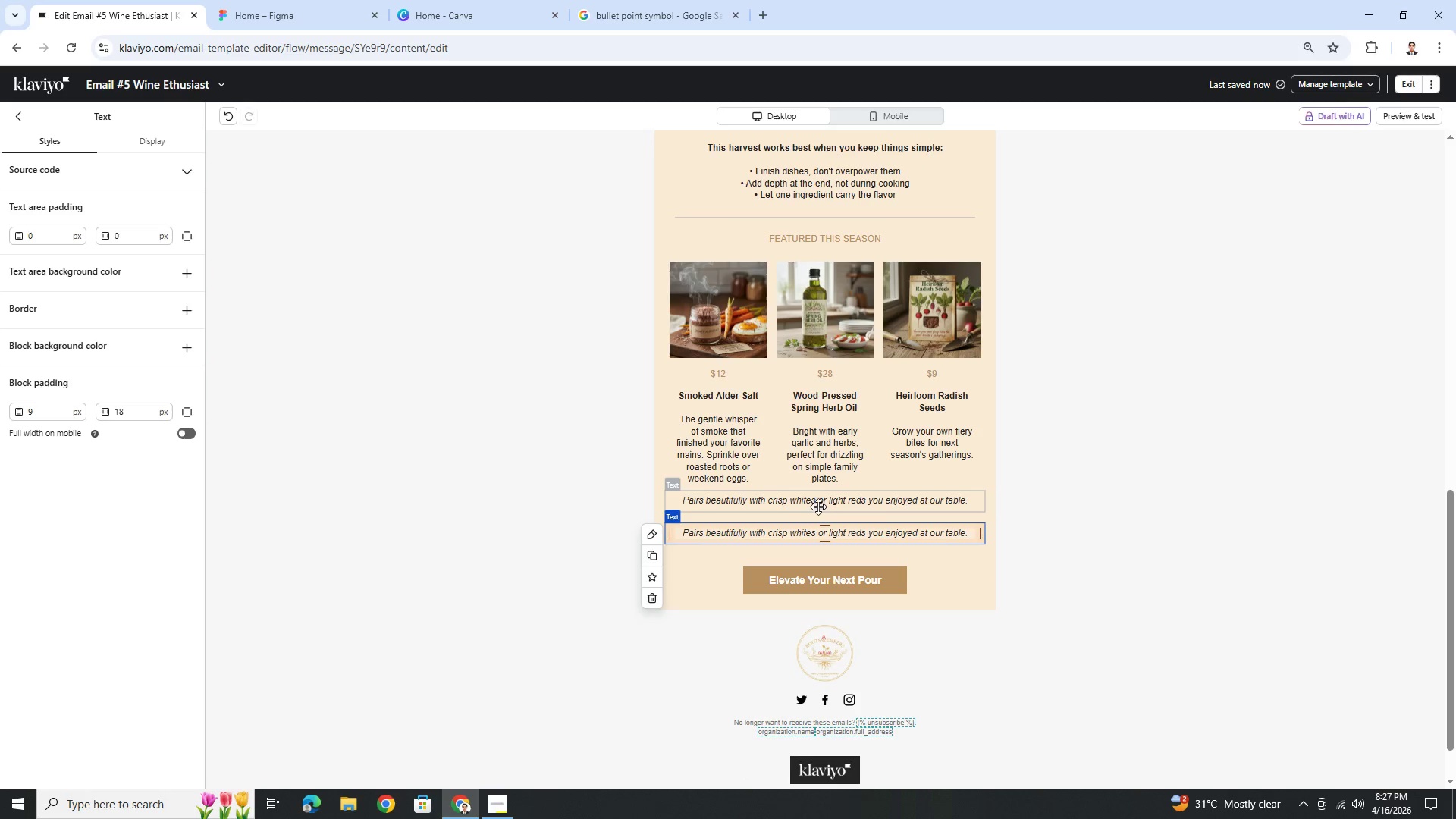 
double_click([819, 506])
 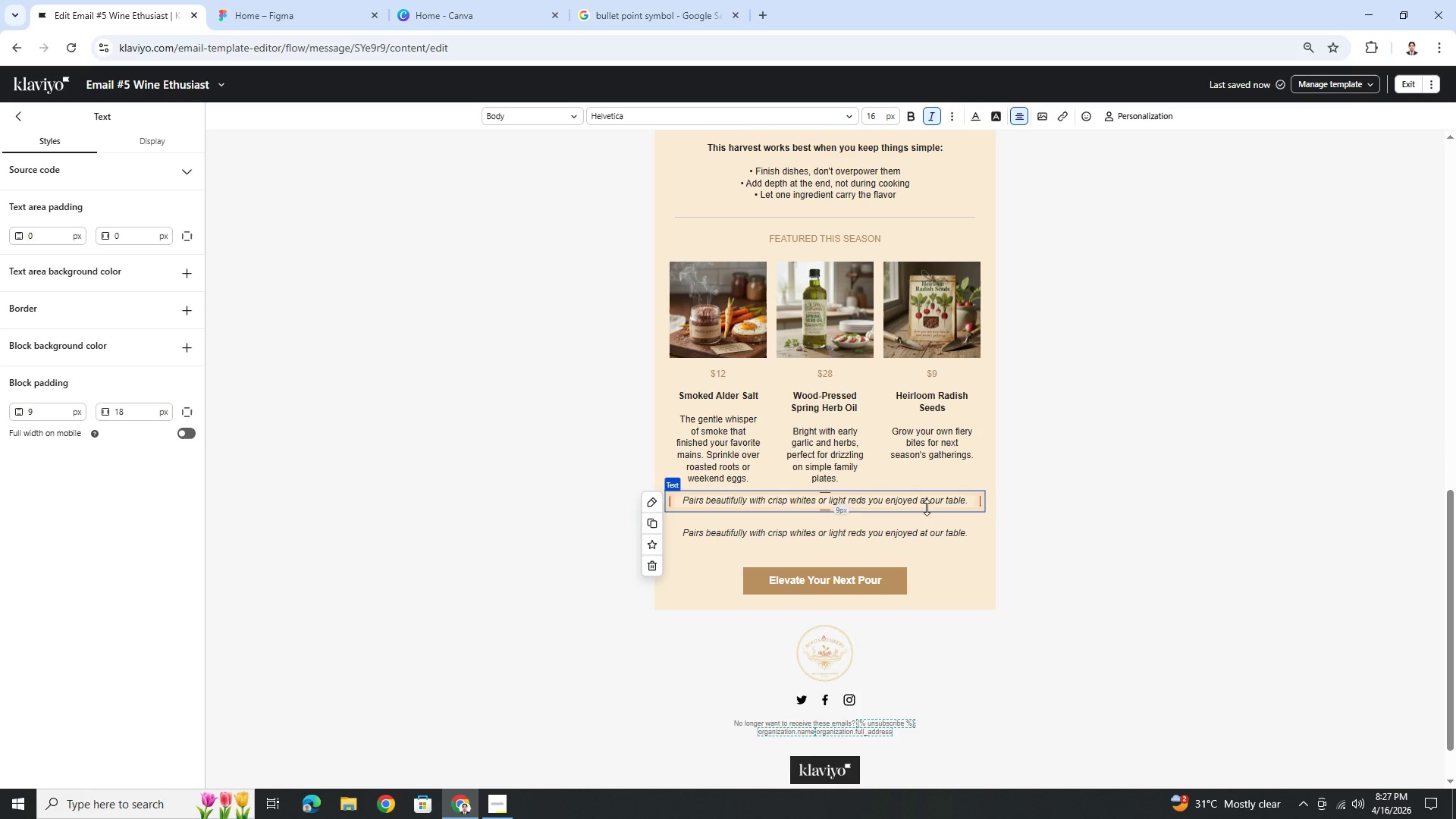 
double_click([924, 500])
 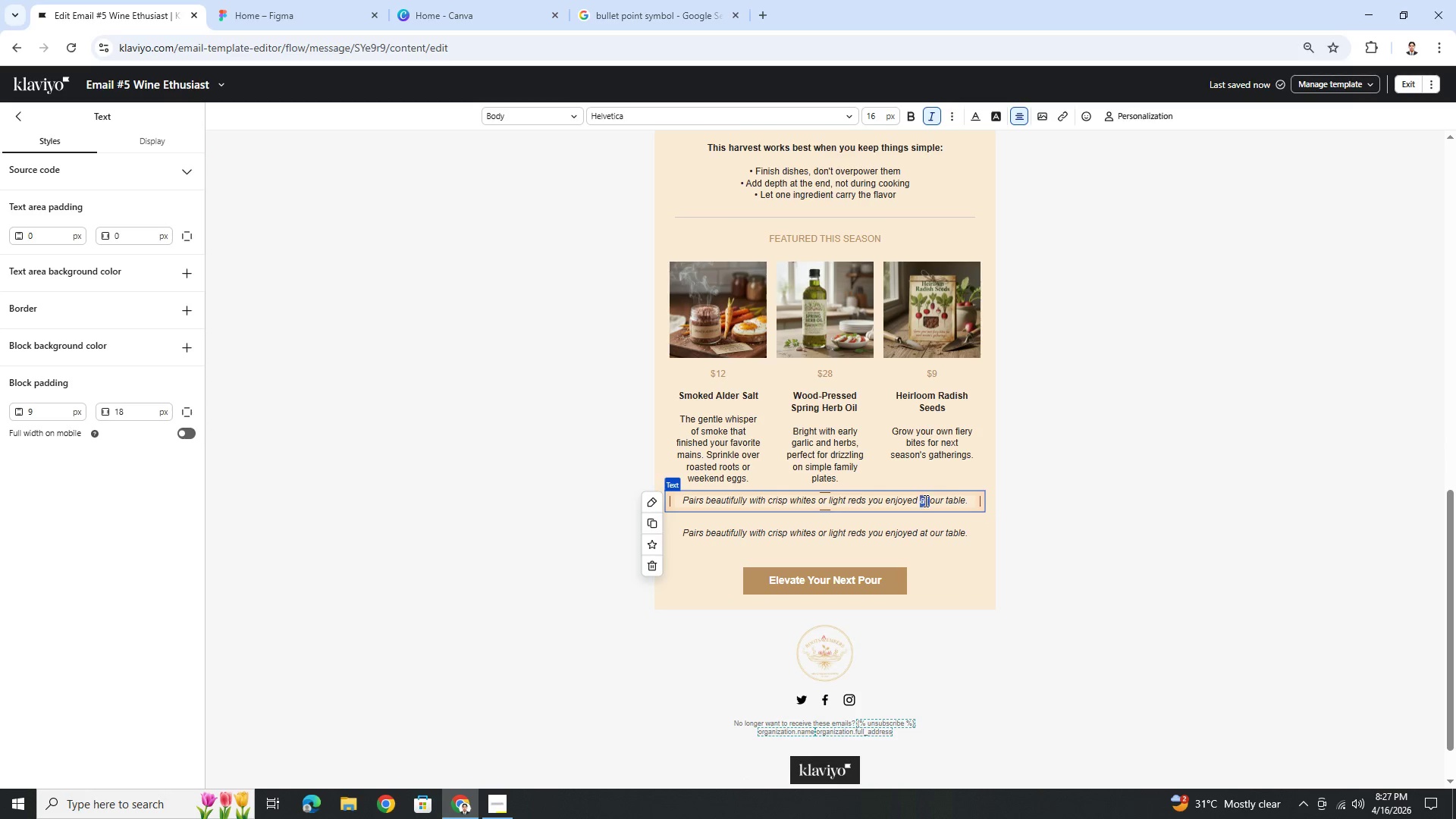 
triple_click([924, 500])
 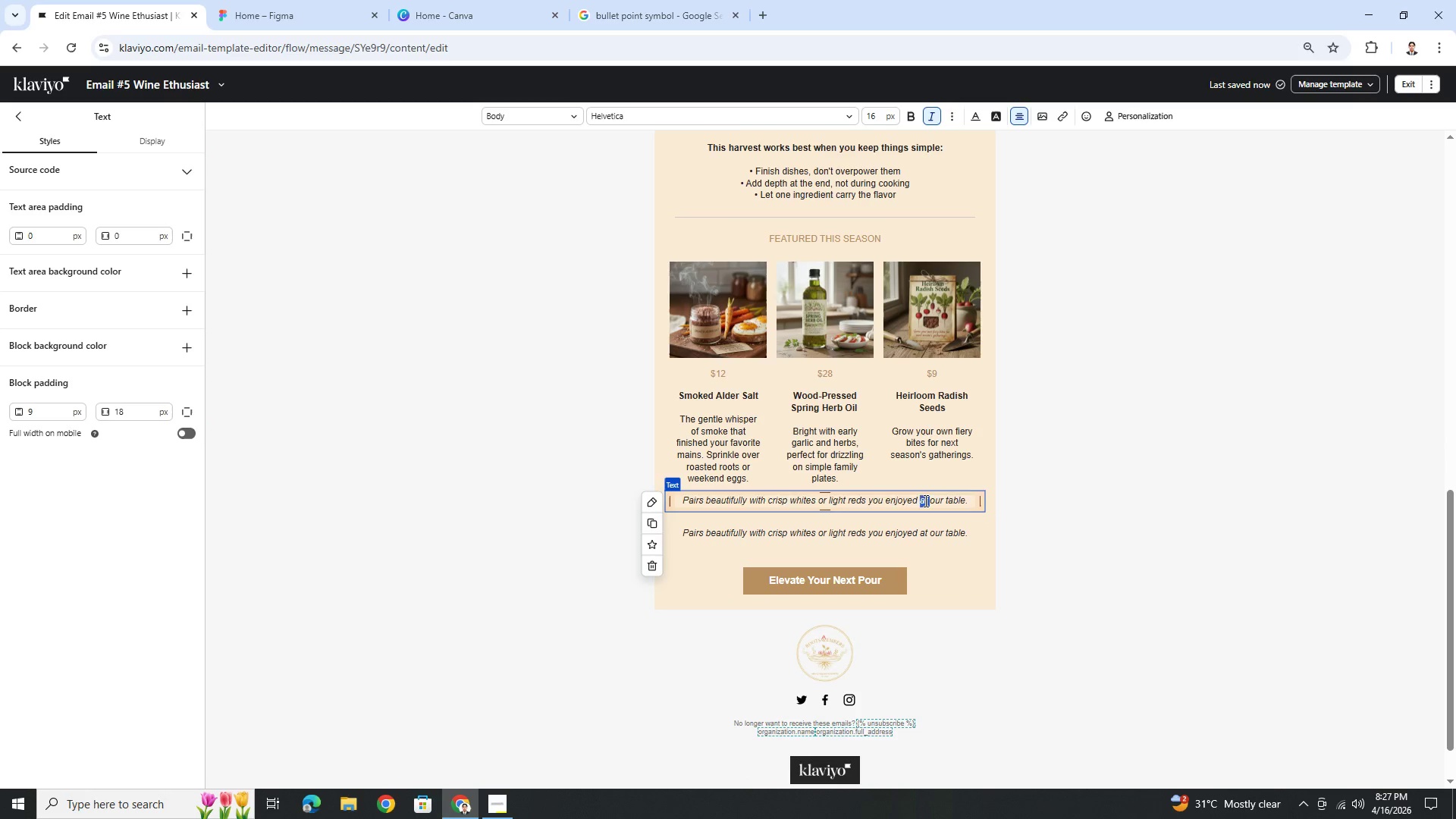 
triple_click([924, 500])
 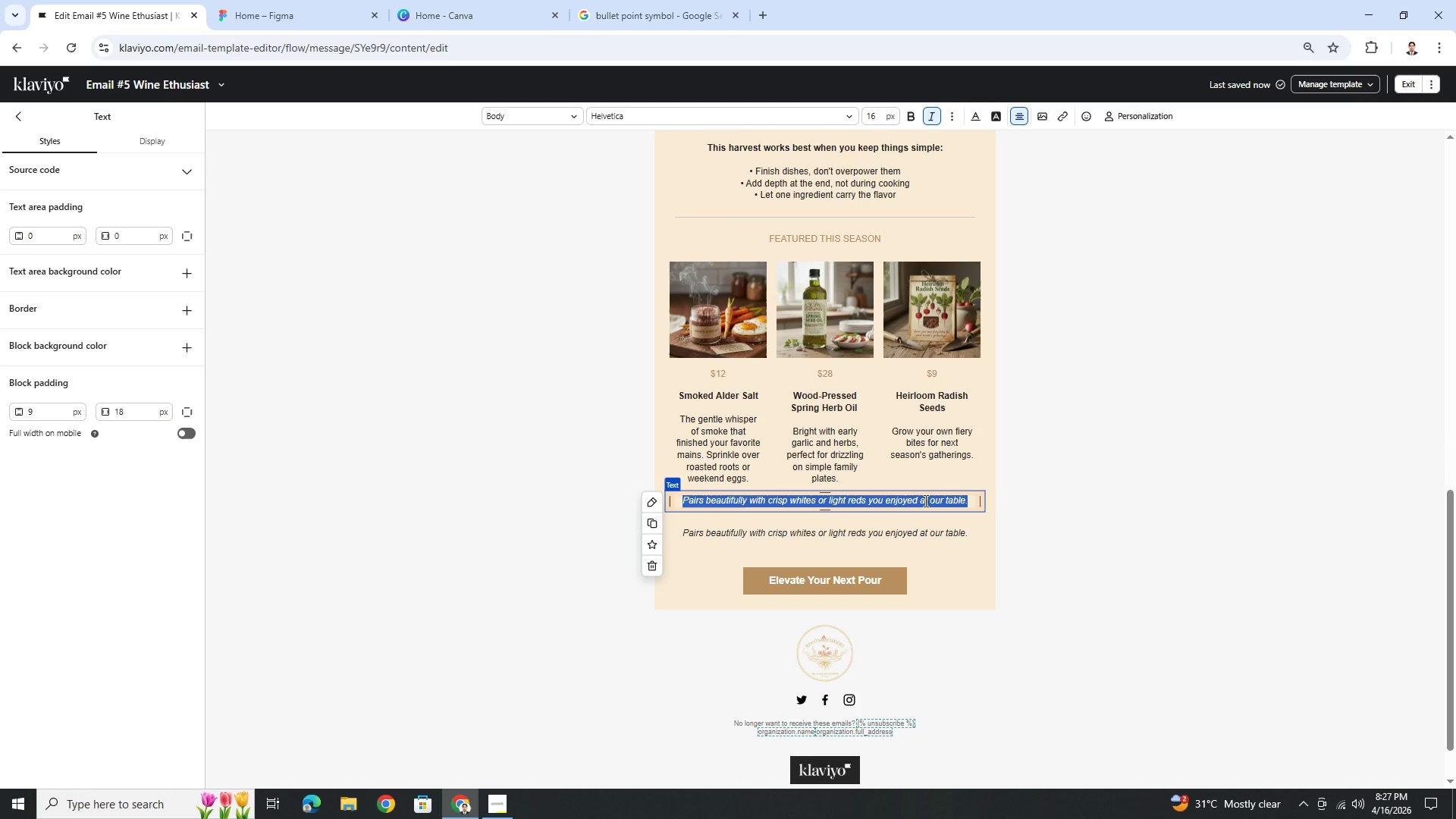 
hold_key(key=ShiftLeft, duration=1.5)
 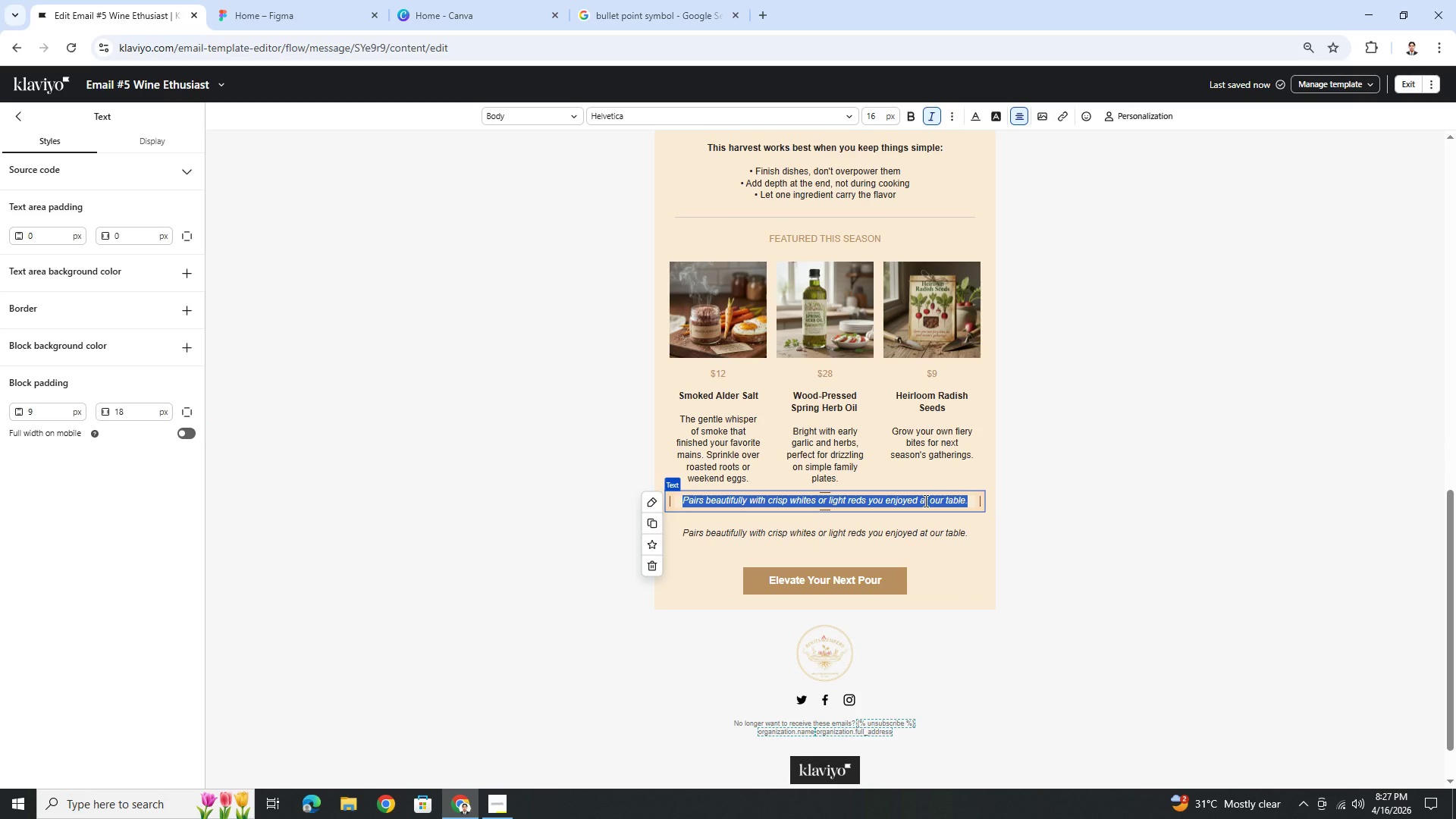 
hold_key(key=ShiftLeft, duration=0.98)
 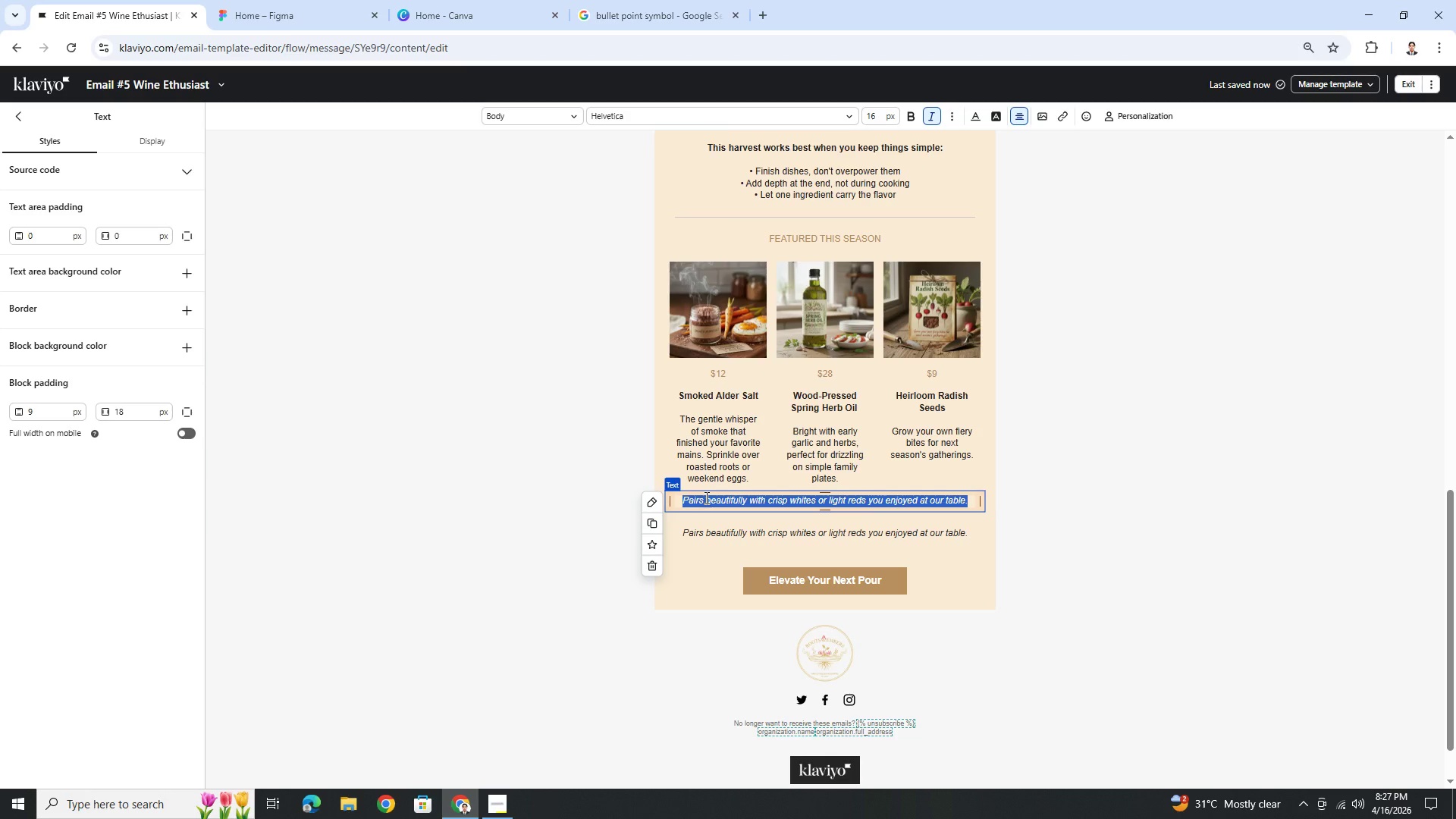 
left_click([702, 500])
 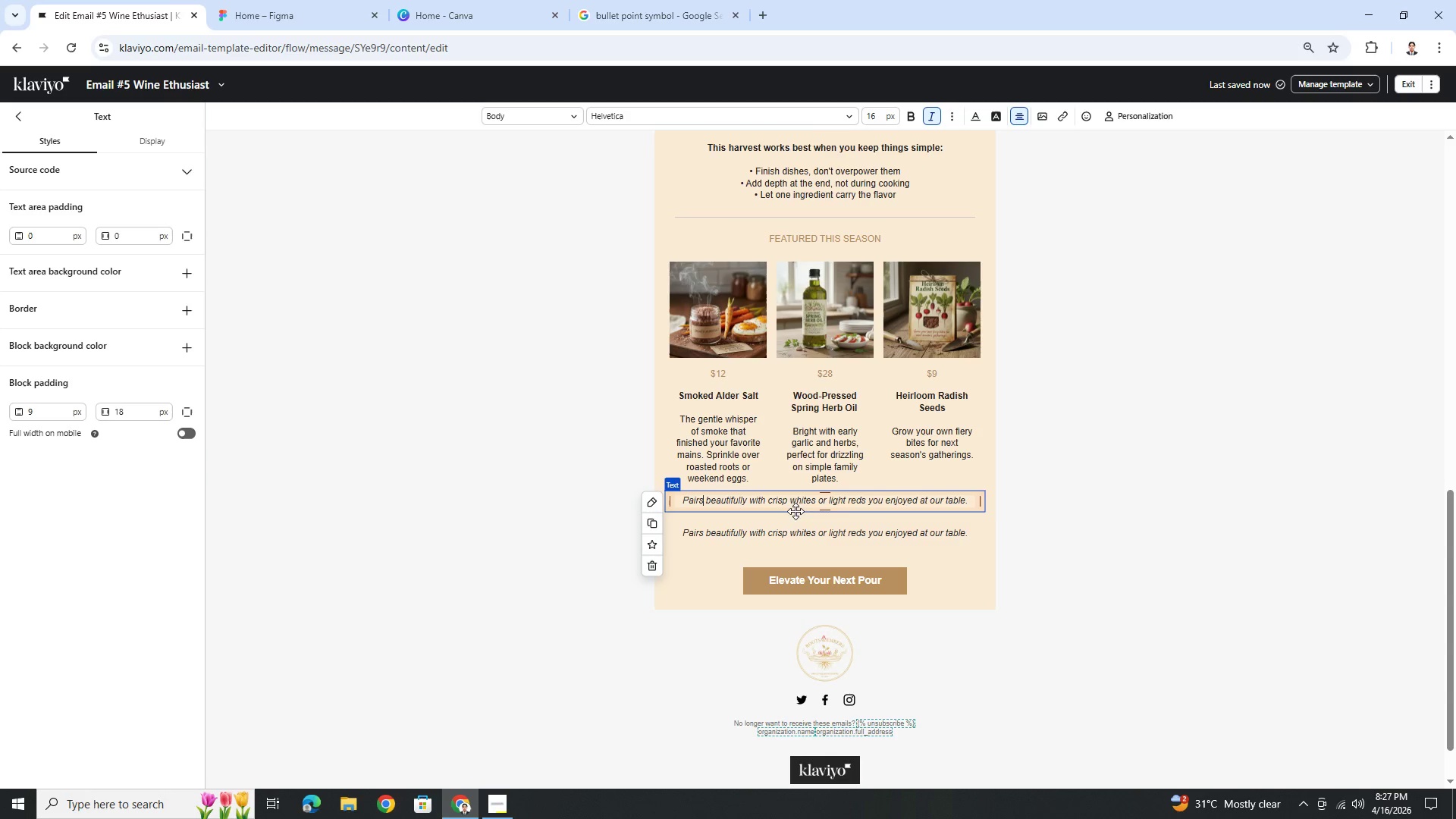 
double_click([805, 504])
 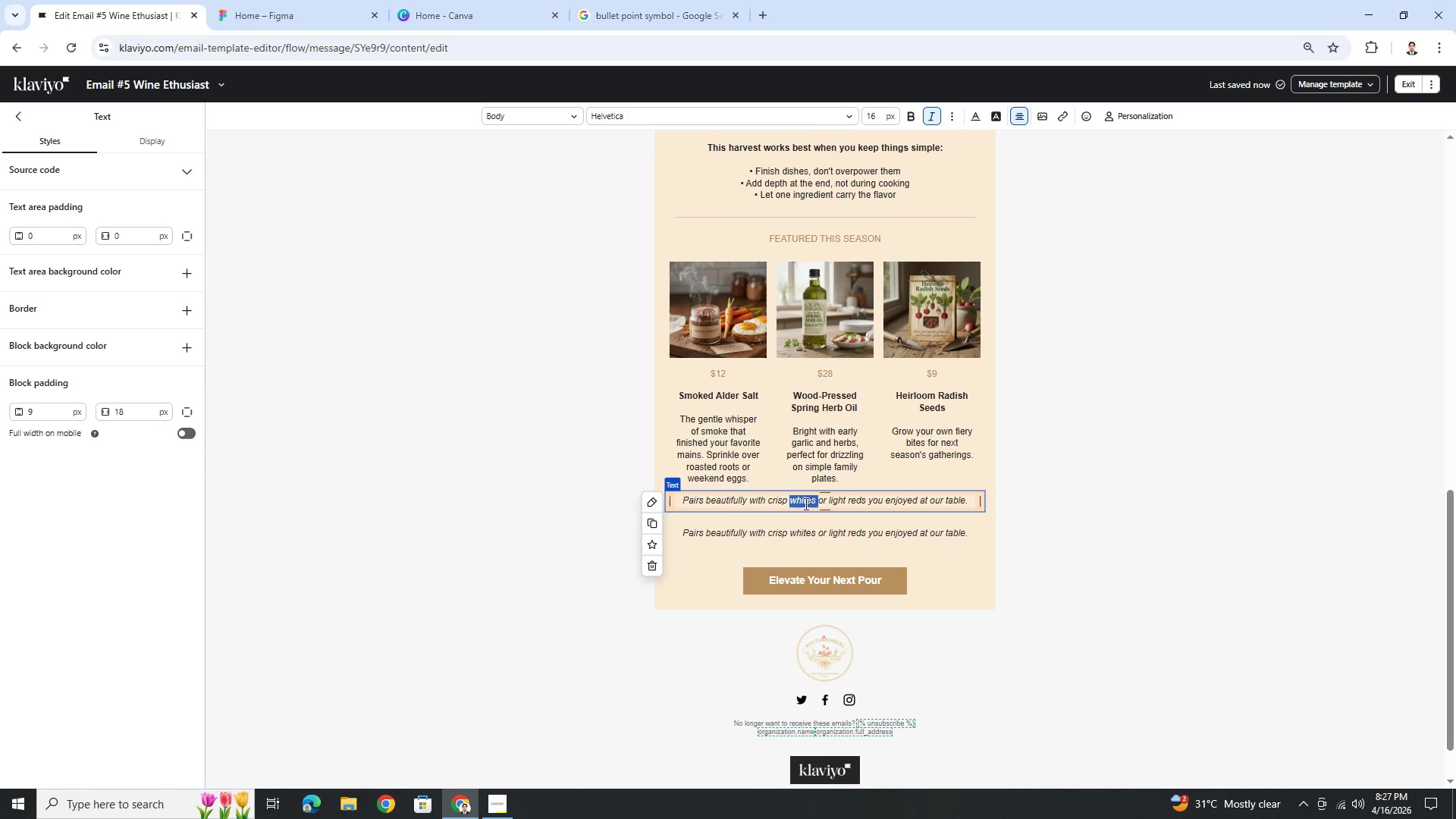 
triple_click([805, 504])
 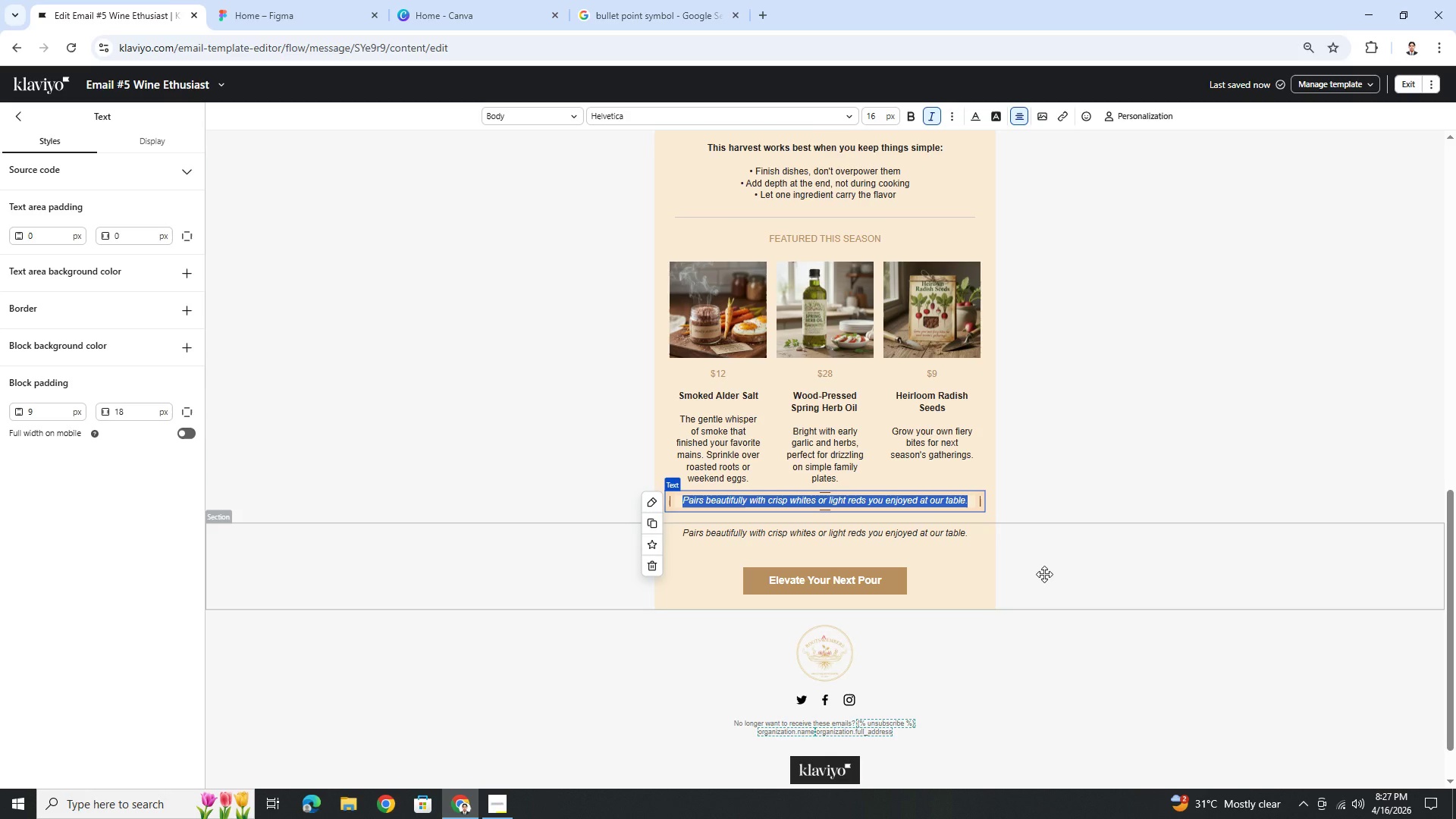 
type(Available onlt)
 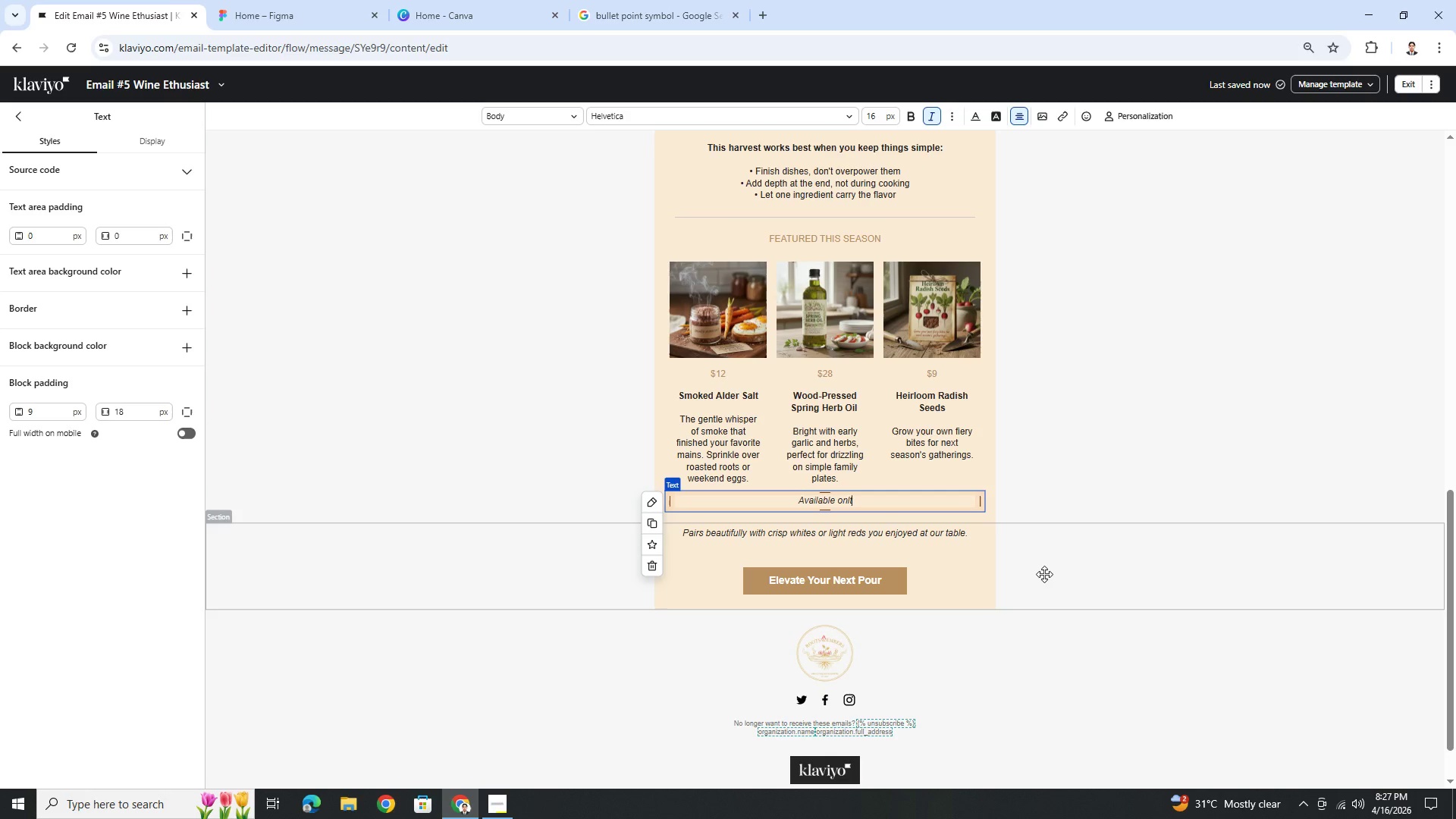 
wait(5.52)
 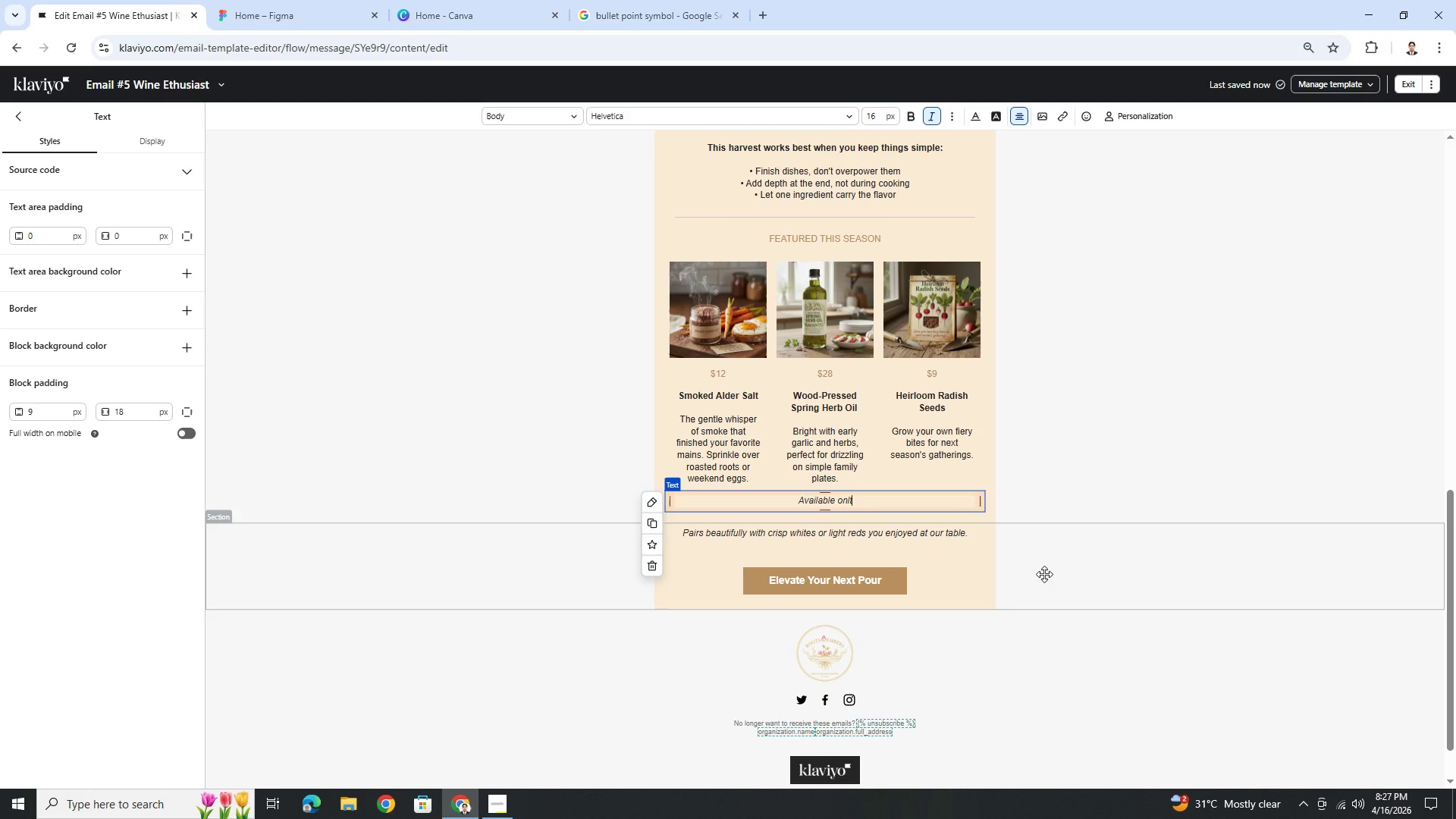 
type( )
key(Backspace)
key(Backspace)
type(y while the seao)
key(Backspace)
type(son holds.)
 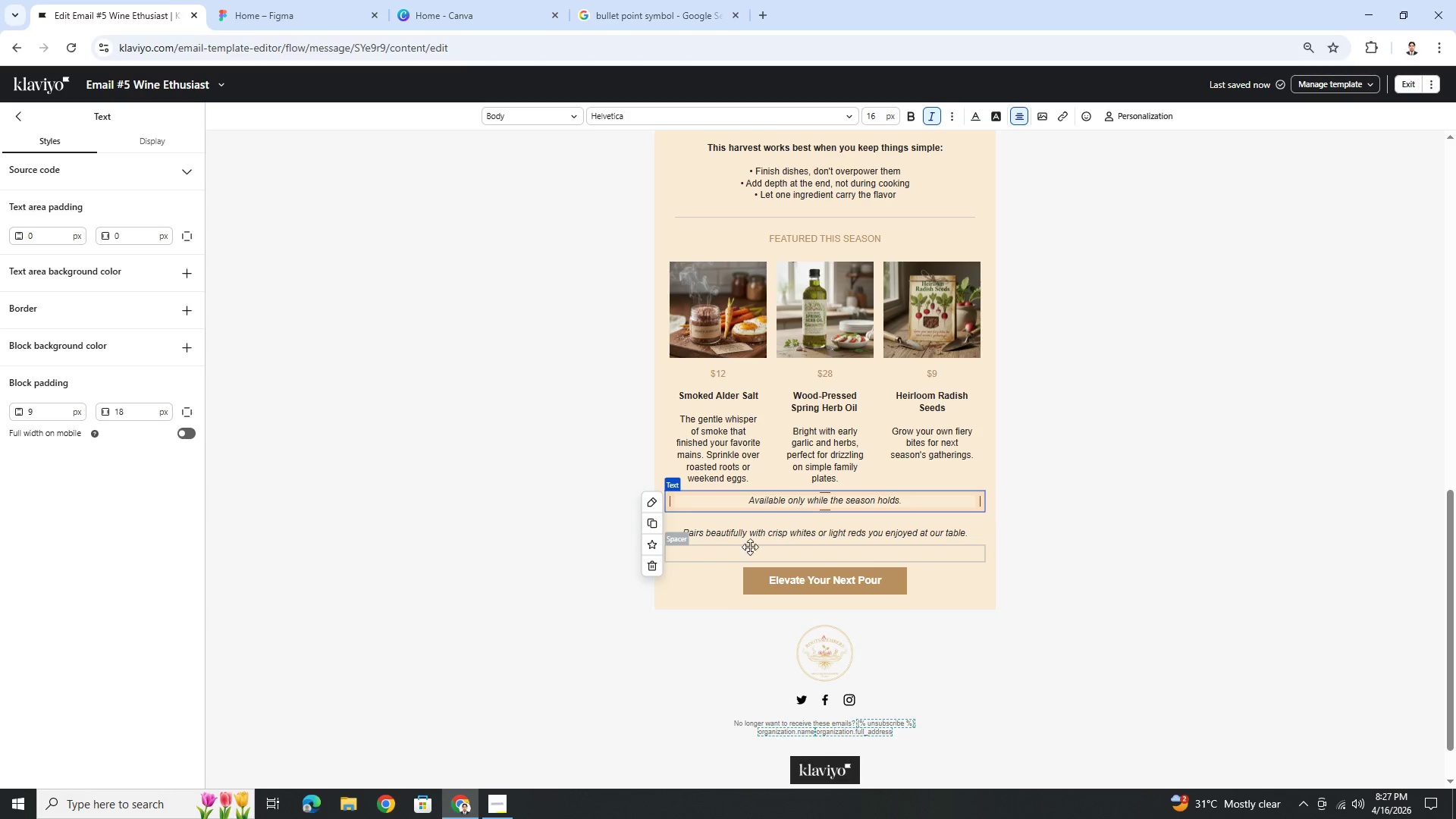 
left_click_drag(start_coordinate=[789, 536], to_coordinate=[799, 497])
 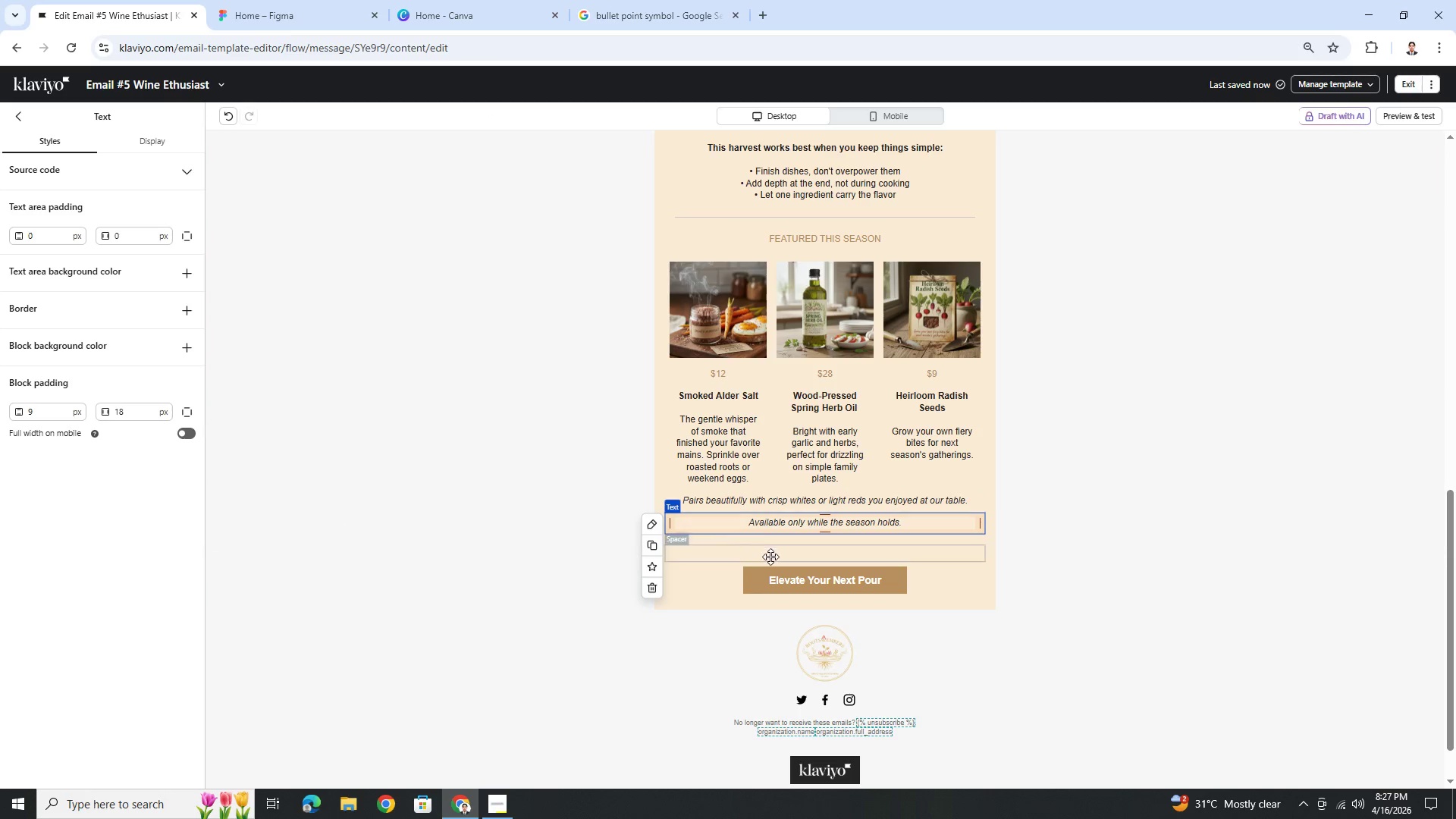 
left_click_drag(start_coordinate=[865, 552], to_coordinate=[874, 497])
 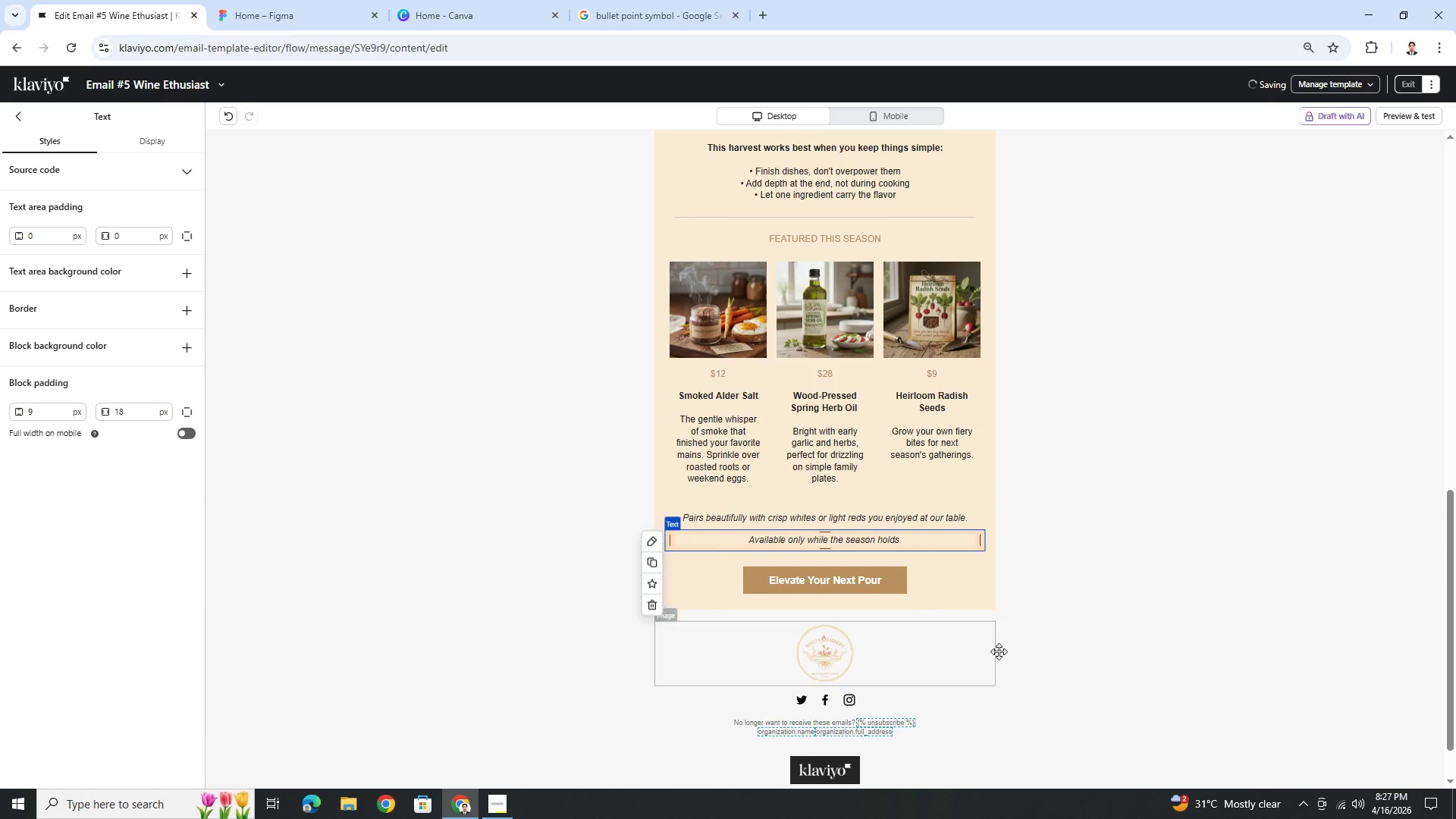 
left_click([1005, 663])
 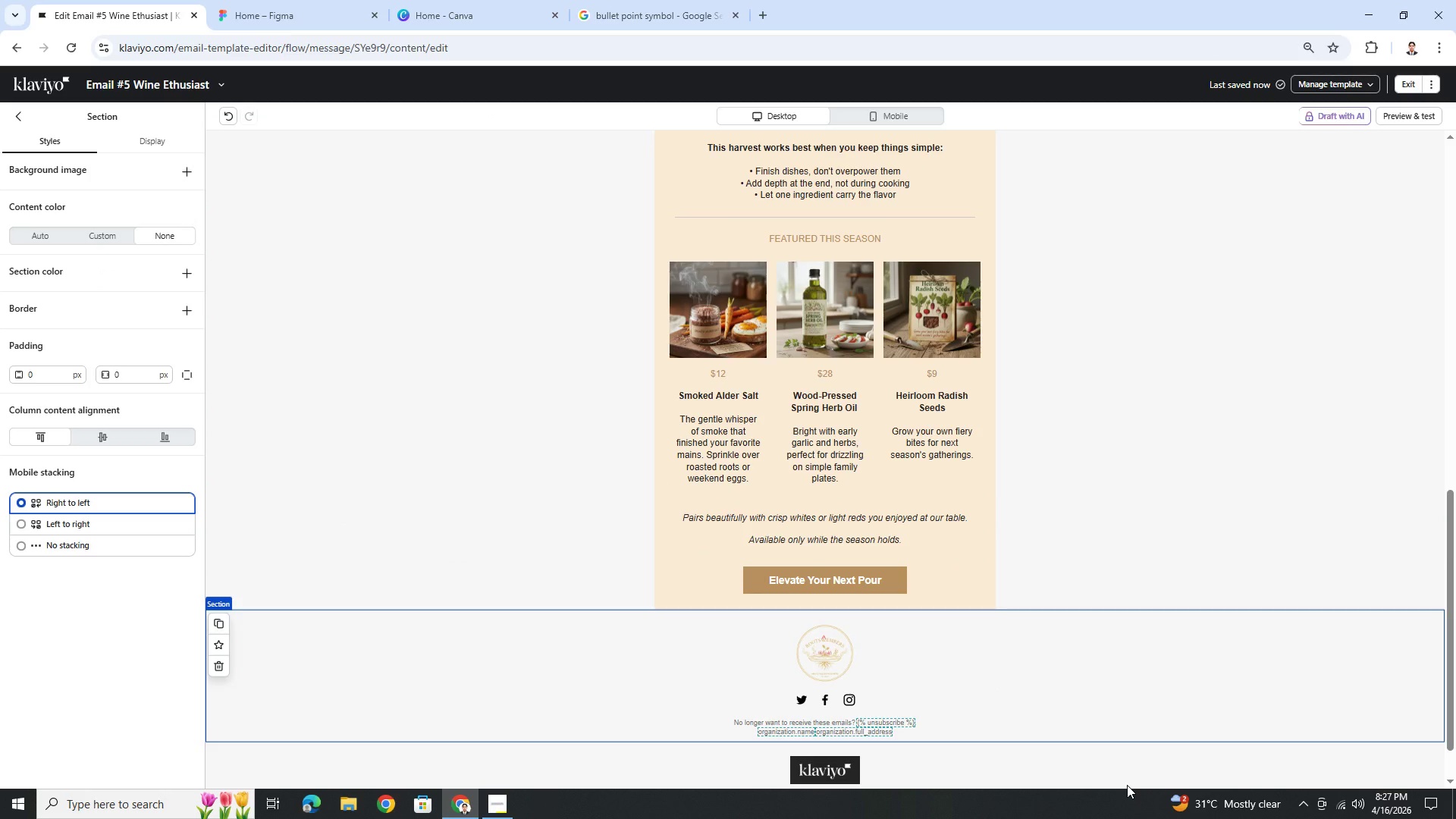 
scroll: coordinate [1125, 764], scroll_direction: up, amount: 8.0
 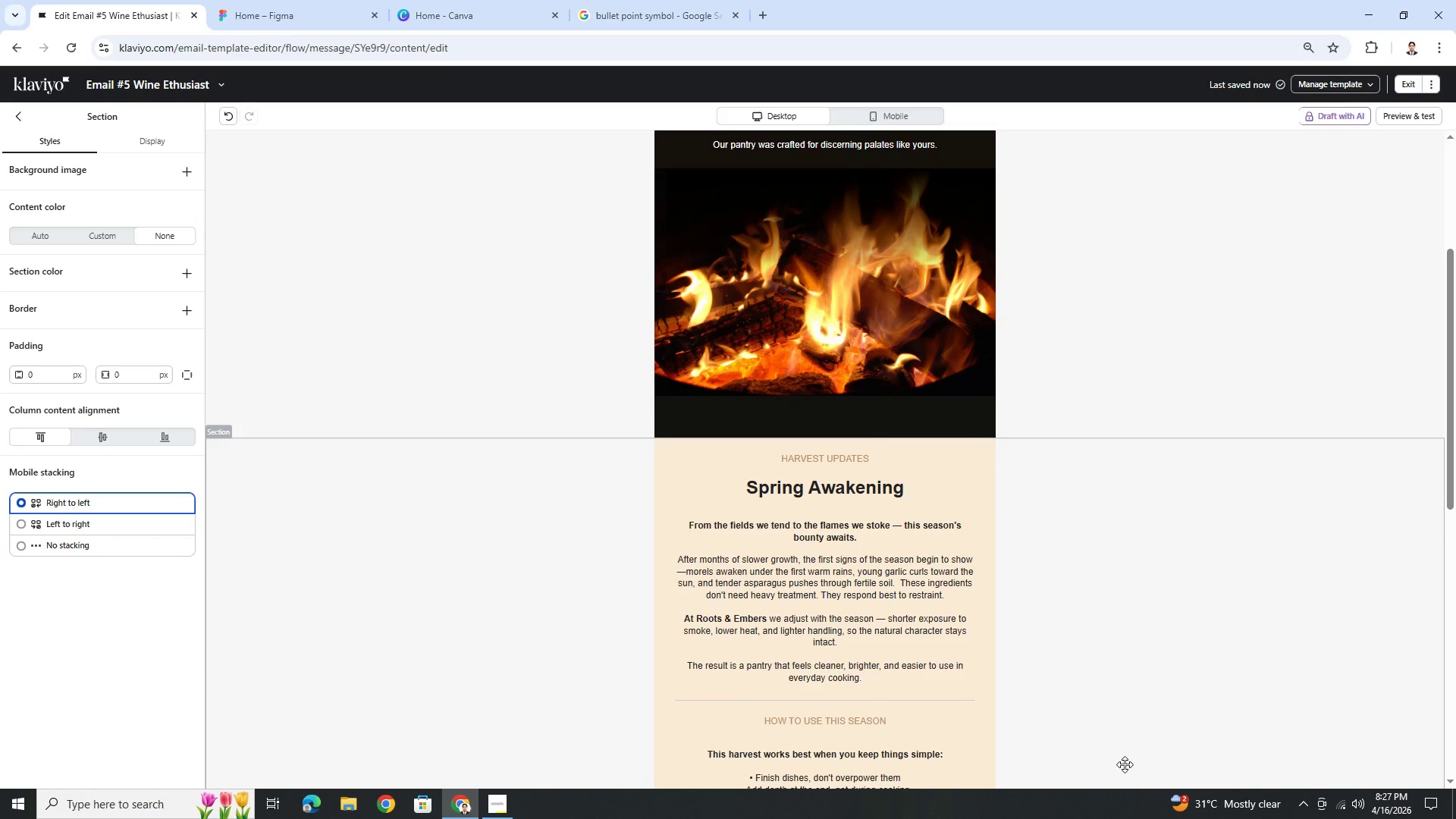 
scroll: coordinate [1113, 666], scroll_direction: down, amount: 10.0
 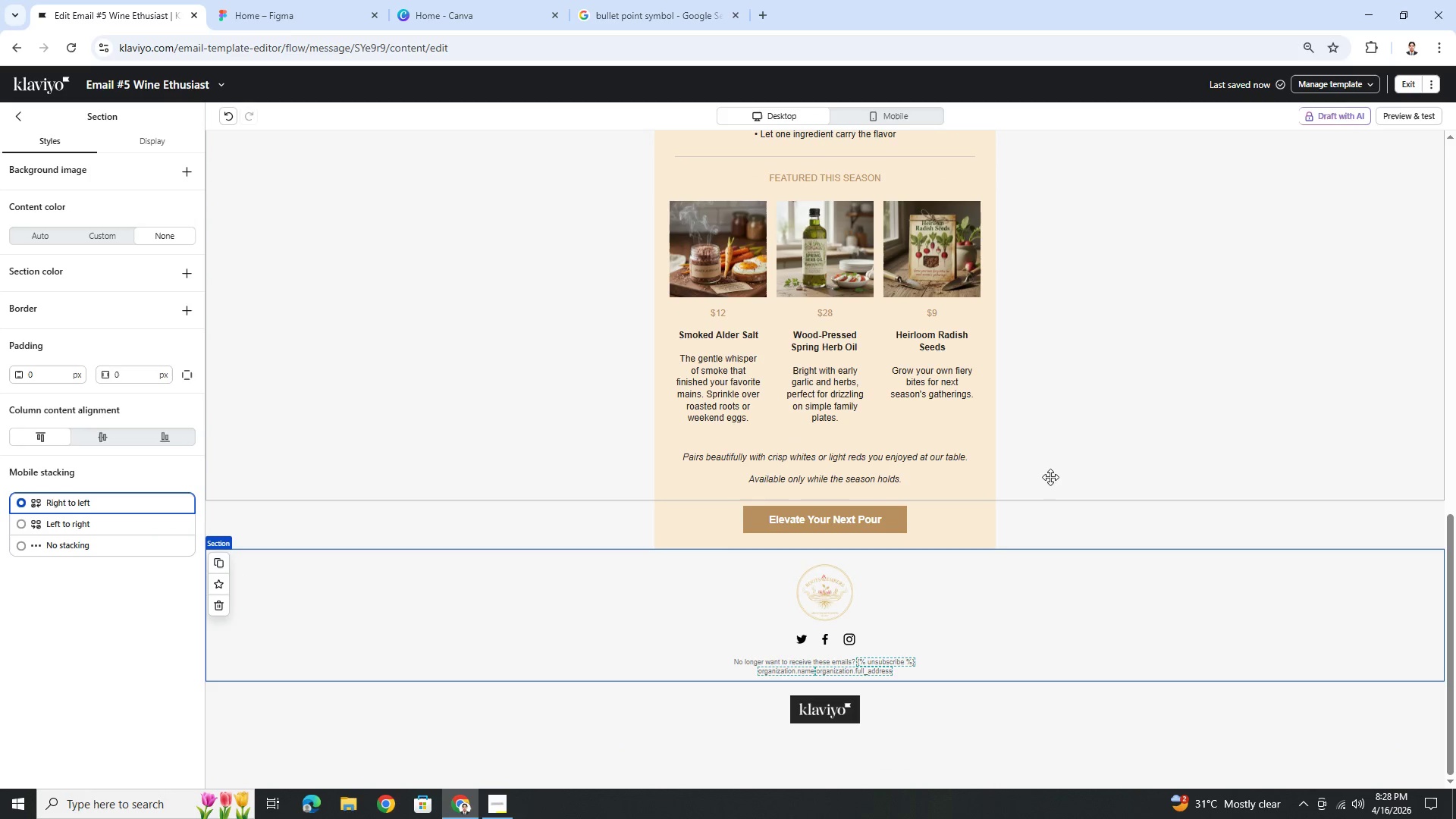 
scroll: coordinate [987, 549], scroll_direction: up, amount: 2.0
 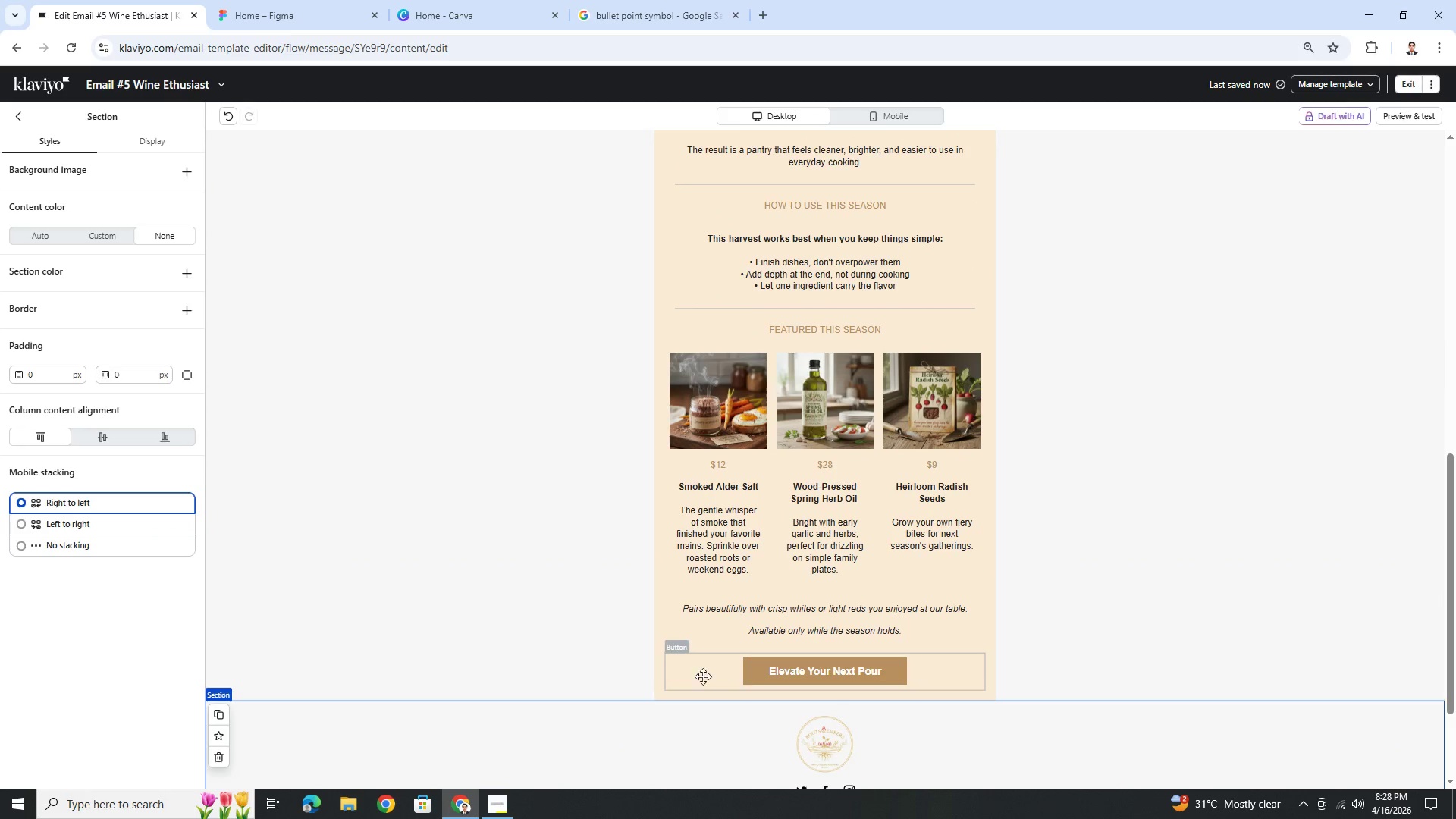 
left_click([599, 679])
 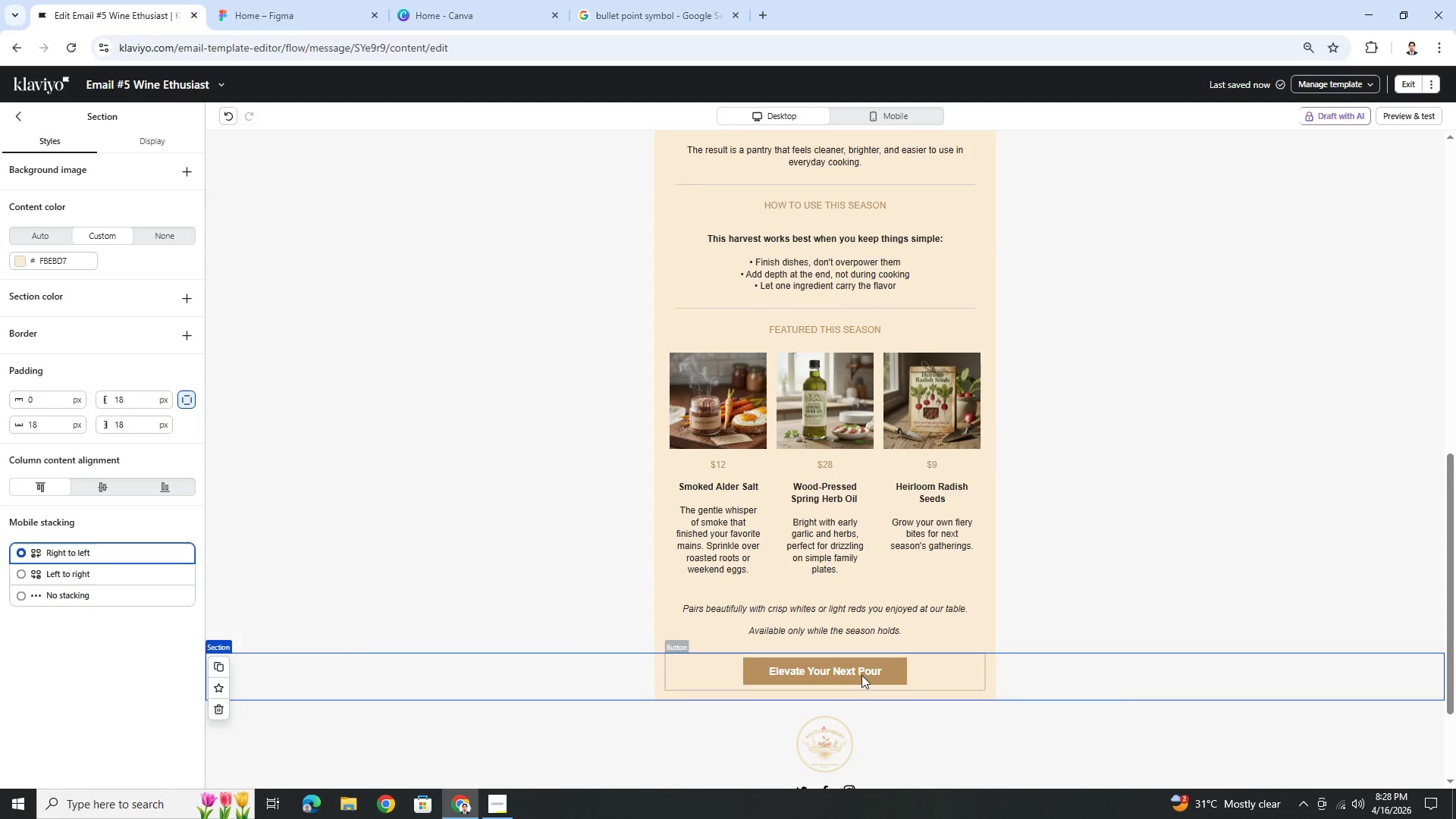 
left_click_drag(start_coordinate=[854, 673], to_coordinate=[855, 668])
 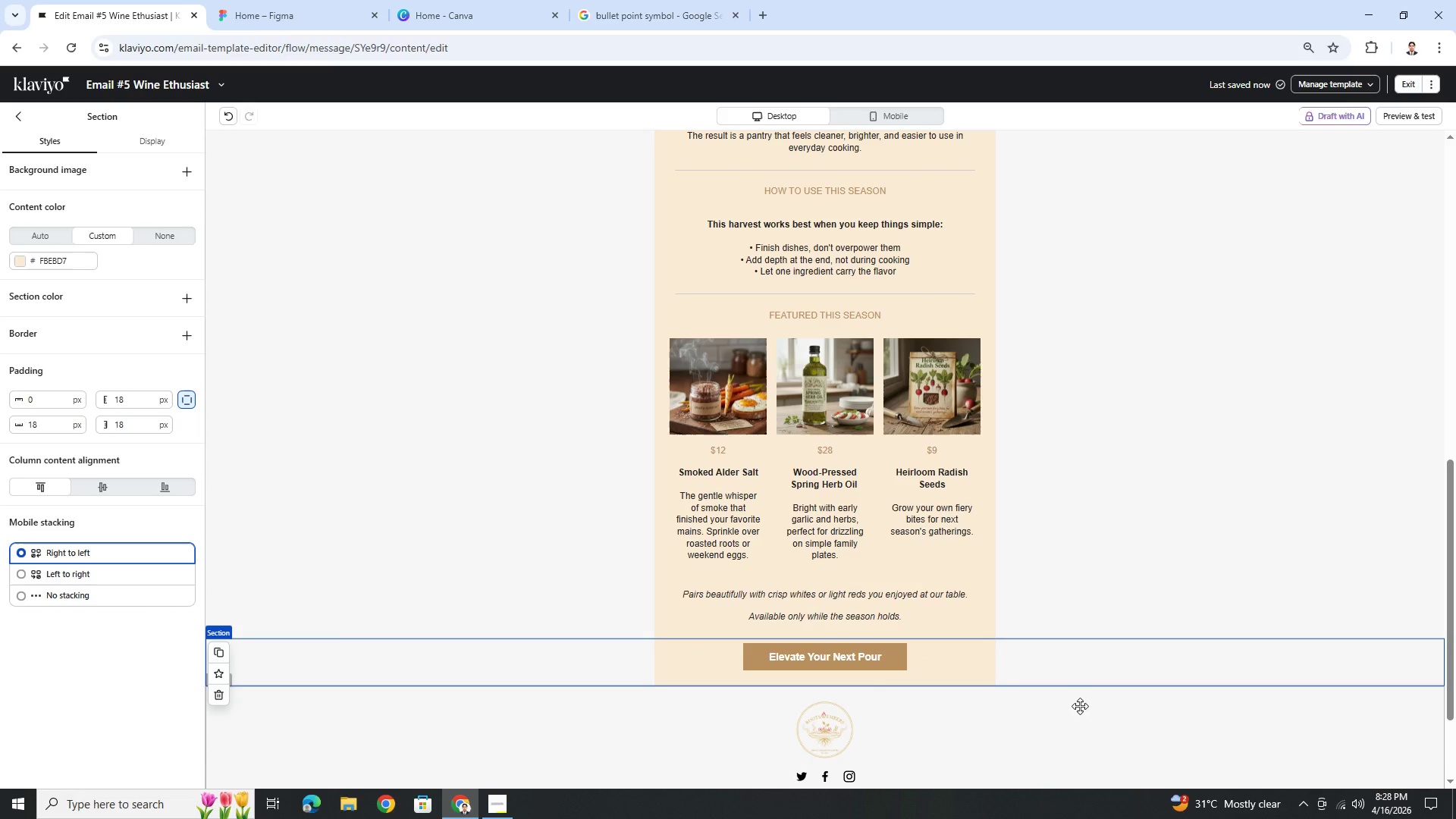 
left_click([1084, 699])
 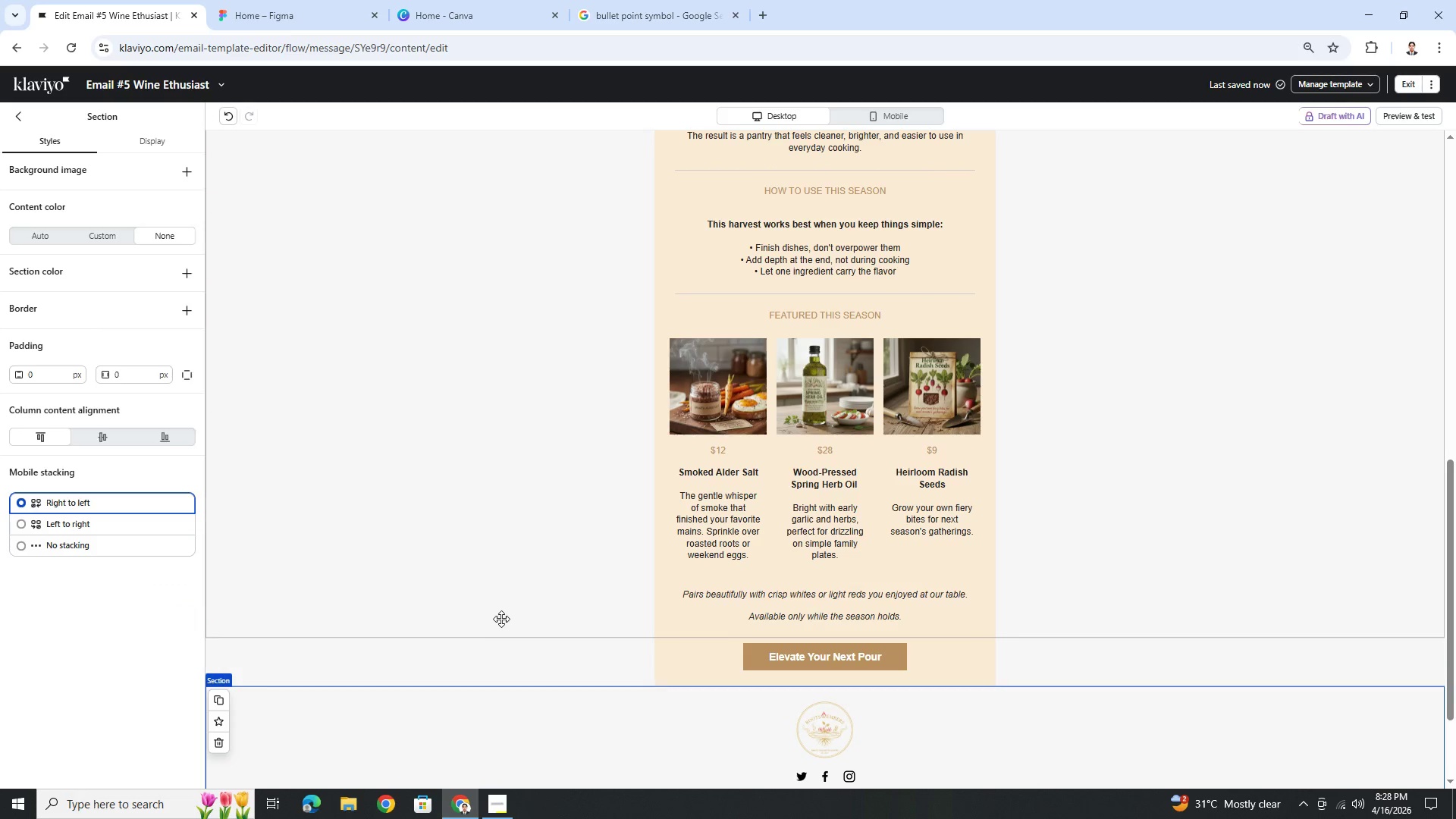 
wait(5.59)
 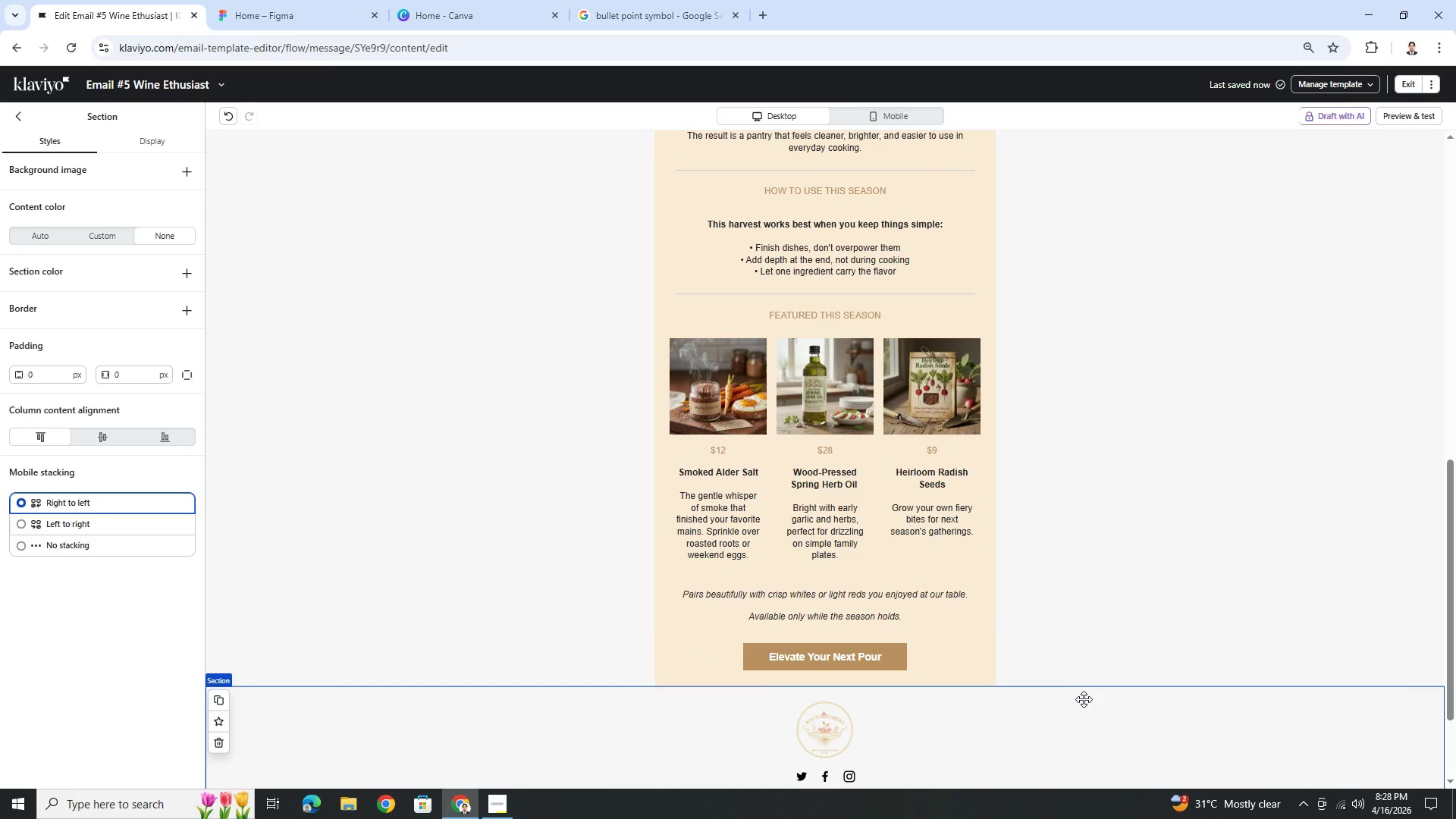 
left_click_drag(start_coordinate=[874, 663], to_coordinate=[877, 642])
 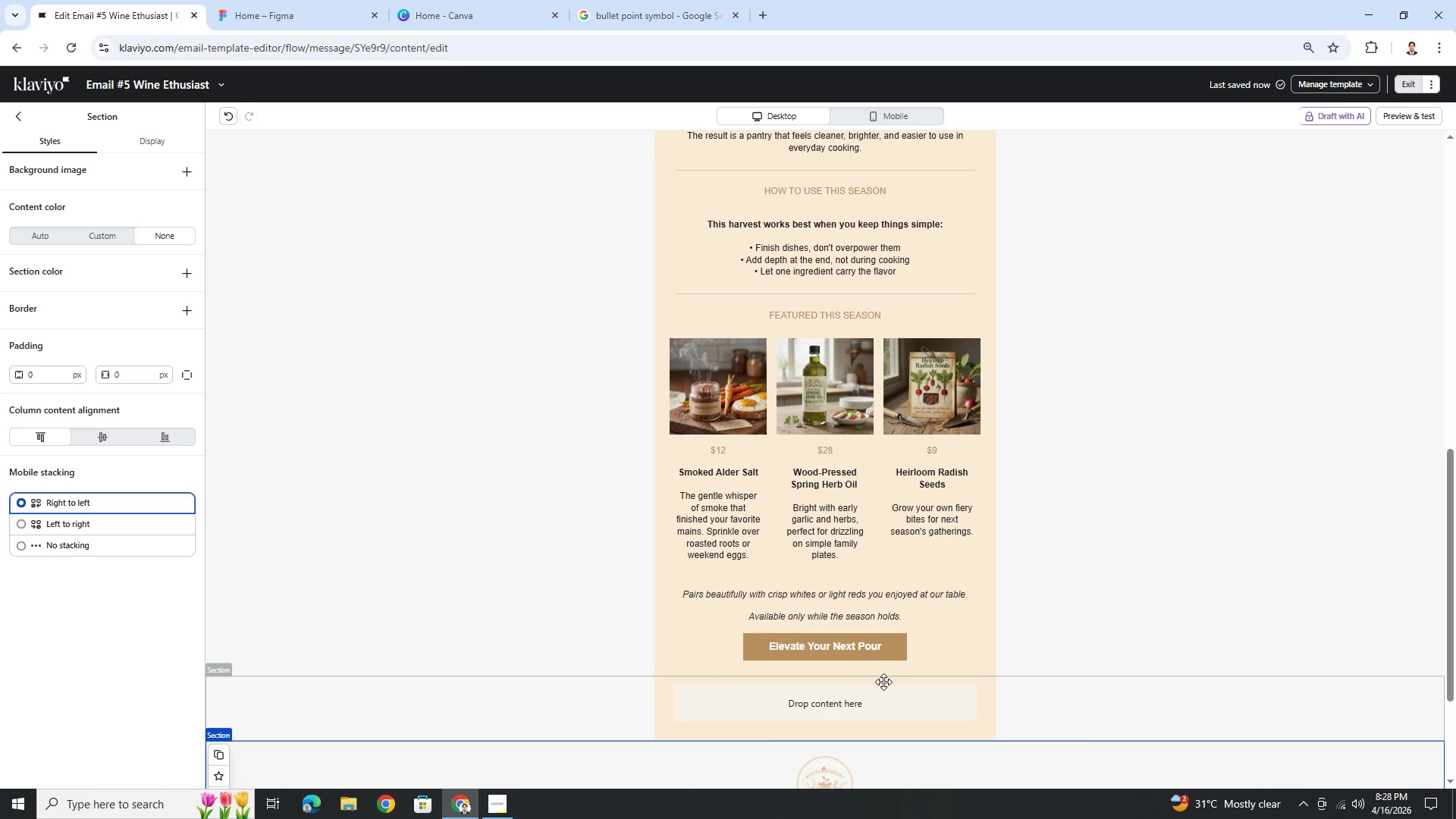 
left_click([879, 693])
 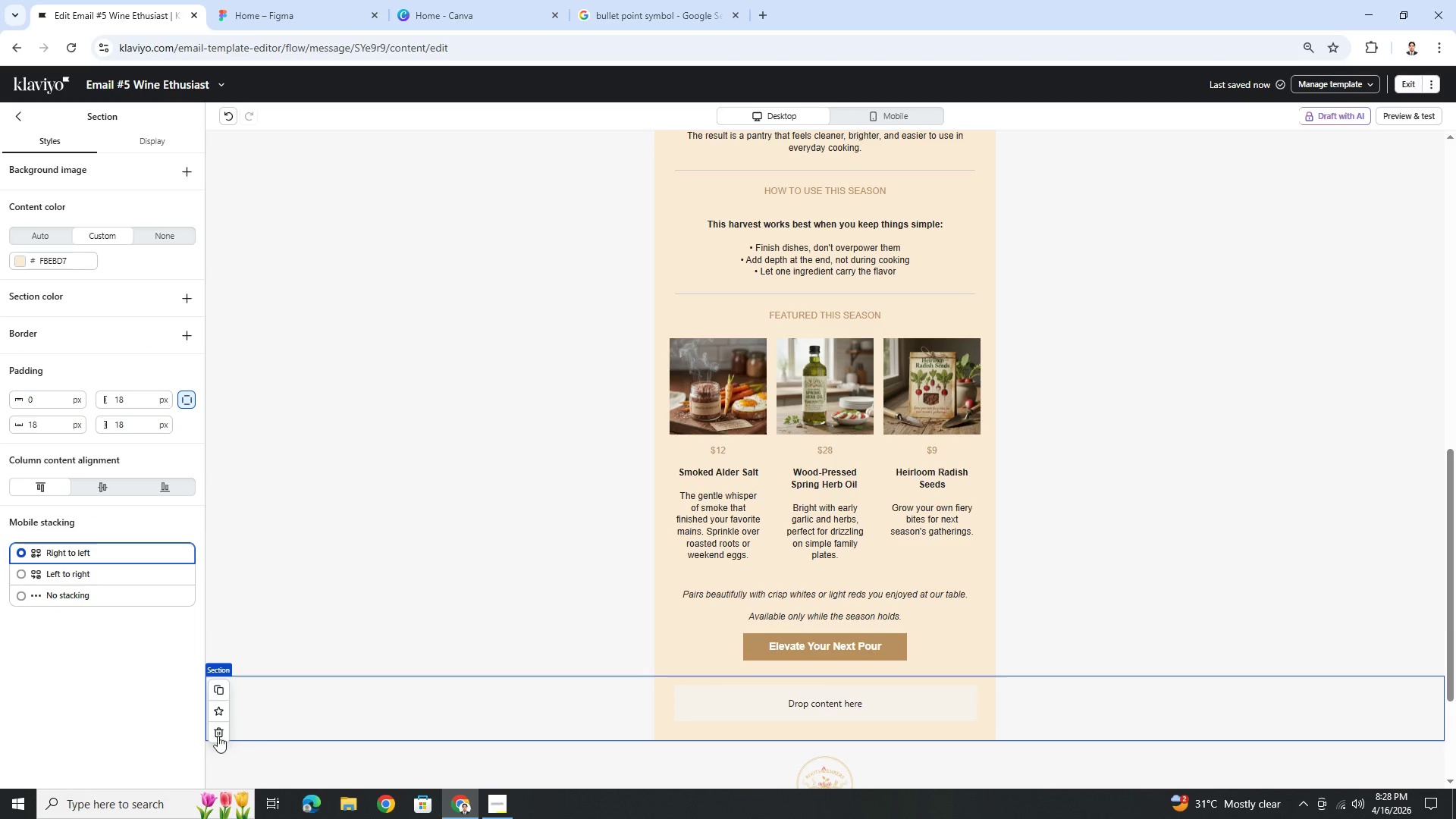 
left_click([210, 736])
 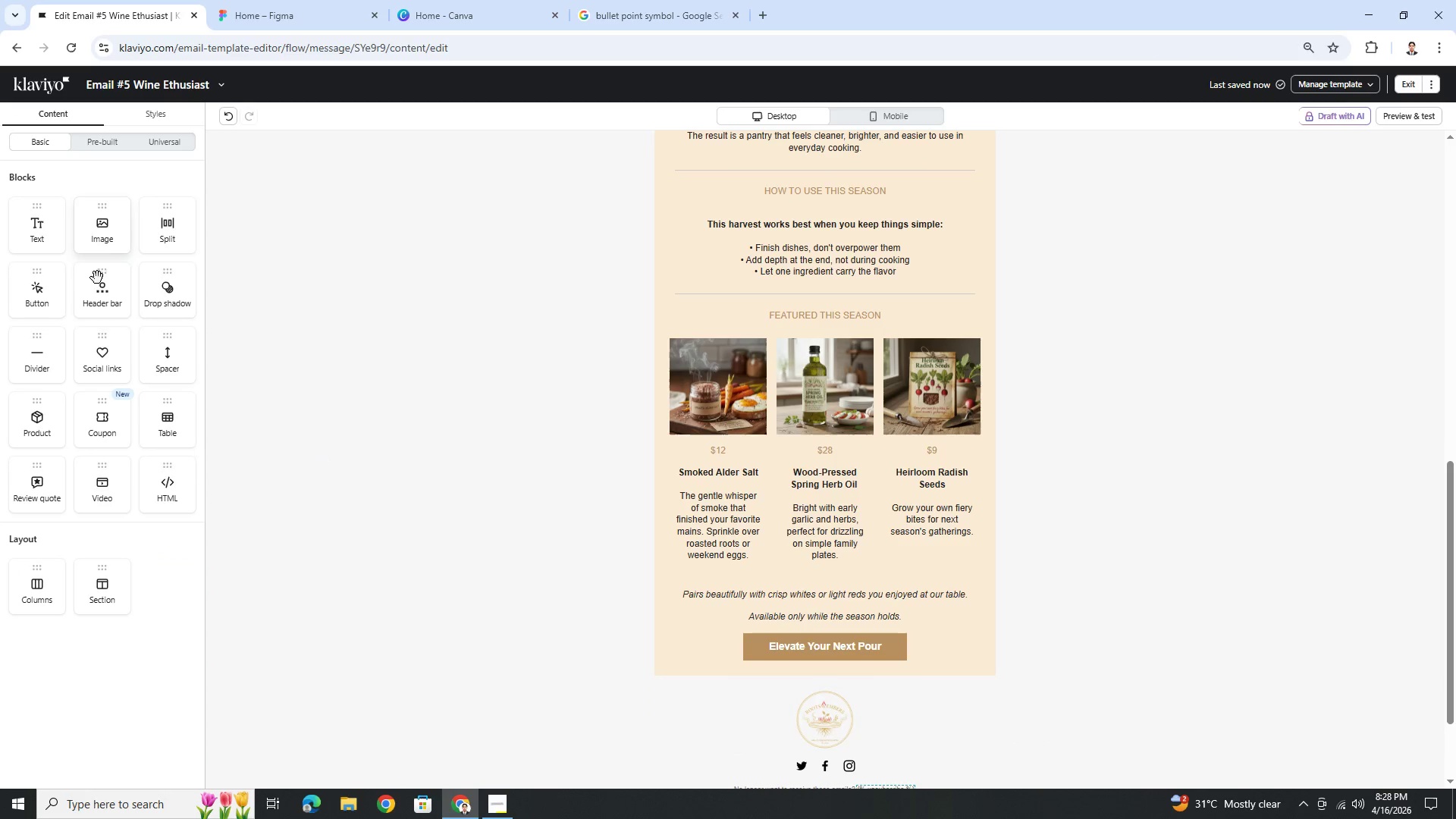 
left_click_drag(start_coordinate=[165, 369], to_coordinate=[892, 655])
 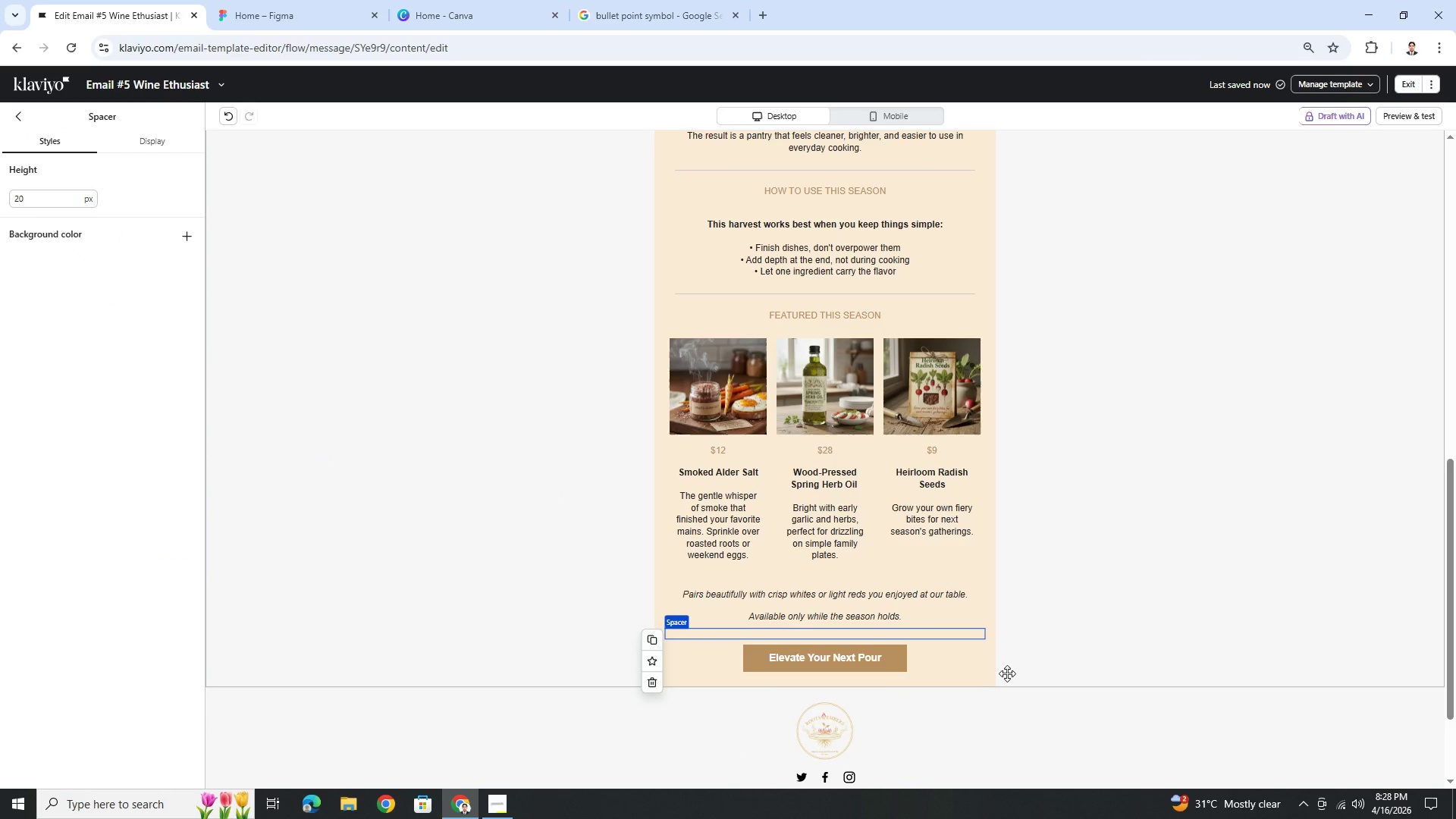 
left_click([991, 665])
 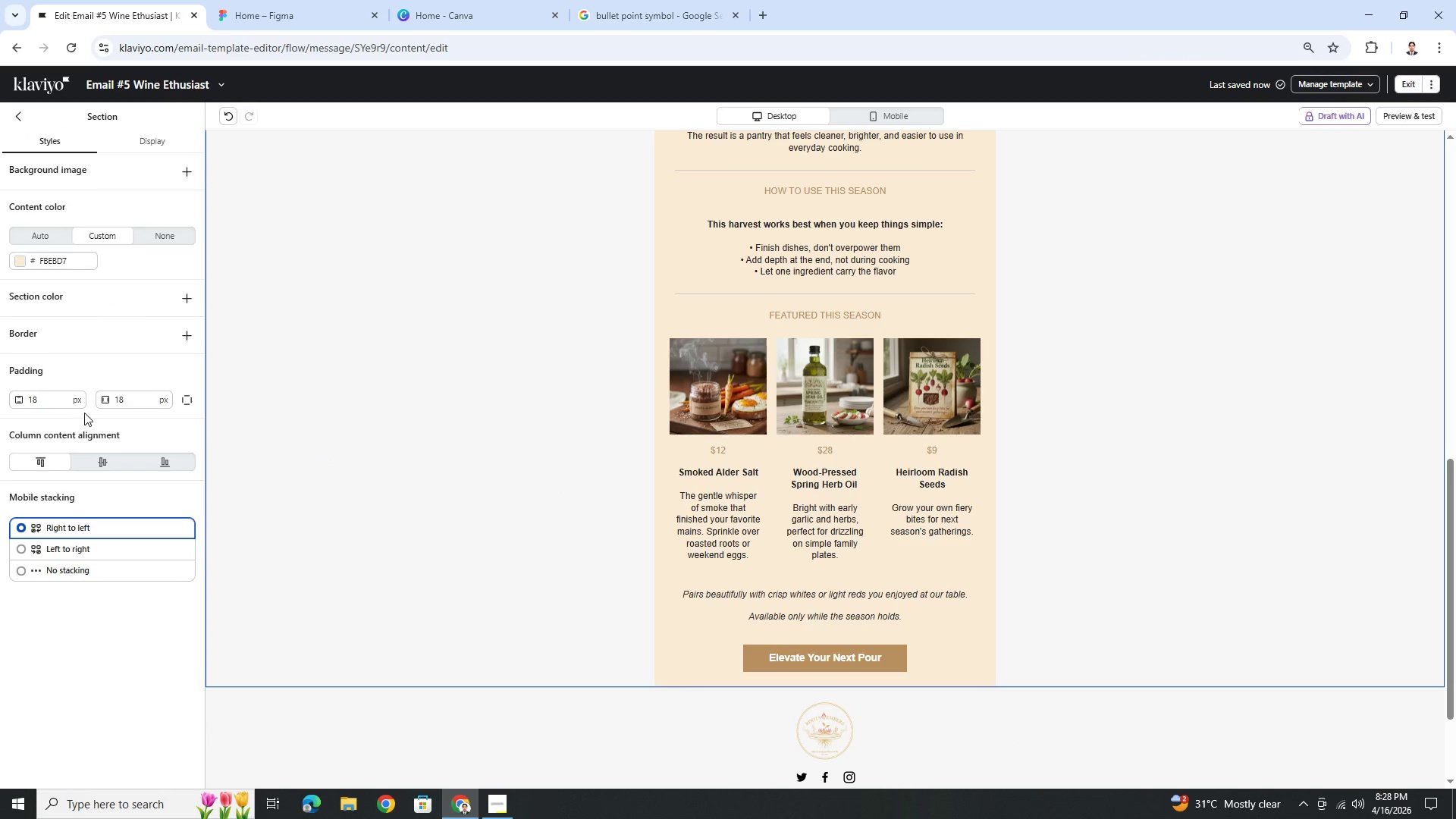 
left_click([183, 408])
 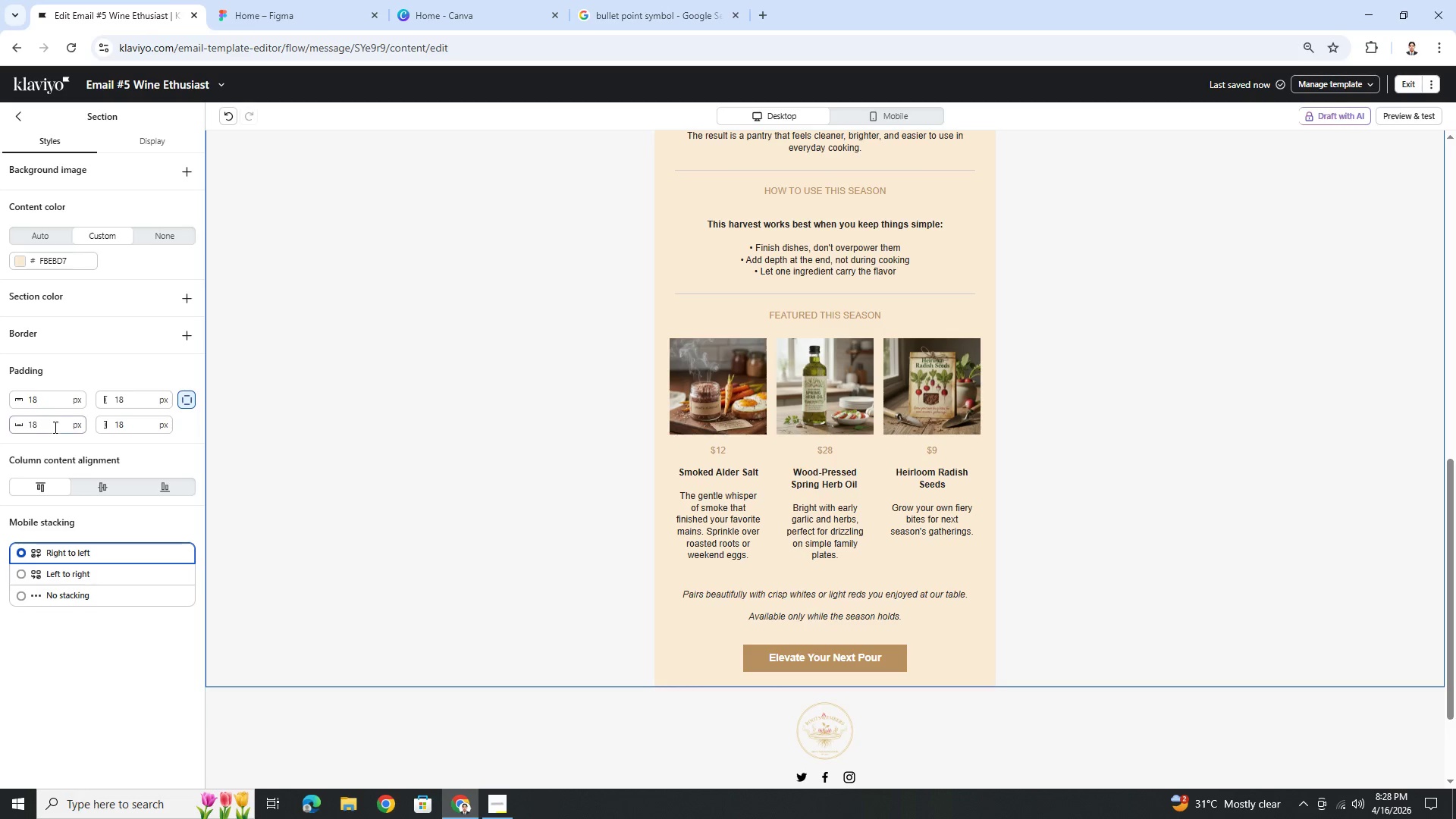 
double_click([54, 427])
 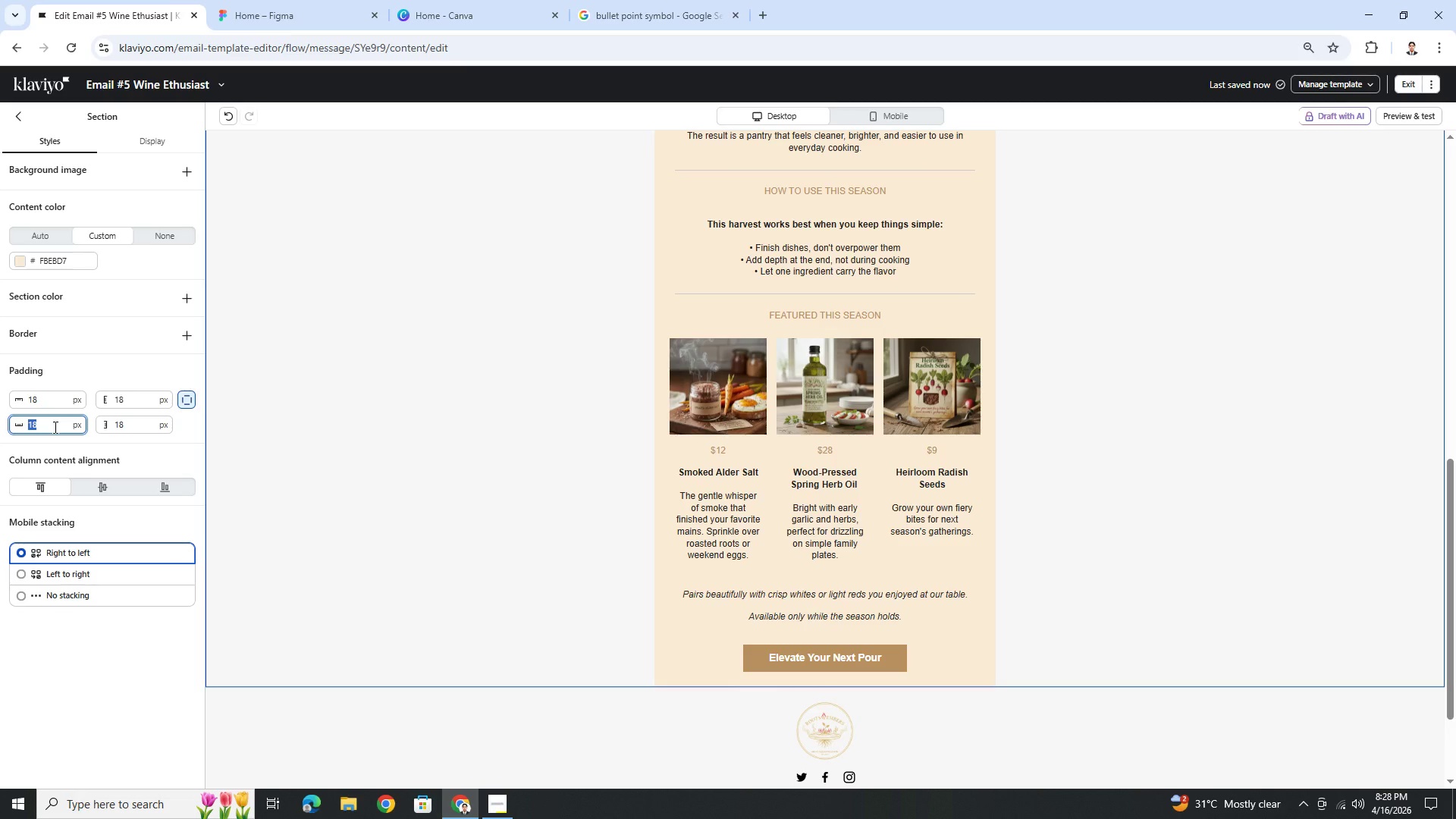 
key(Numpad2)
 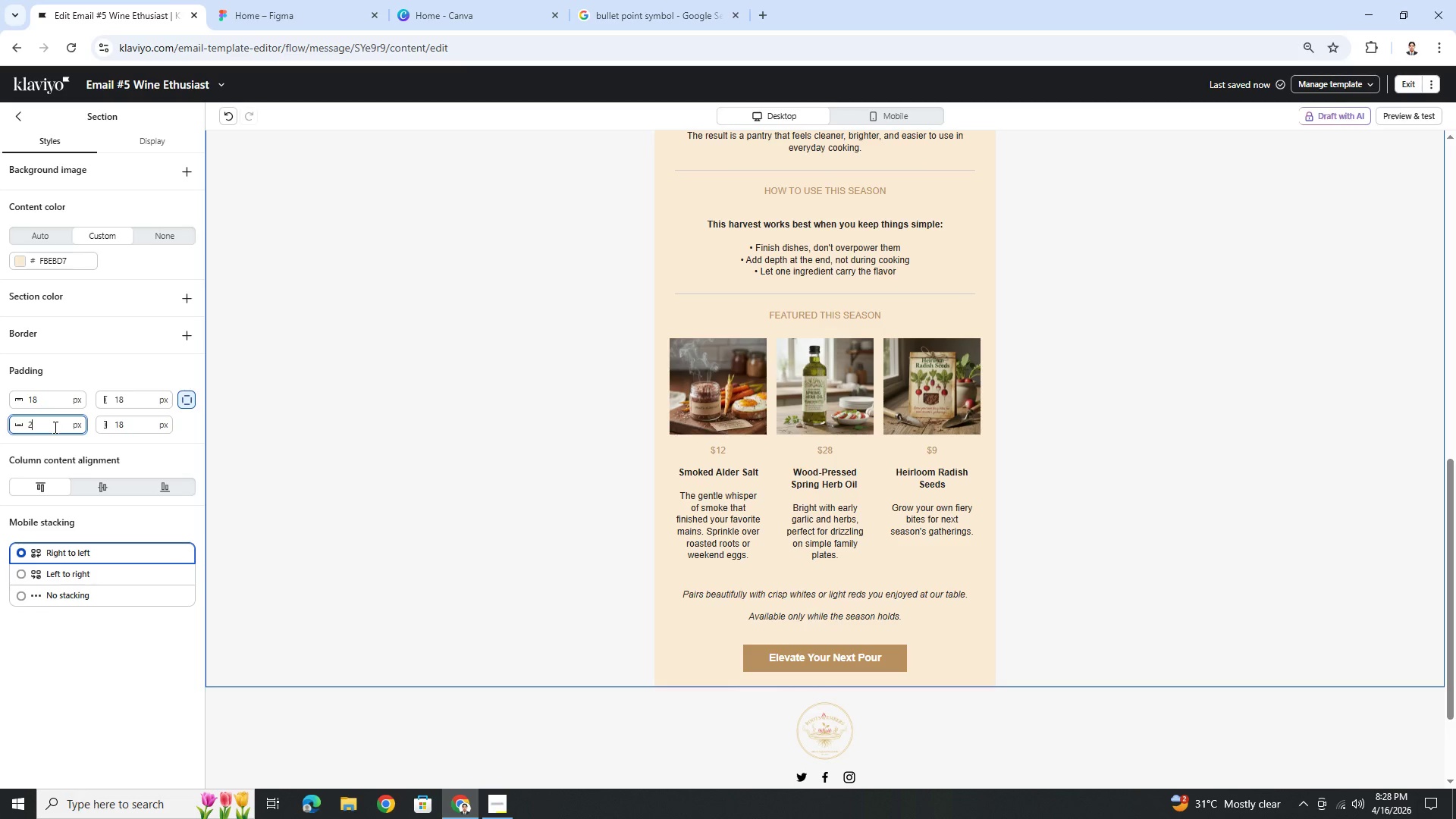 
key(Numpad8)
 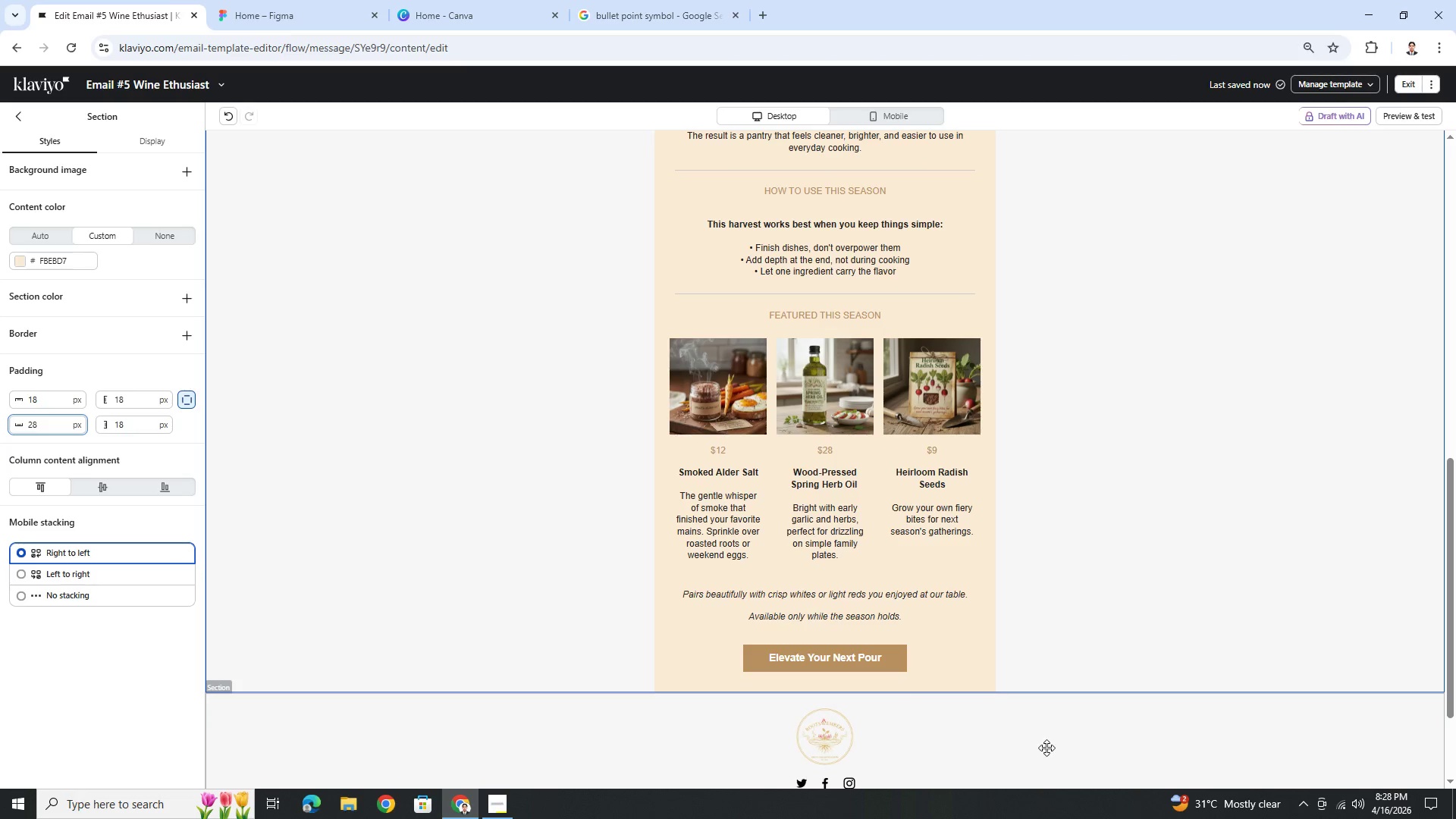 
left_click([1049, 755])
 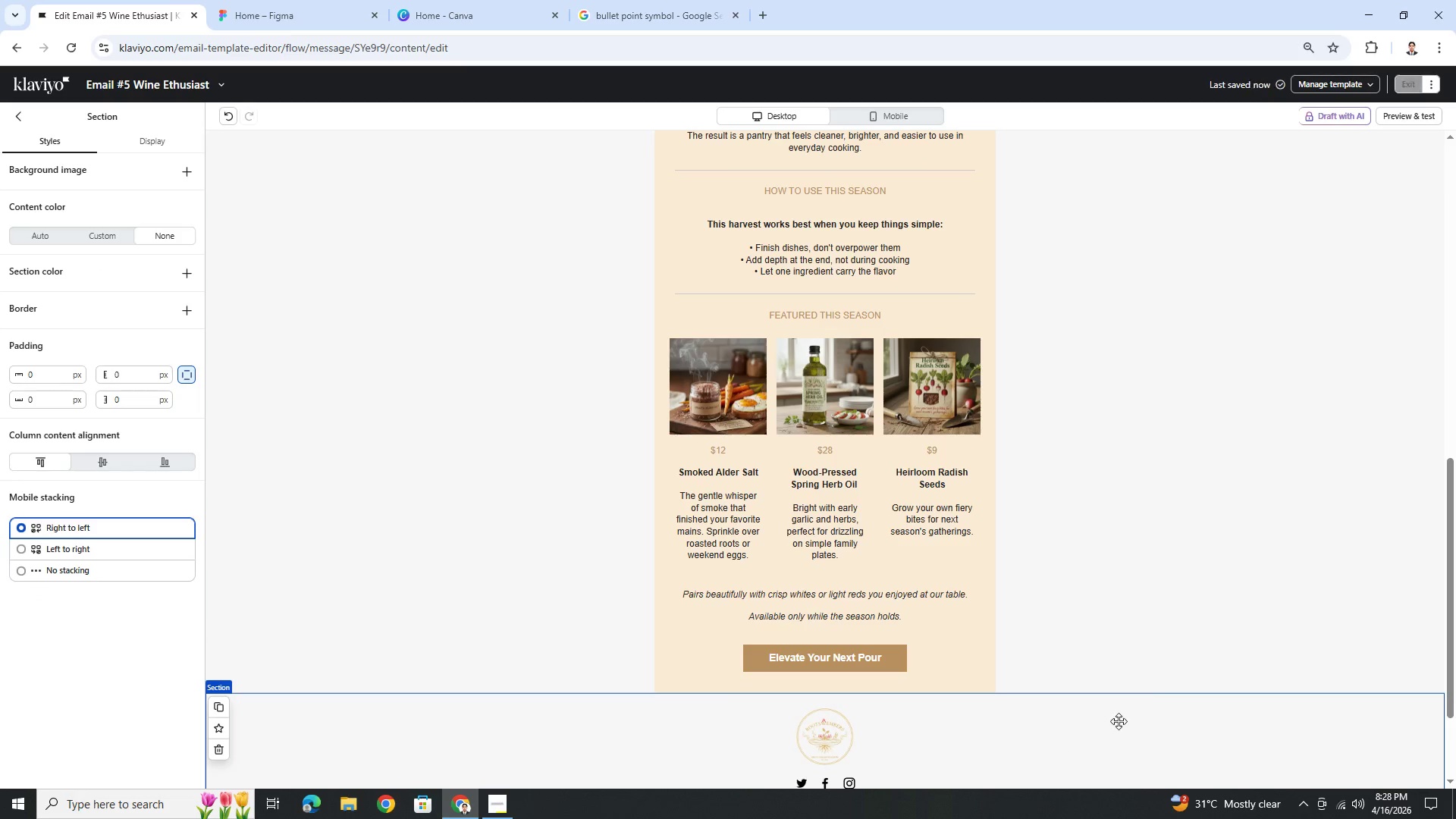 
left_click([1172, 582])
 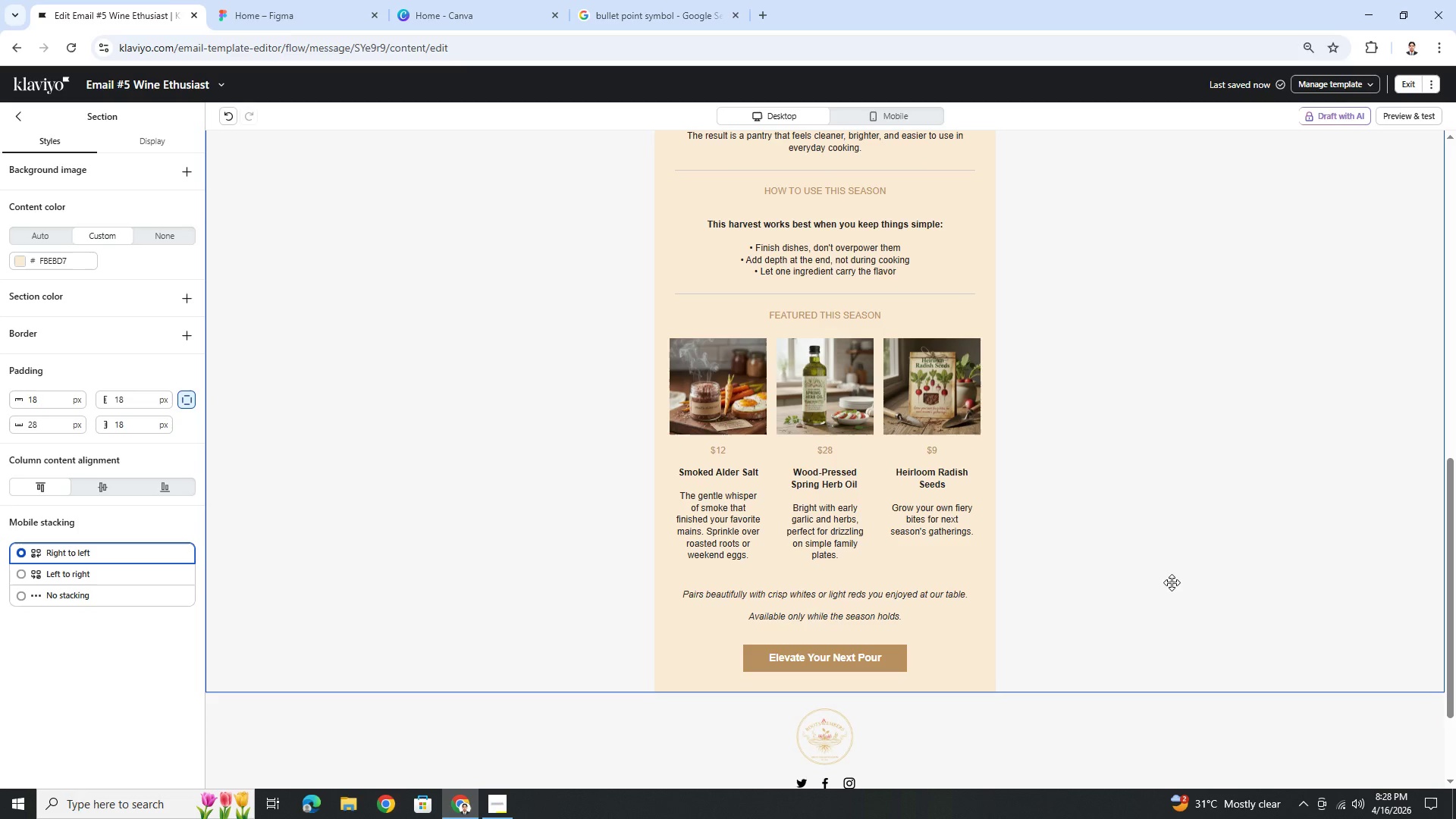 
hold_key(key=ControlLeft, duration=1.45)
scroll: coordinate [1037, 685], scroll_direction: down, amount: 6.0
 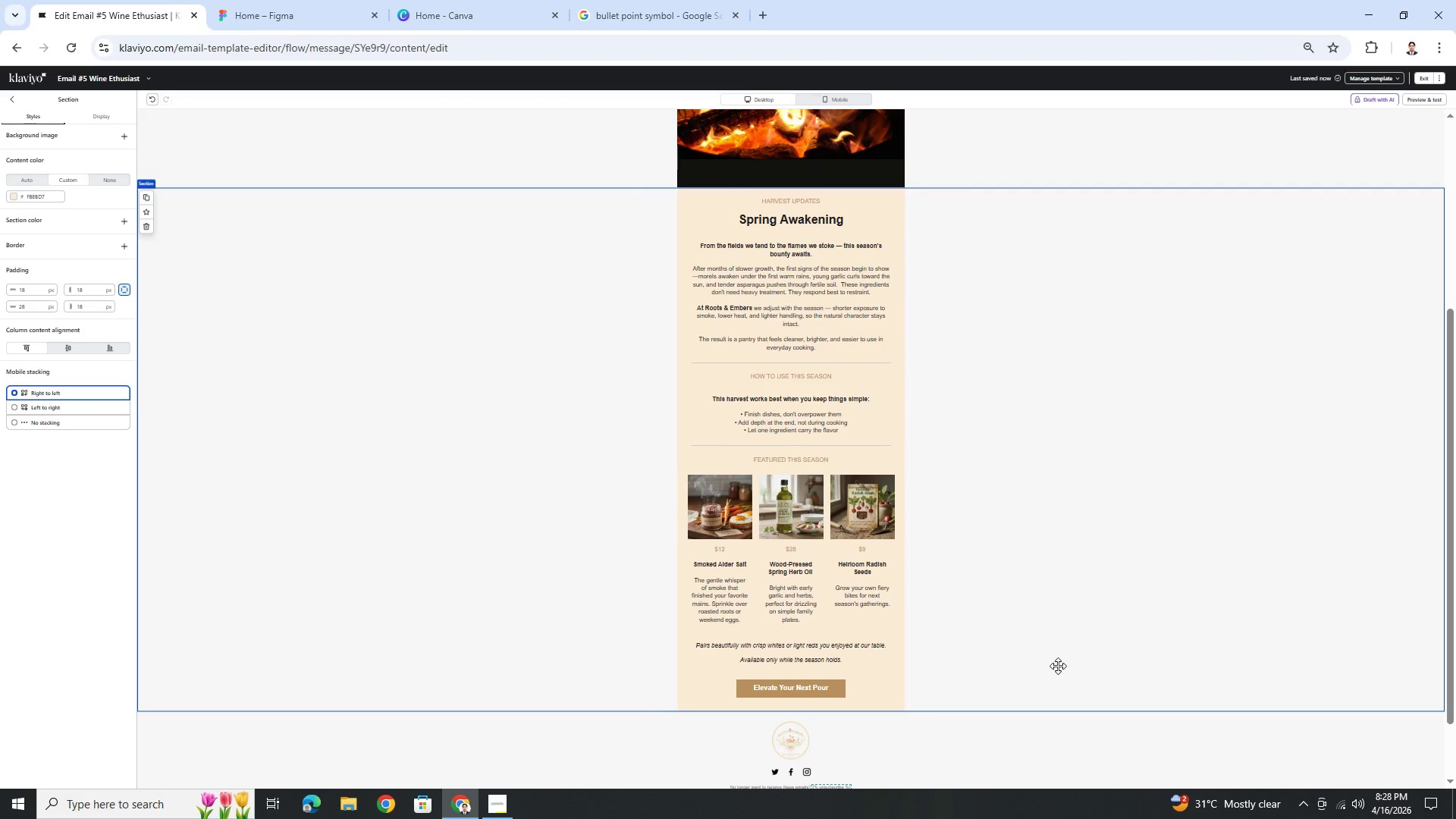 
wait(5.62)
 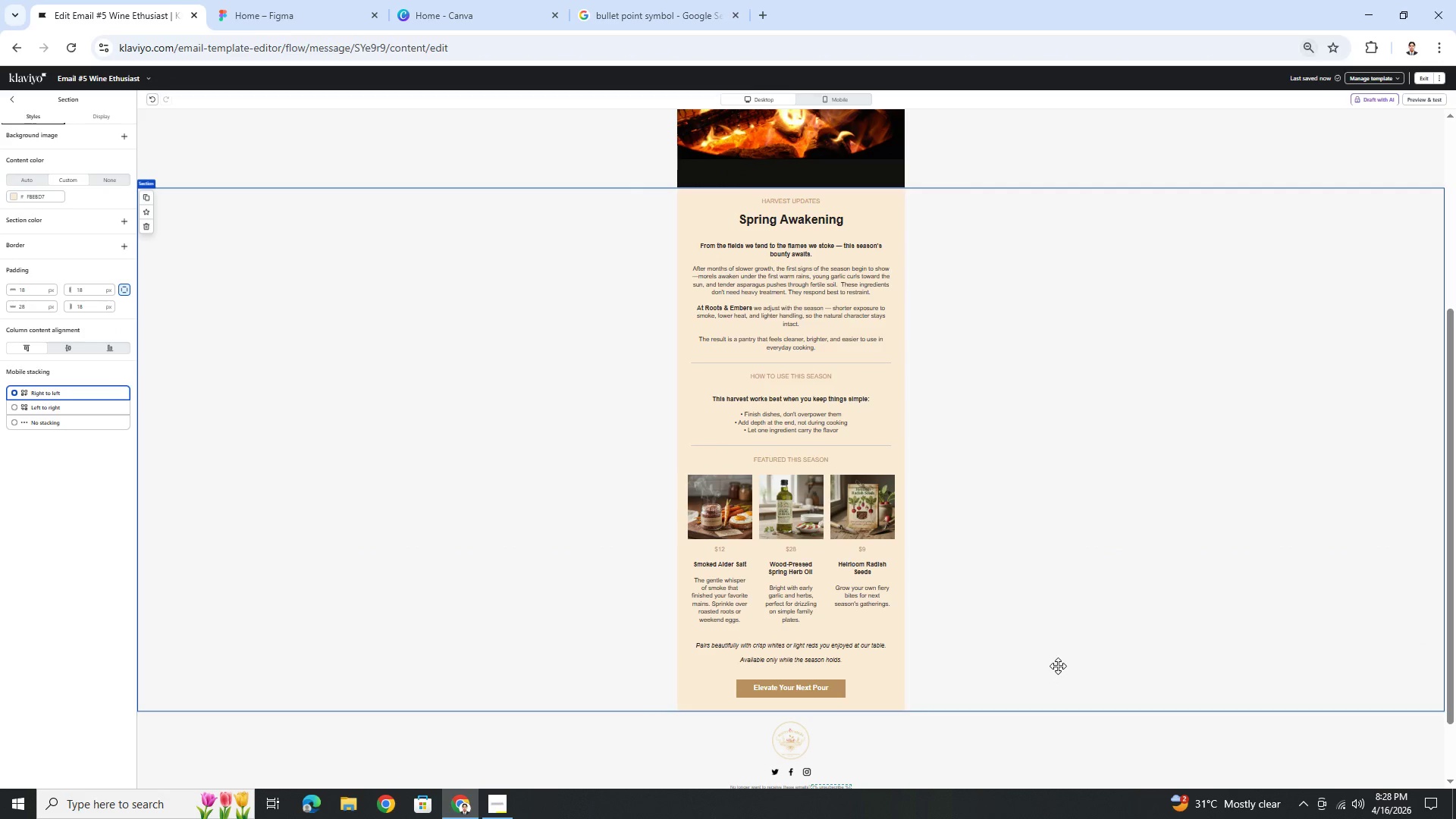 
scroll: coordinate [1058, 665], scroll_direction: up, amount: 7.0
 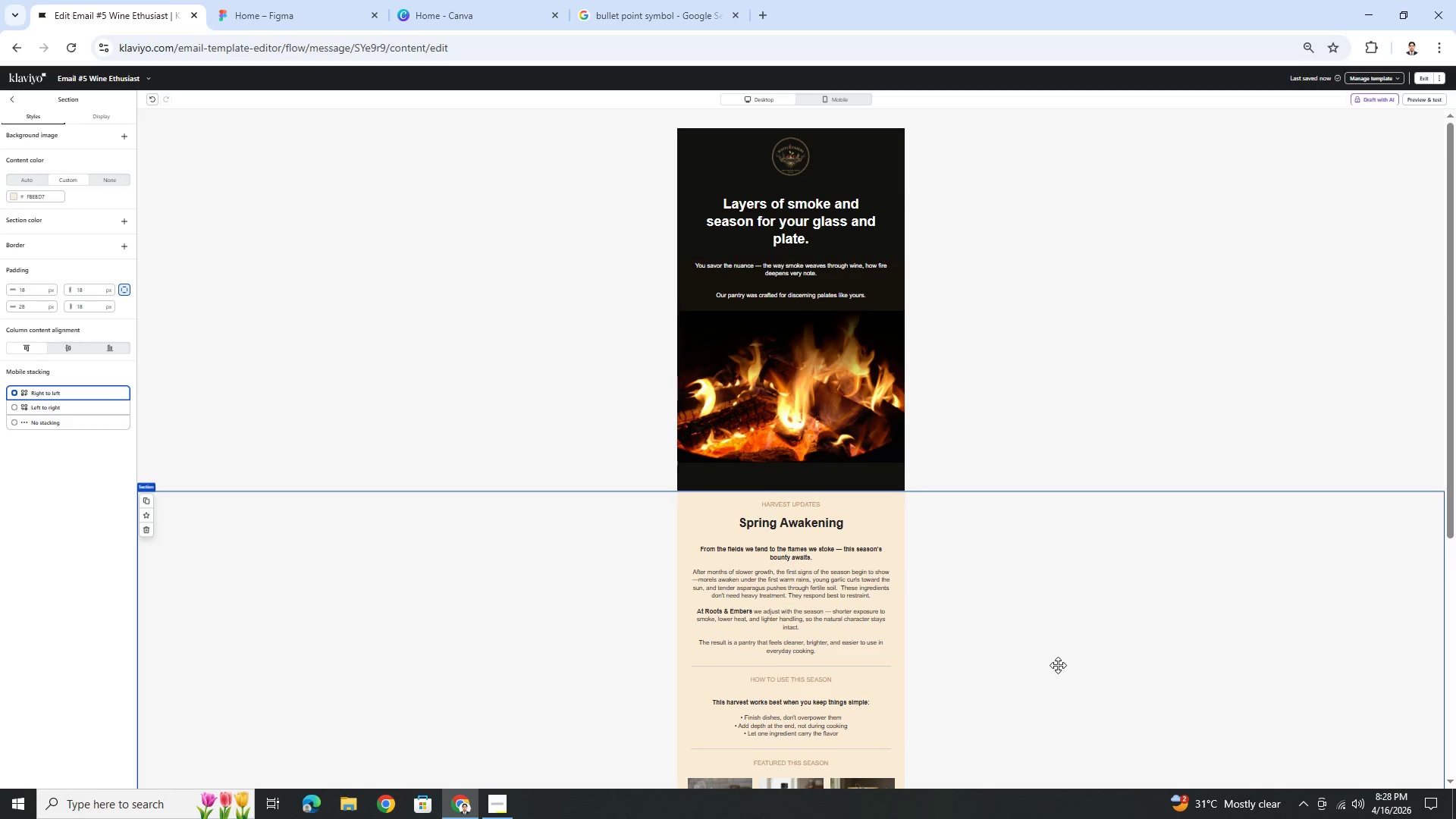 
hold_key(key=ControlLeft, duration=0.36)
hold_key(key=ControlLeft, duration=0.33)
scroll: coordinate [1050, 657], scroll_direction: down, amount: 5.0
 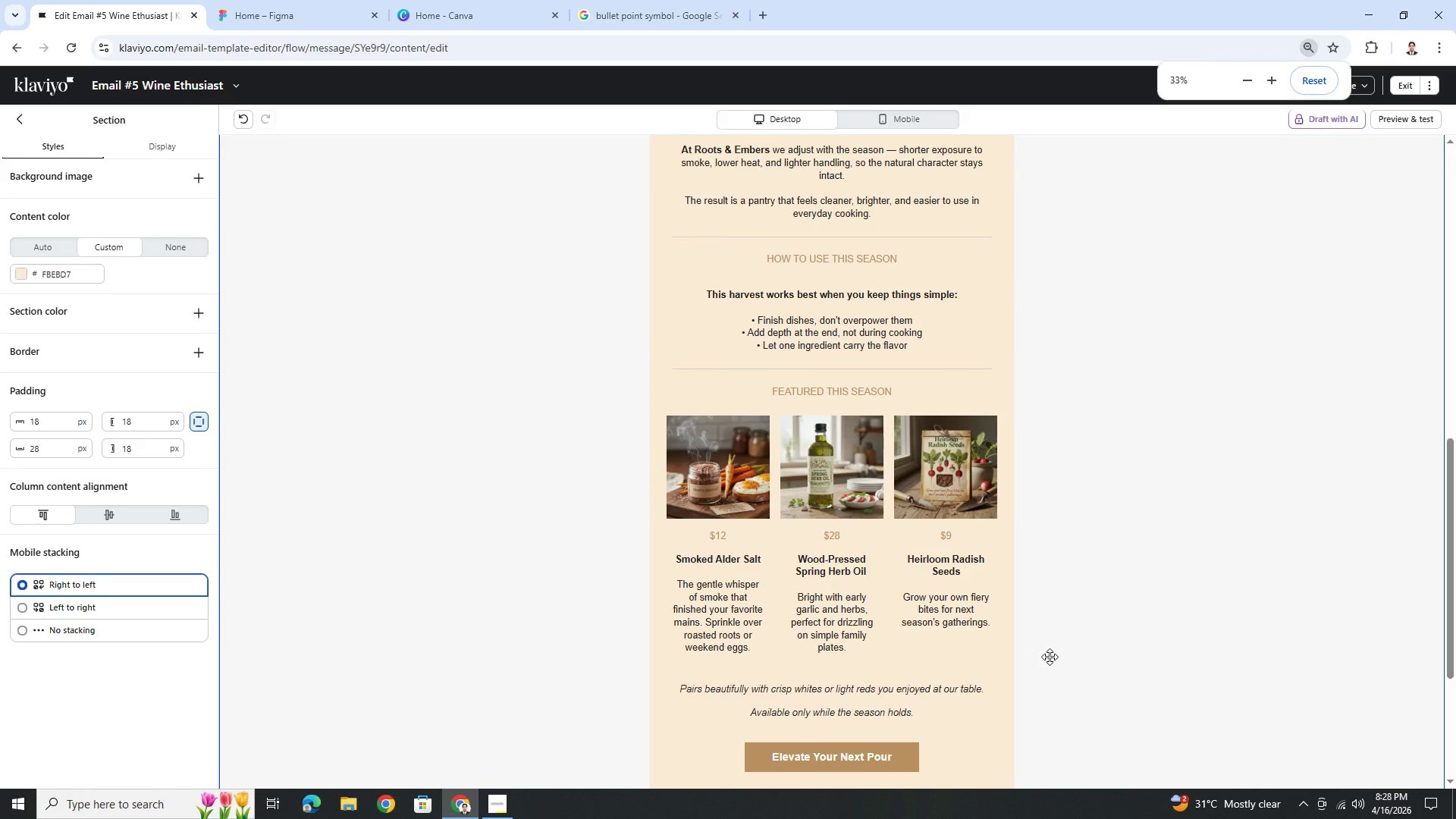 
key(Control+ControlLeft)
 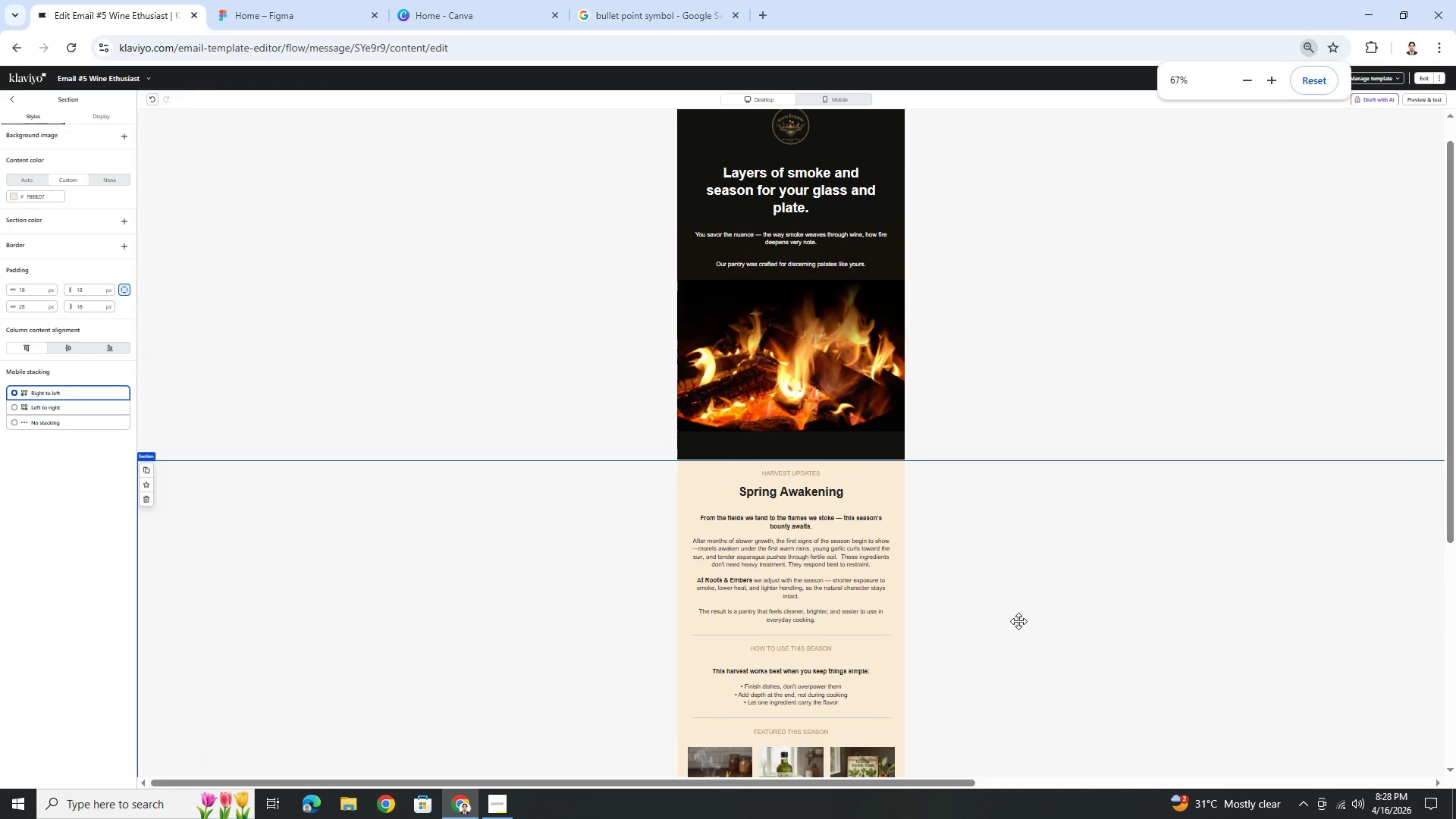 
scroll: coordinate [1018, 621], scroll_direction: up, amount: 2.0
 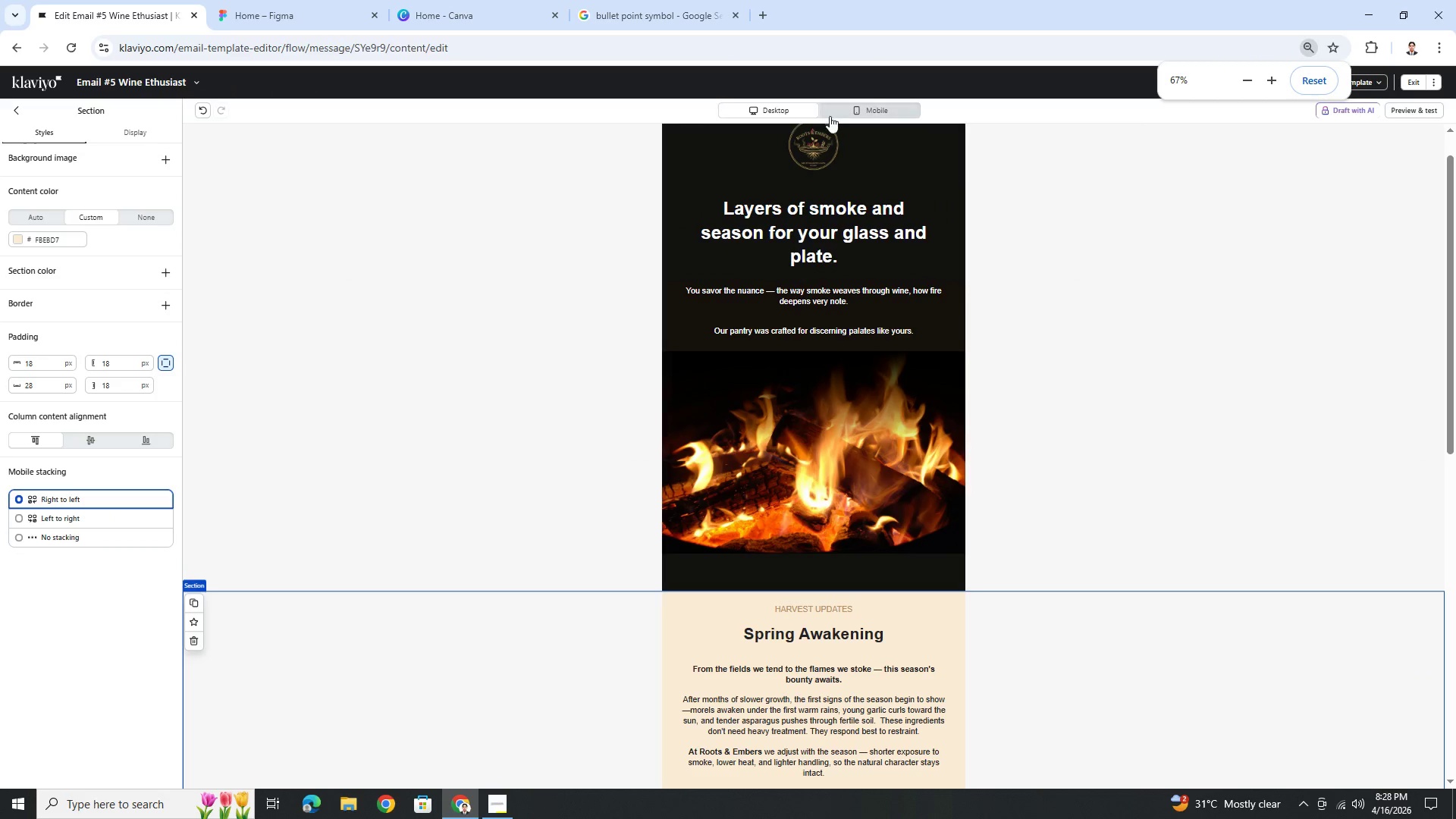 
left_click([847, 105])
 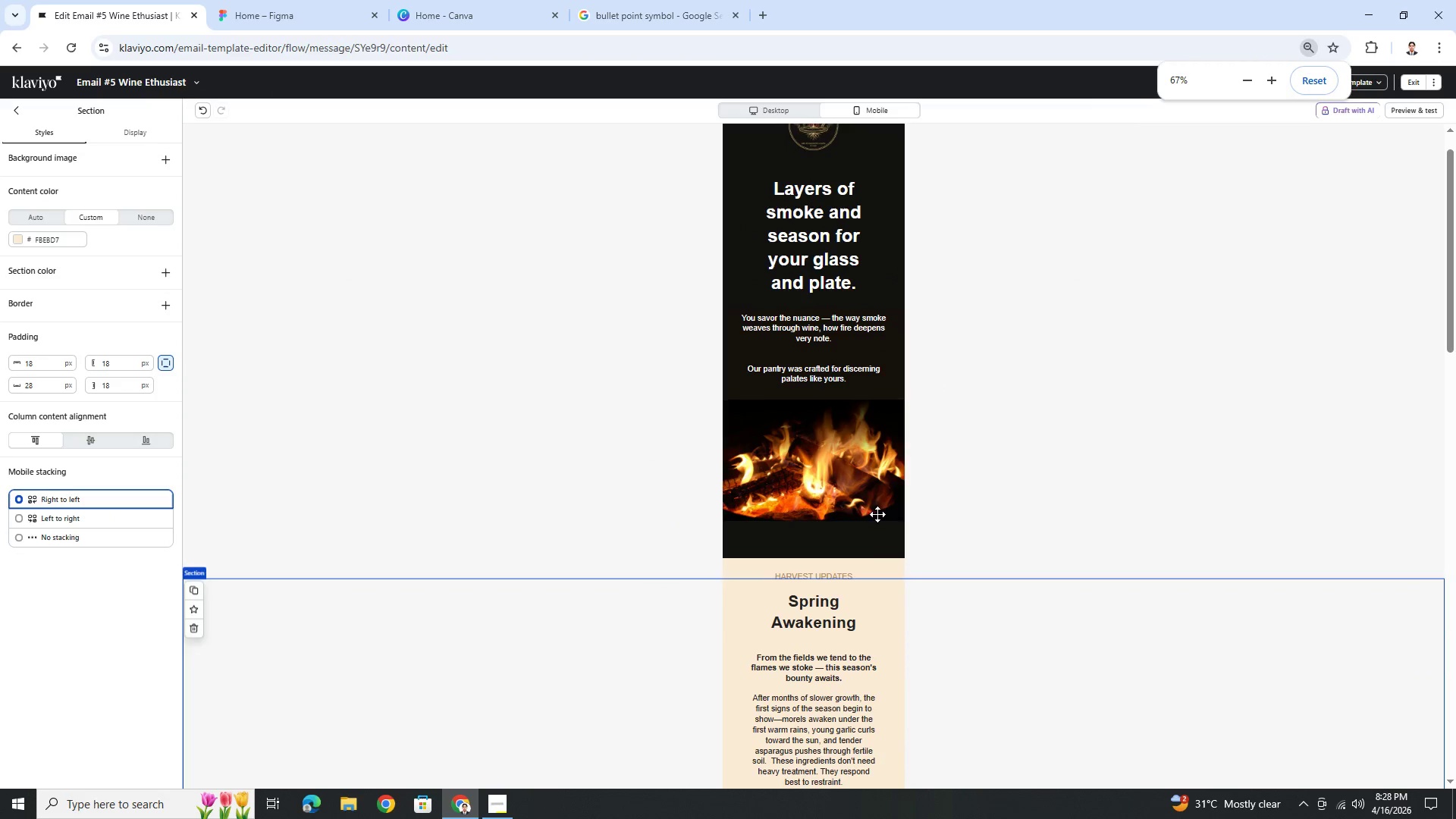 
scroll: coordinate [877, 557], scroll_direction: down, amount: 9.0
 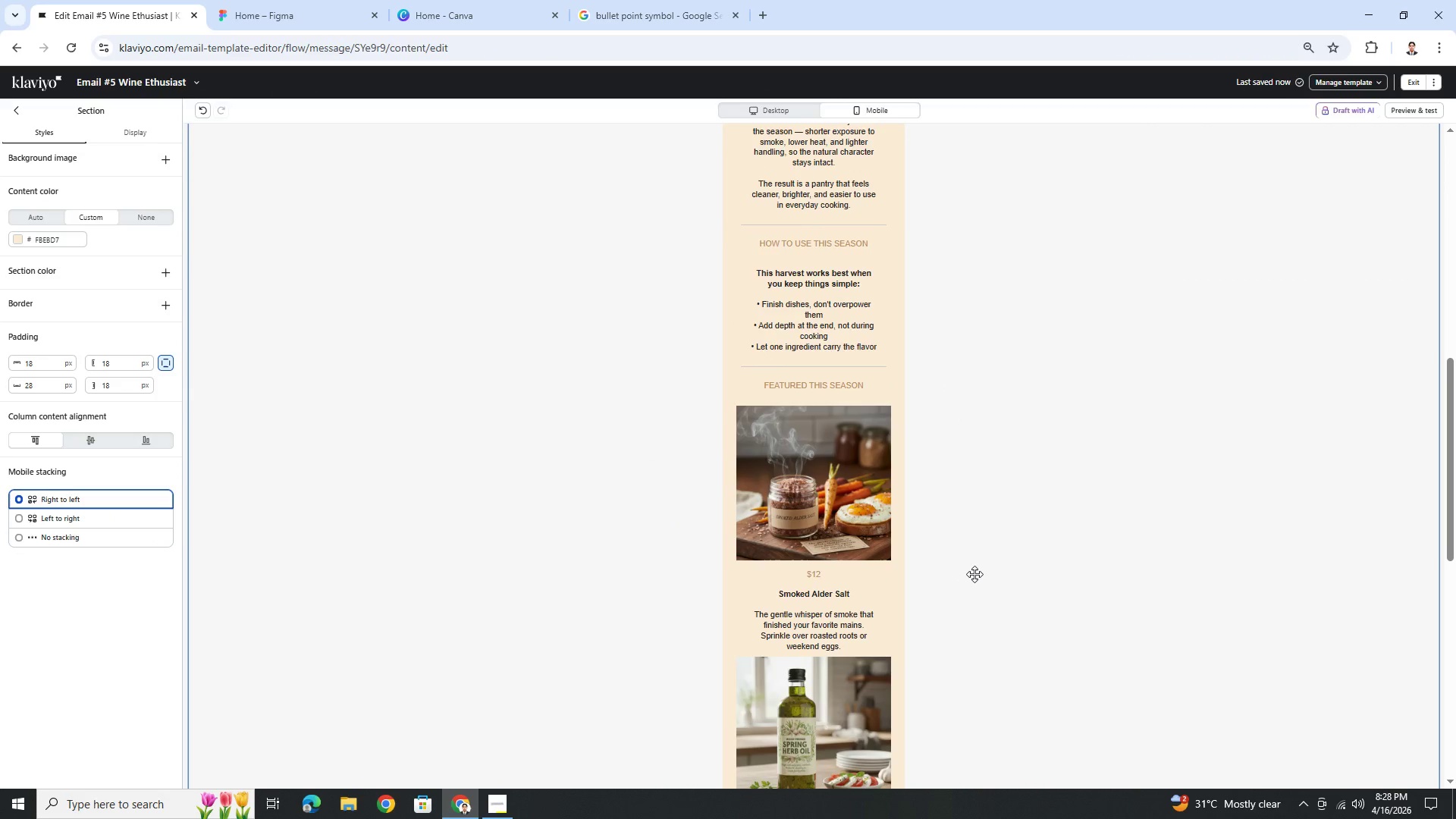 
left_click([824, 353])
 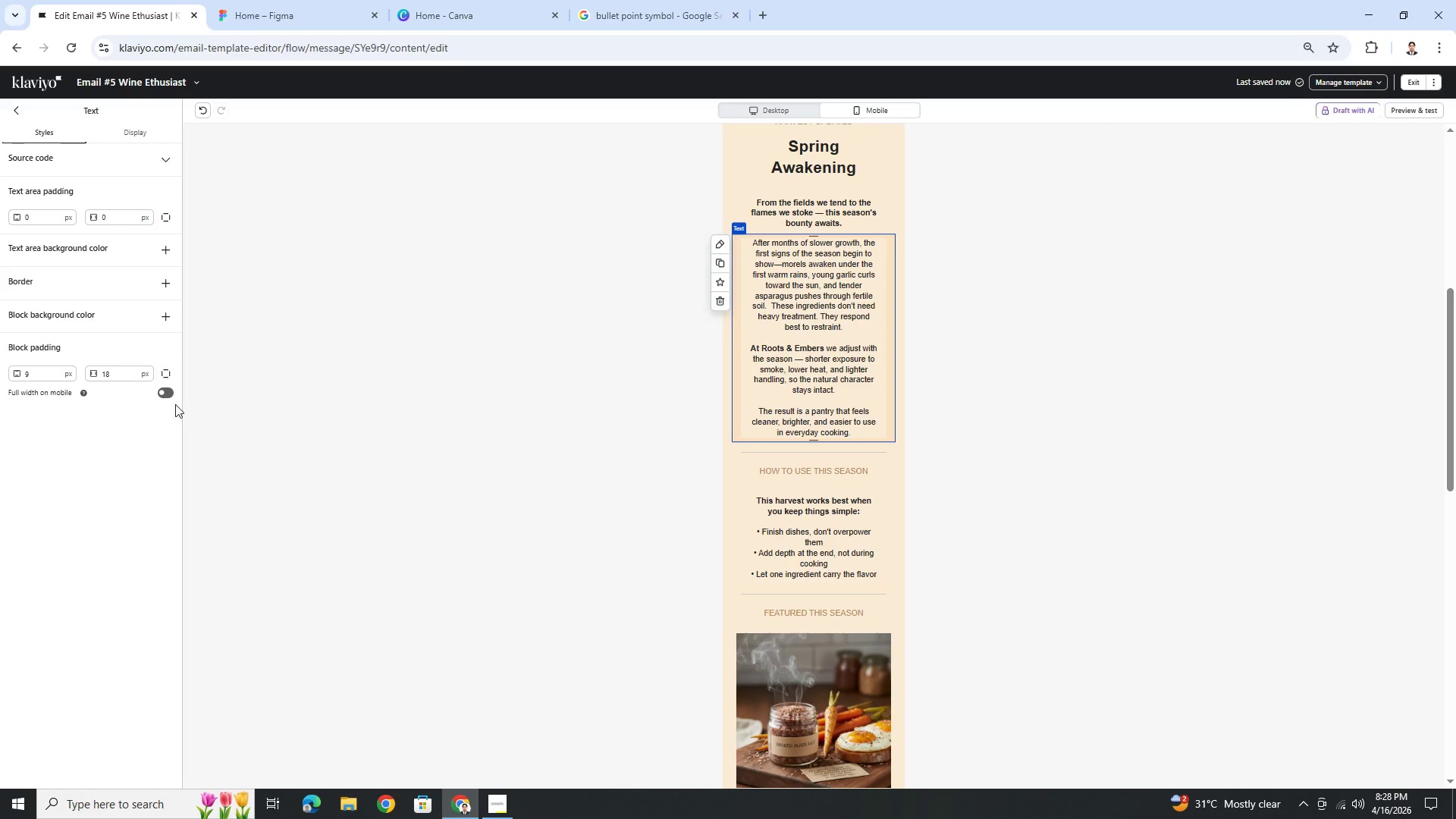 
scroll: coordinate [974, 574], scroll_direction: up, amount: 3.0
 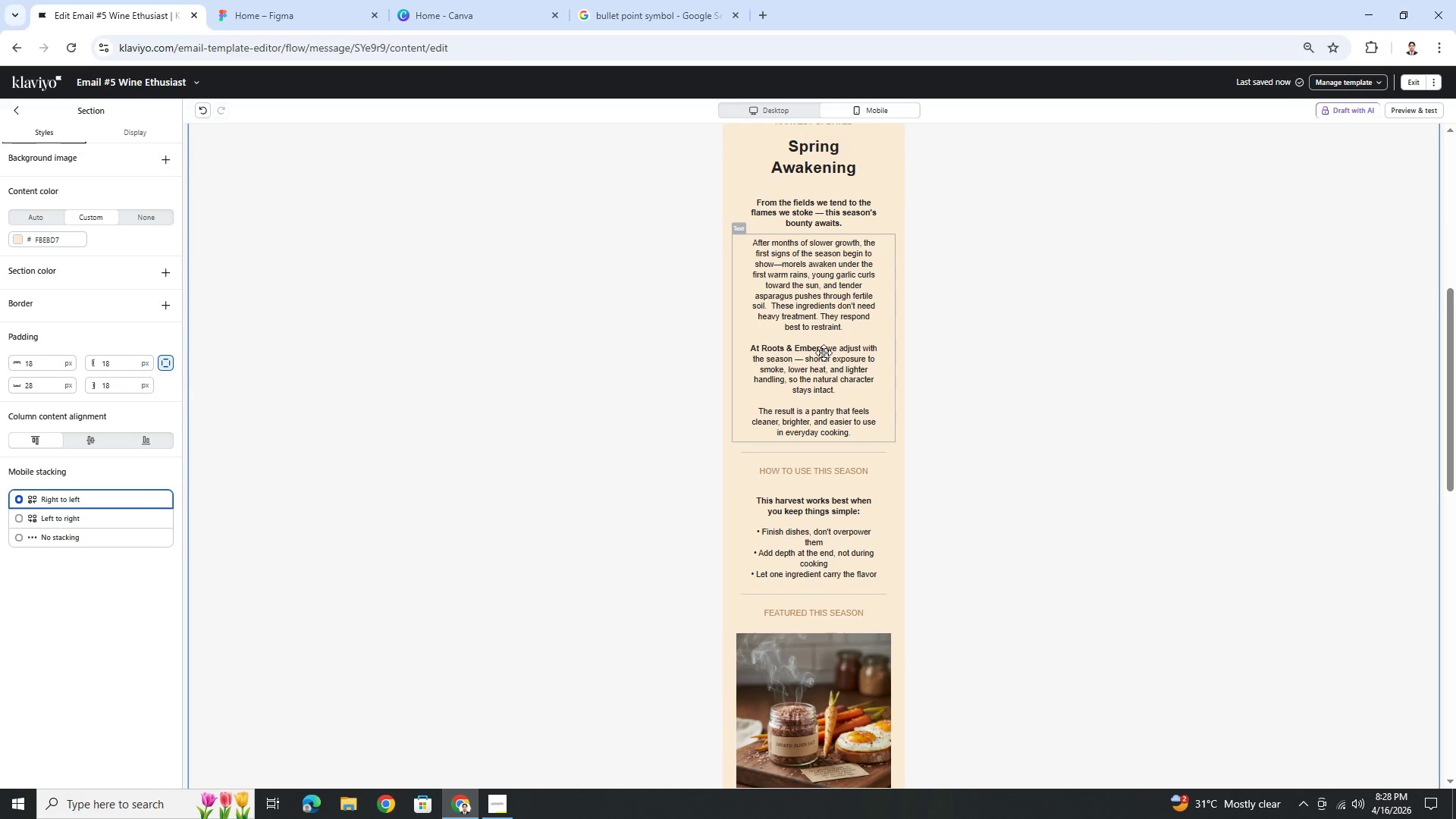 
left_click([167, 393])
 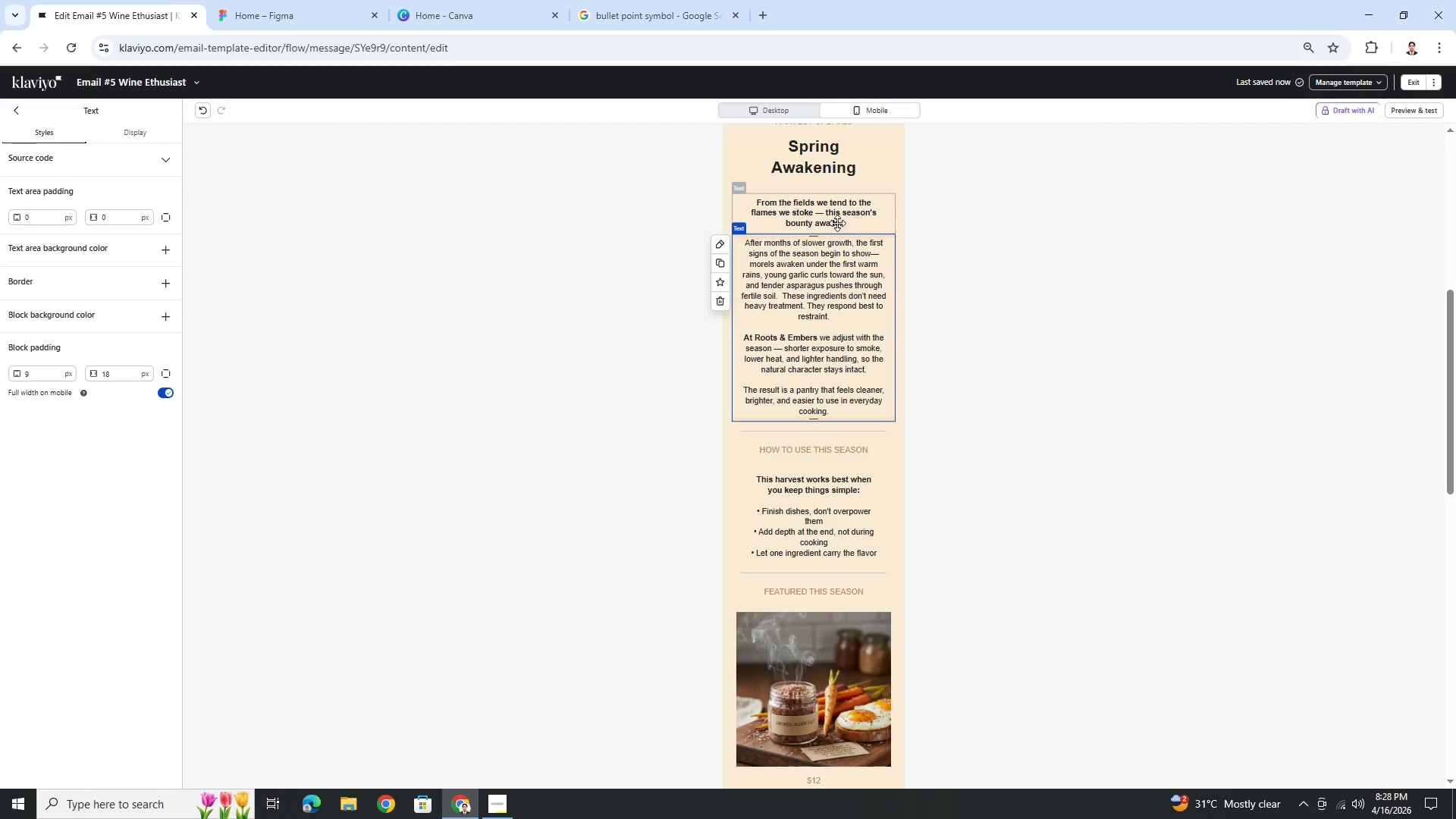 
left_click([836, 220])
 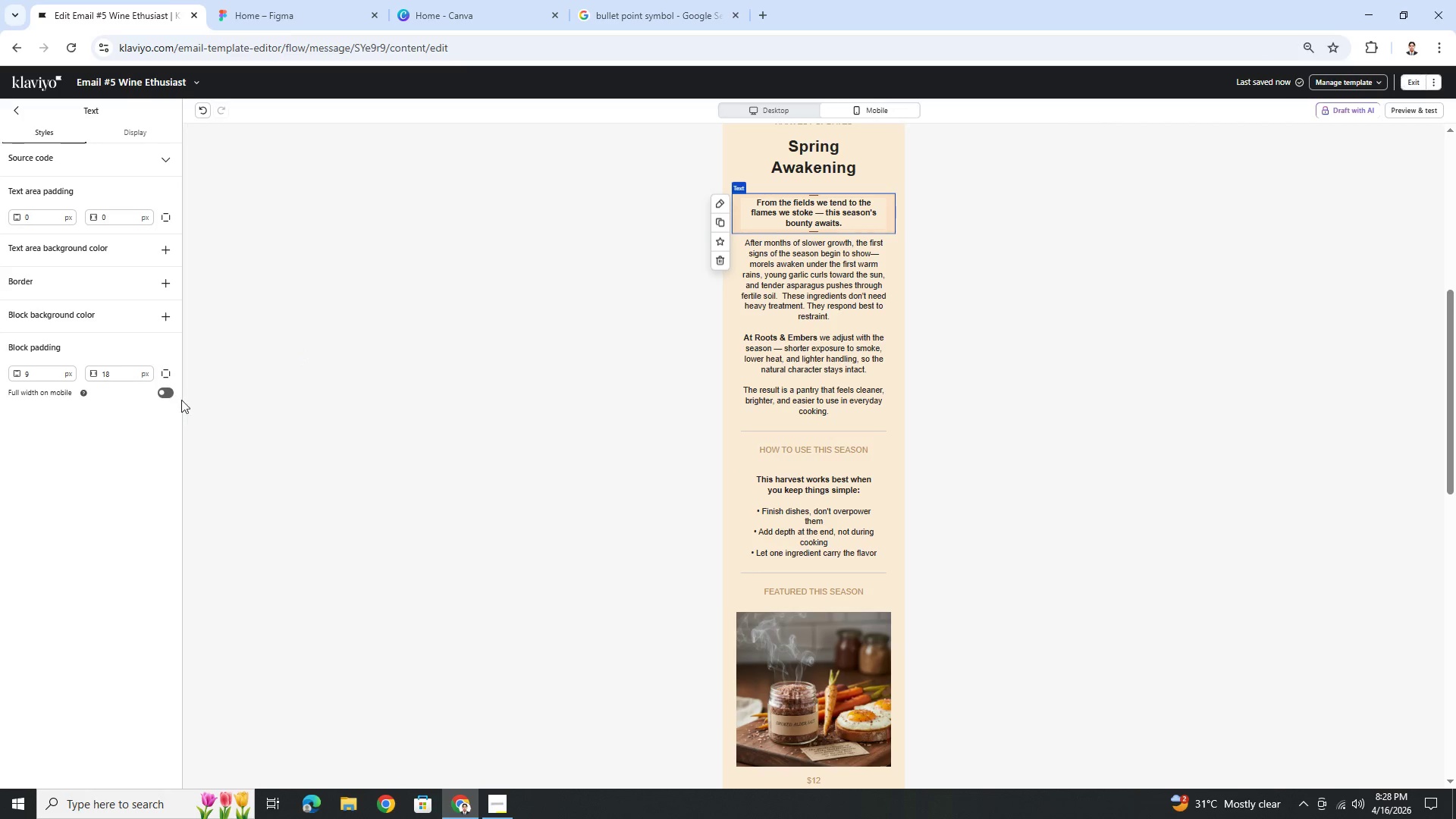 
left_click([166, 393])
 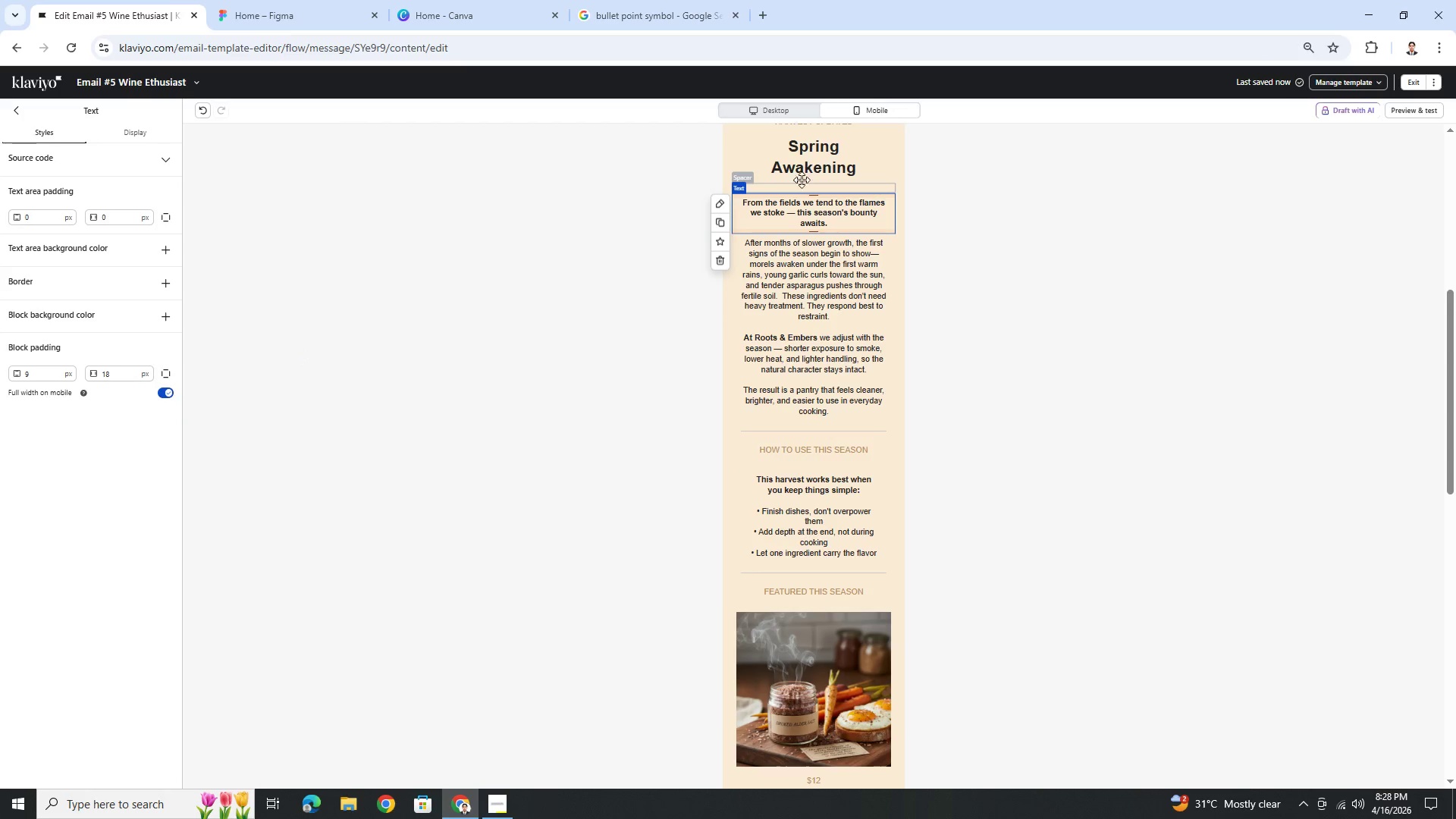 
left_click([818, 163])
 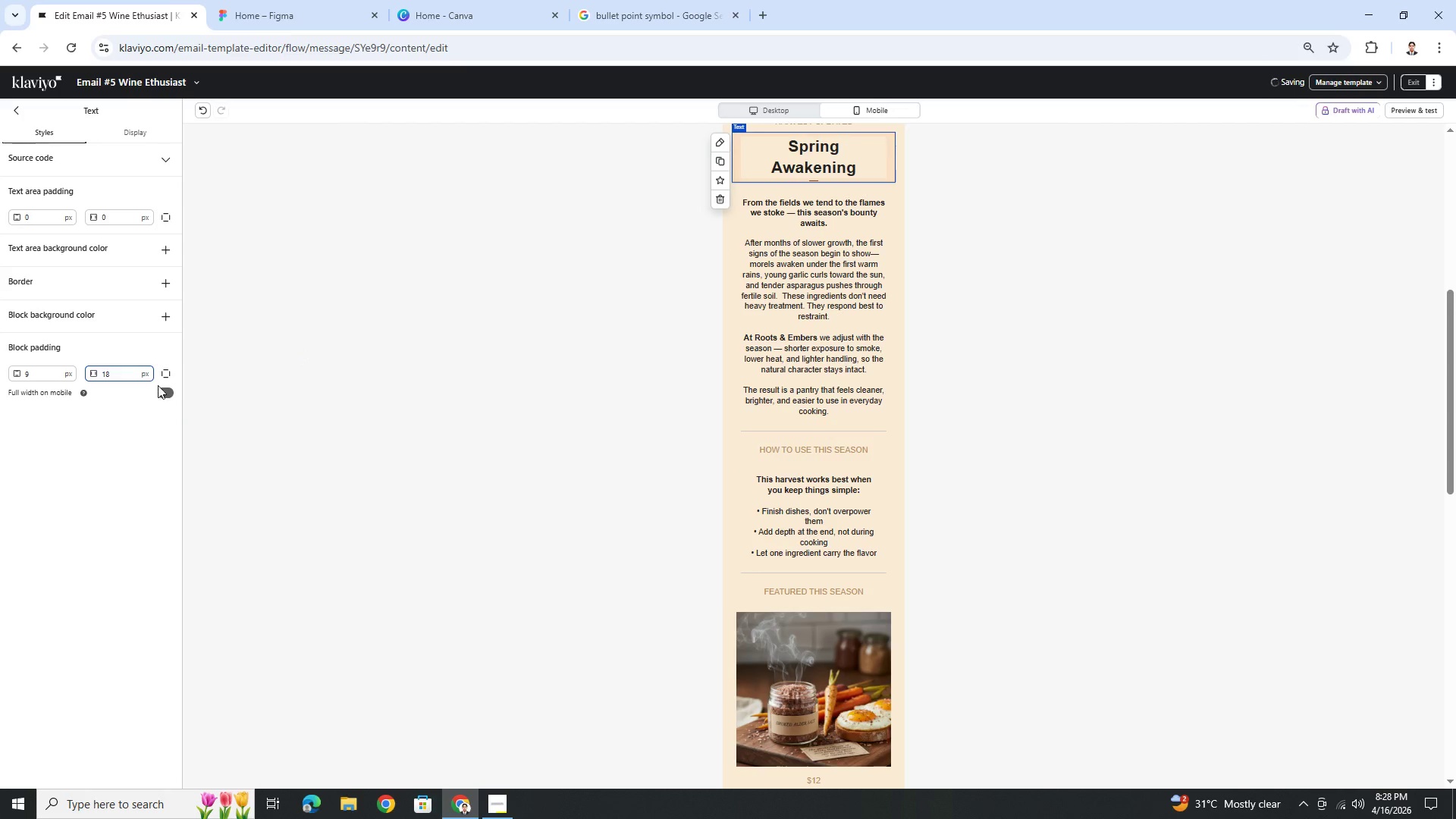 
left_click([172, 394])
 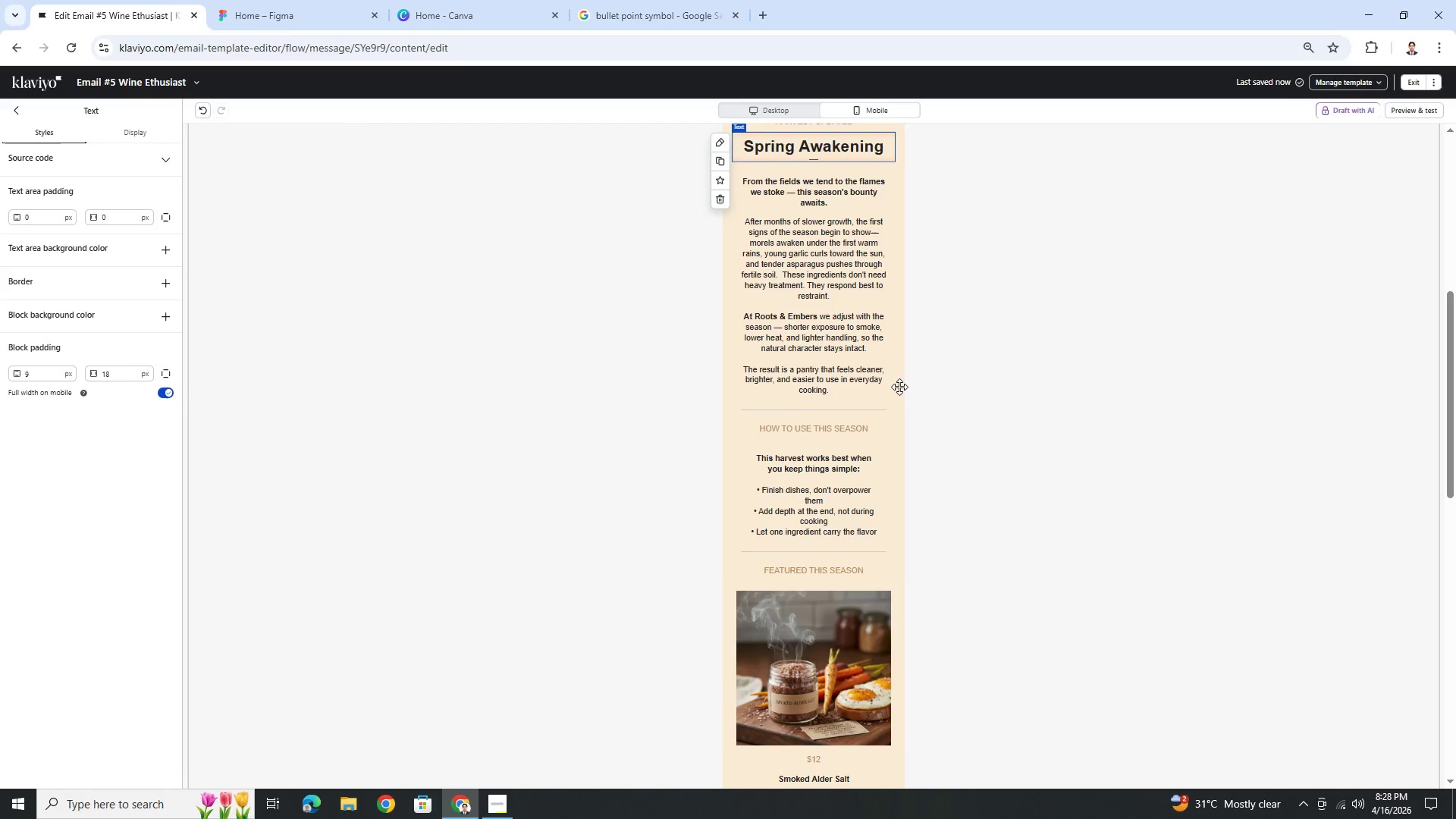 
scroll: coordinate [899, 387], scroll_direction: up, amount: 2.0
 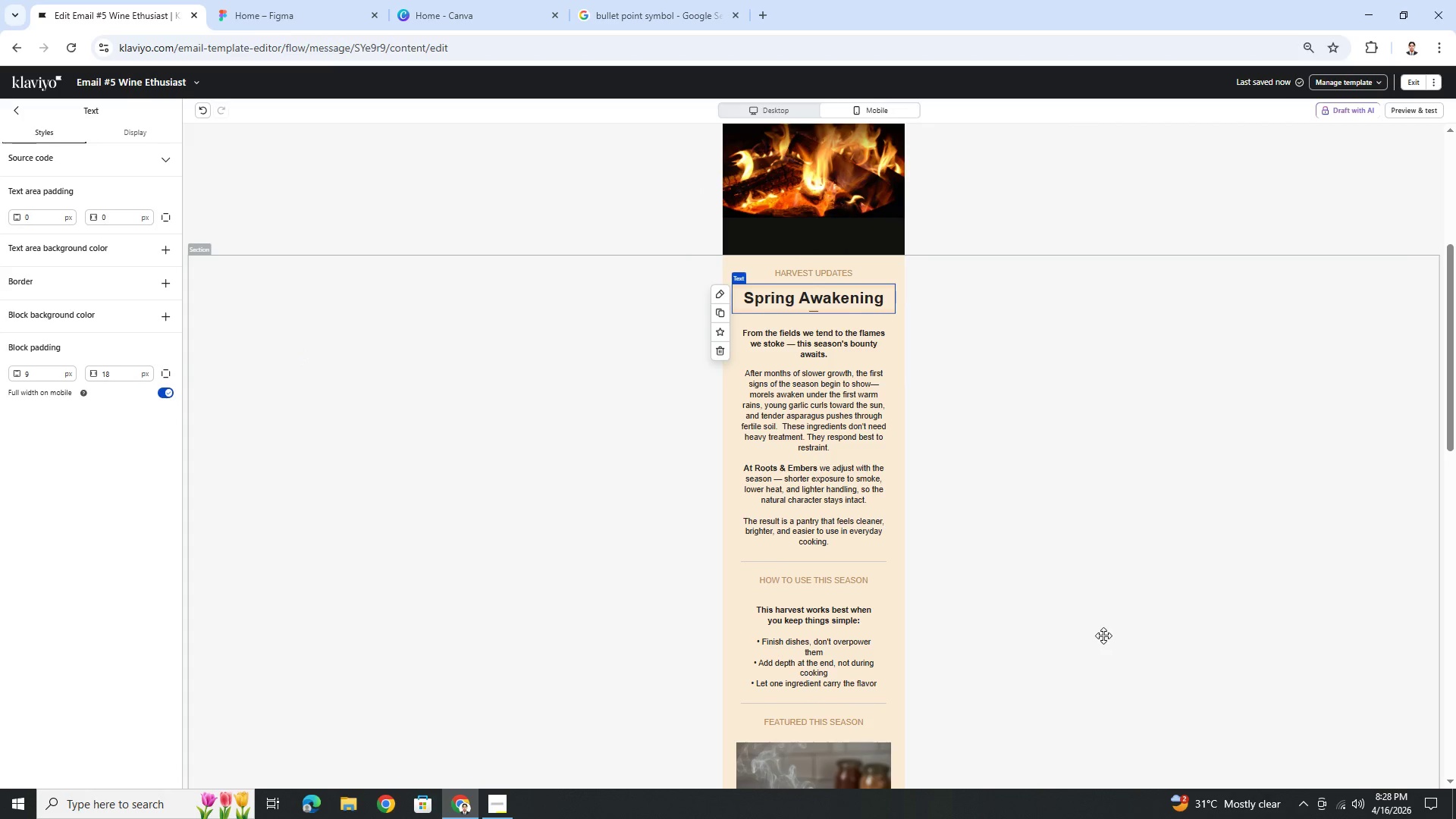 
left_click([1100, 635])
 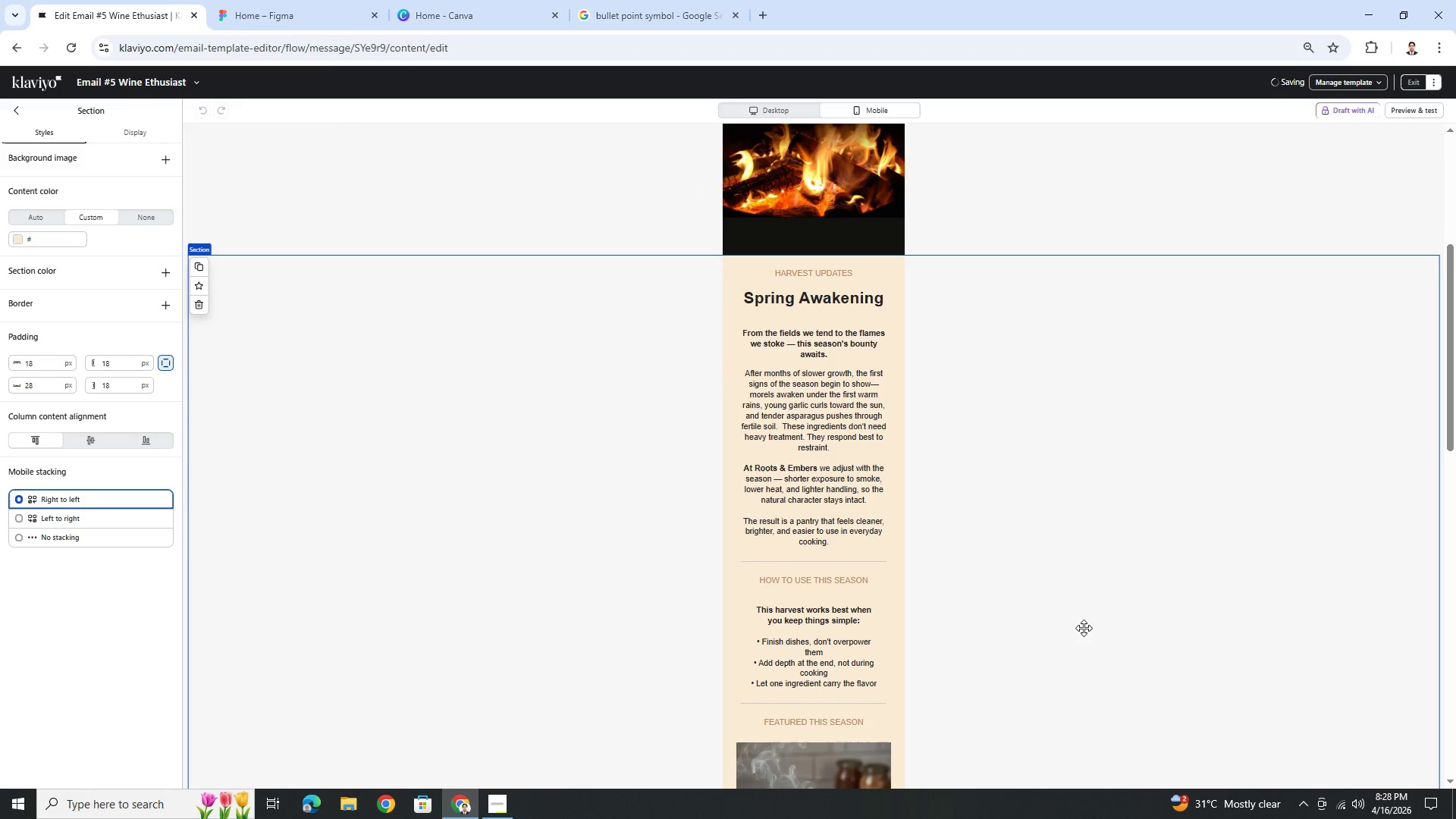 
scroll: coordinate [1081, 625], scroll_direction: down, amount: 2.0
 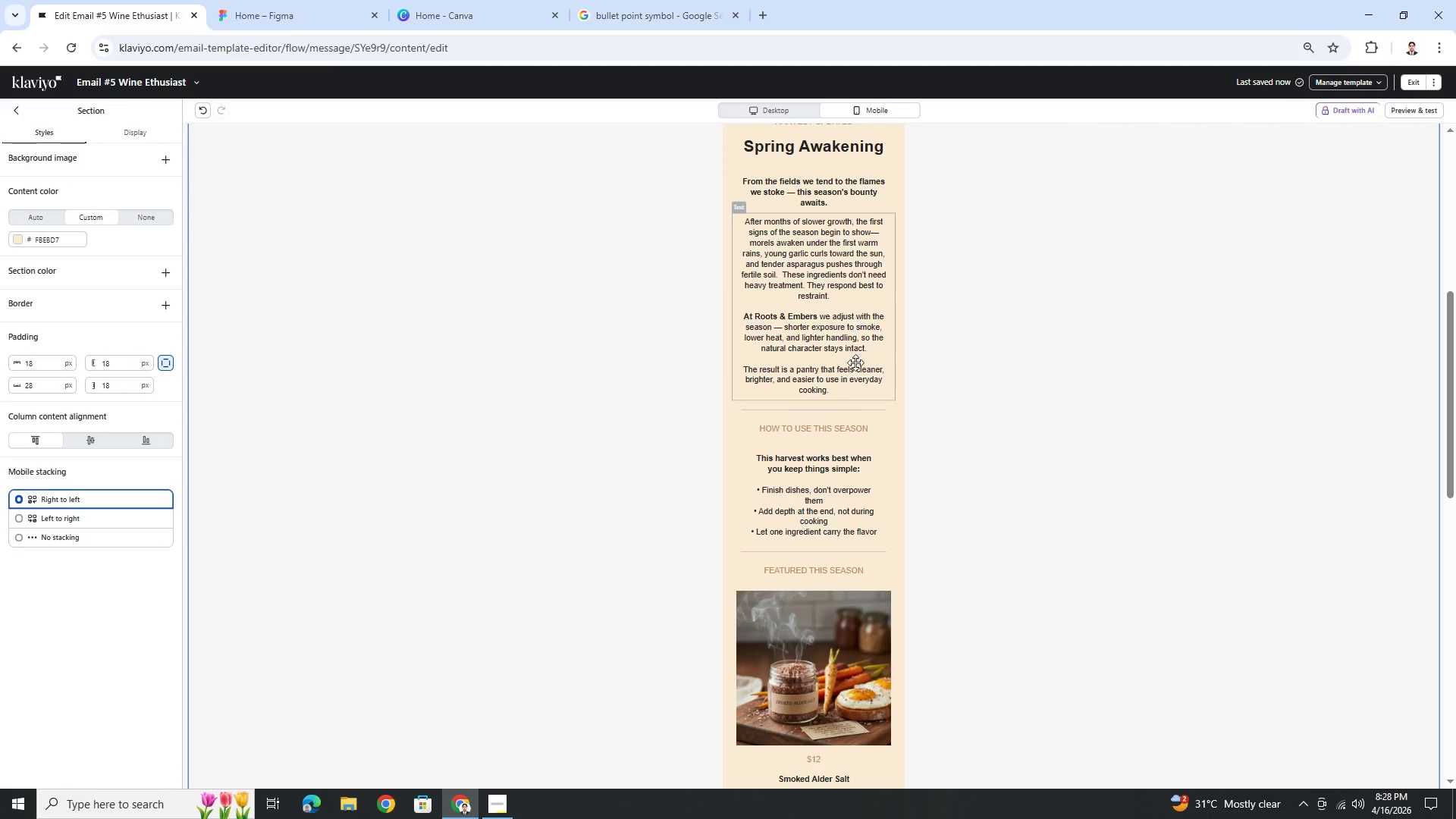 
left_click([802, 488])
 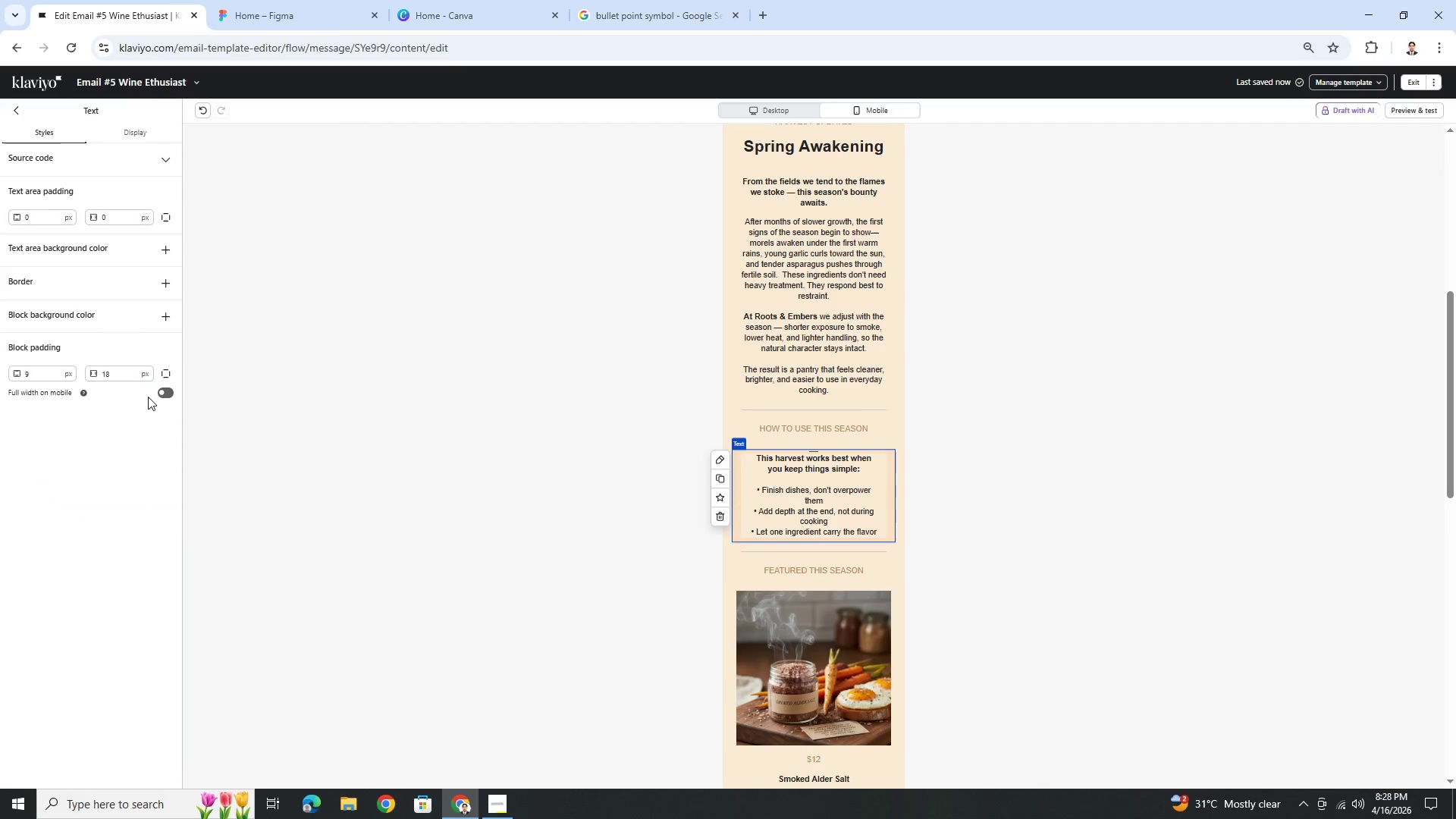 
left_click([164, 395])
 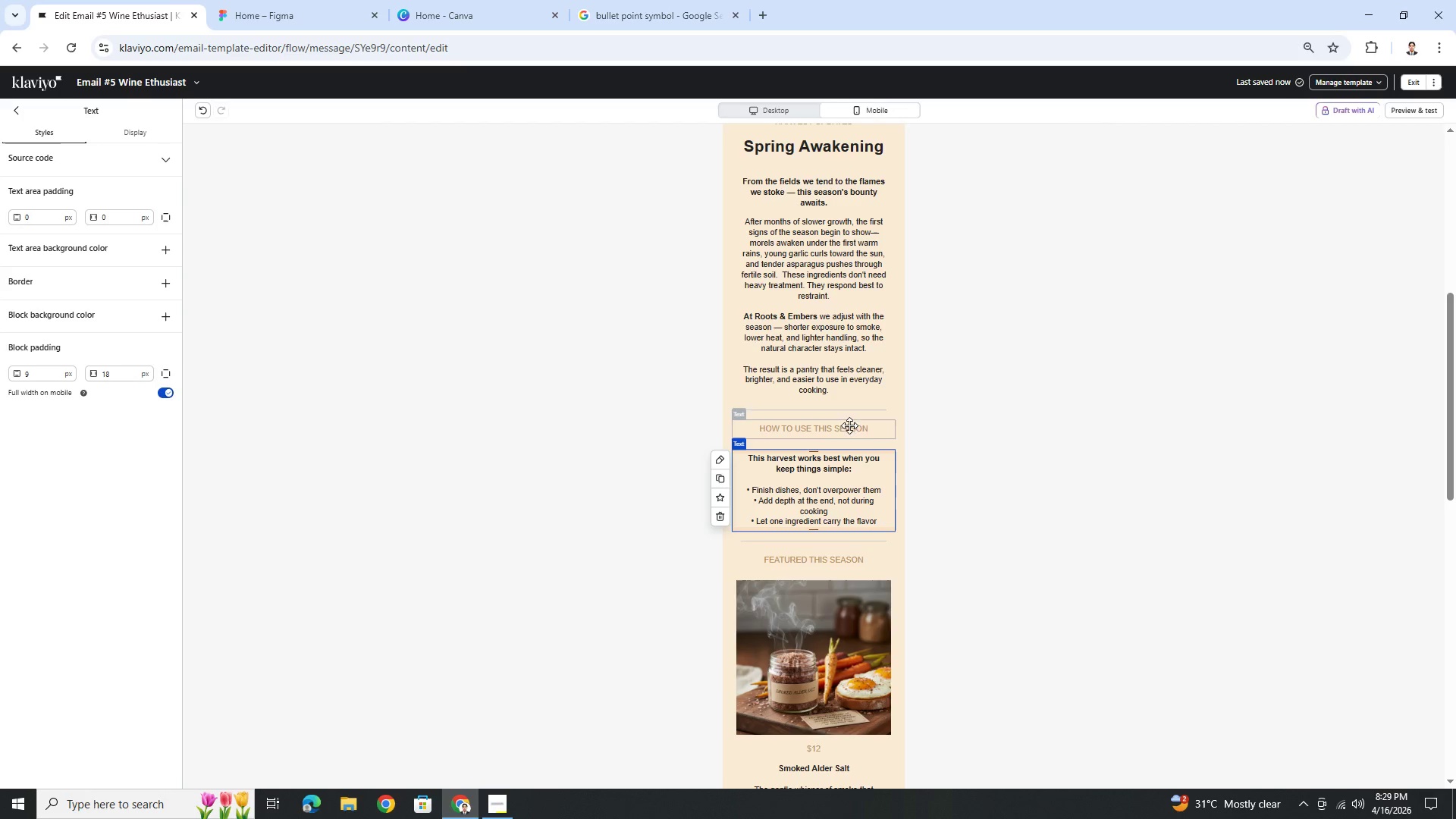 
scroll: coordinate [899, 544], scroll_direction: down, amount: 4.0
 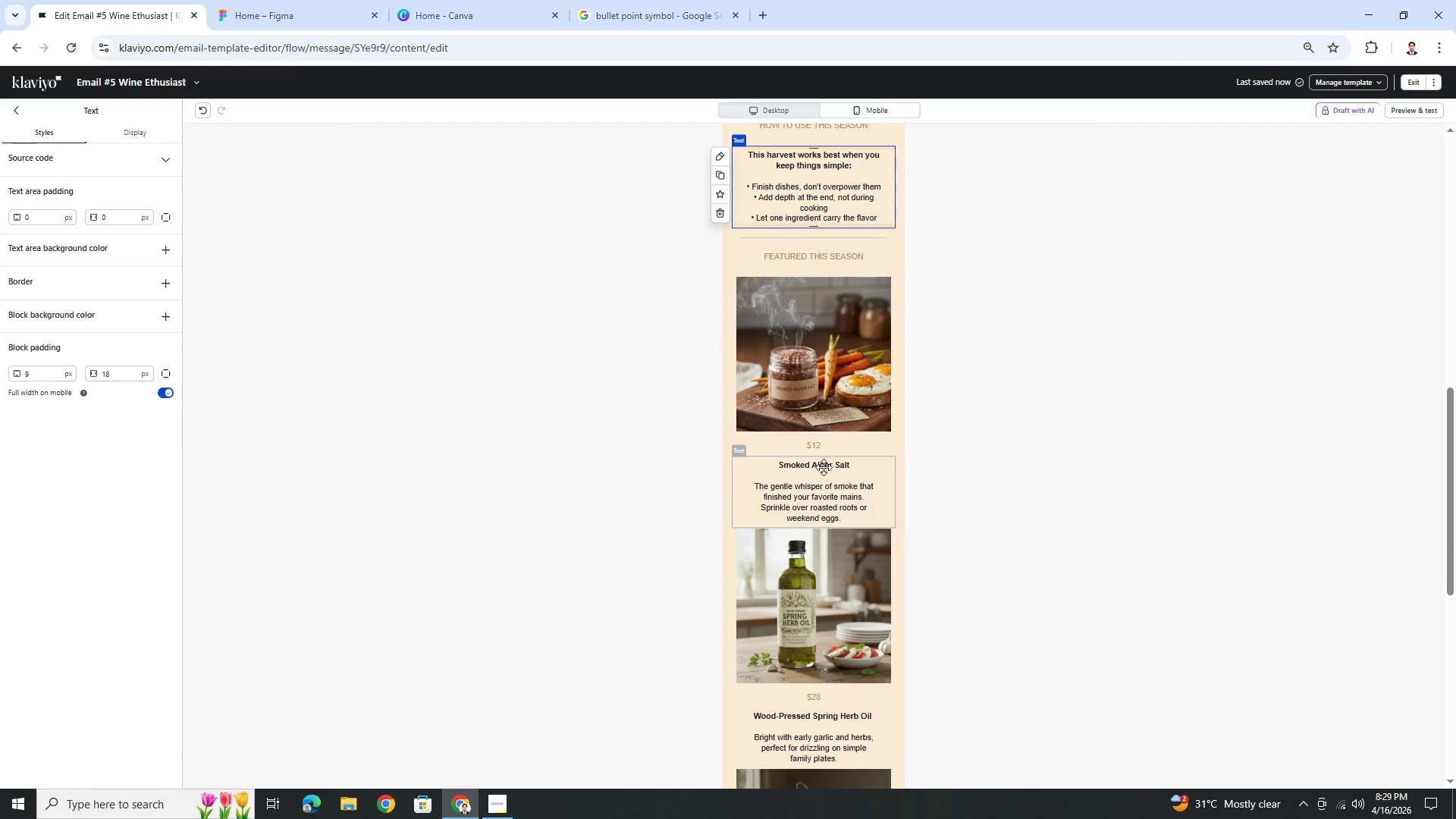 
left_click([824, 467])
 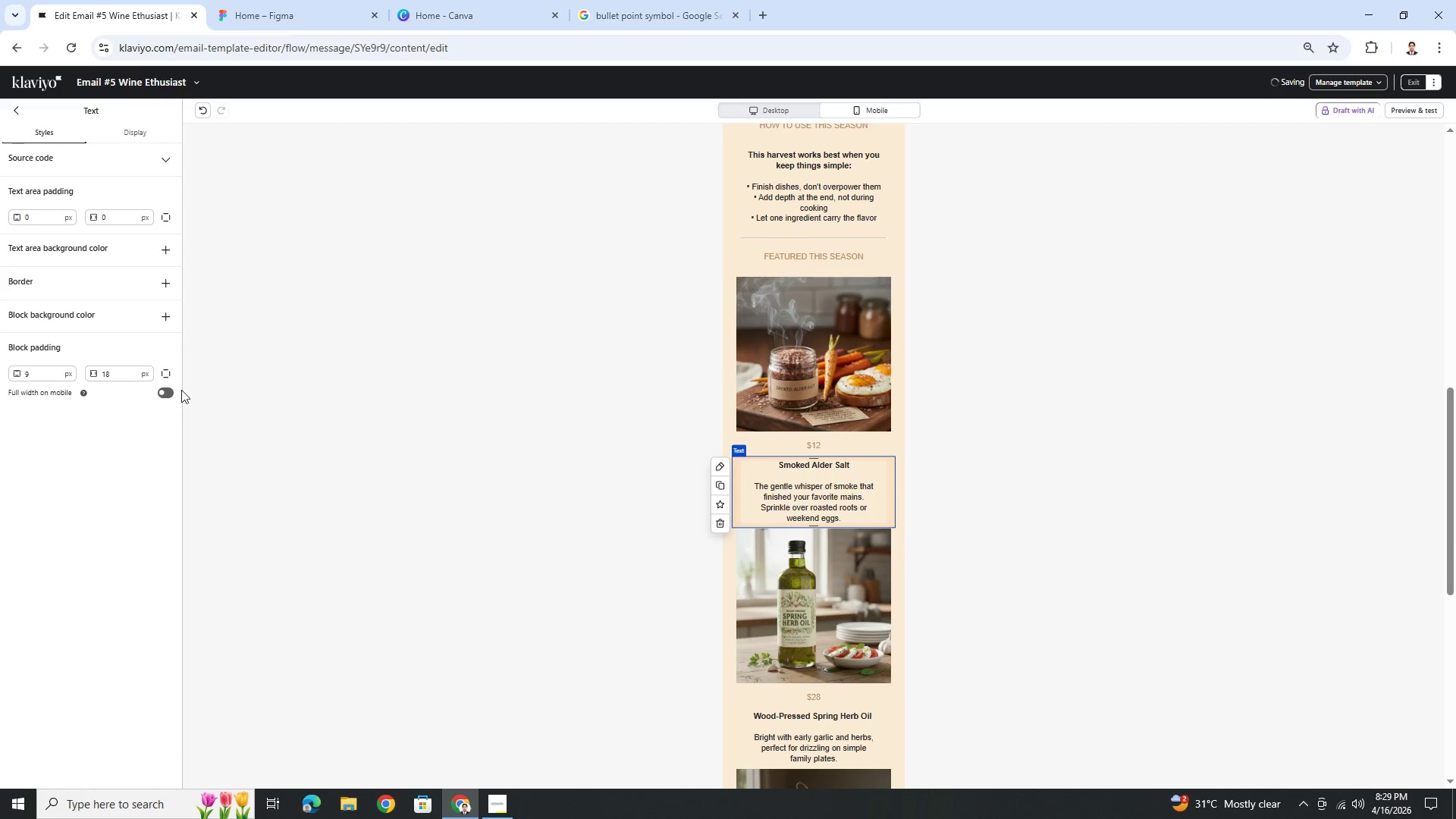 
left_click([169, 394])
 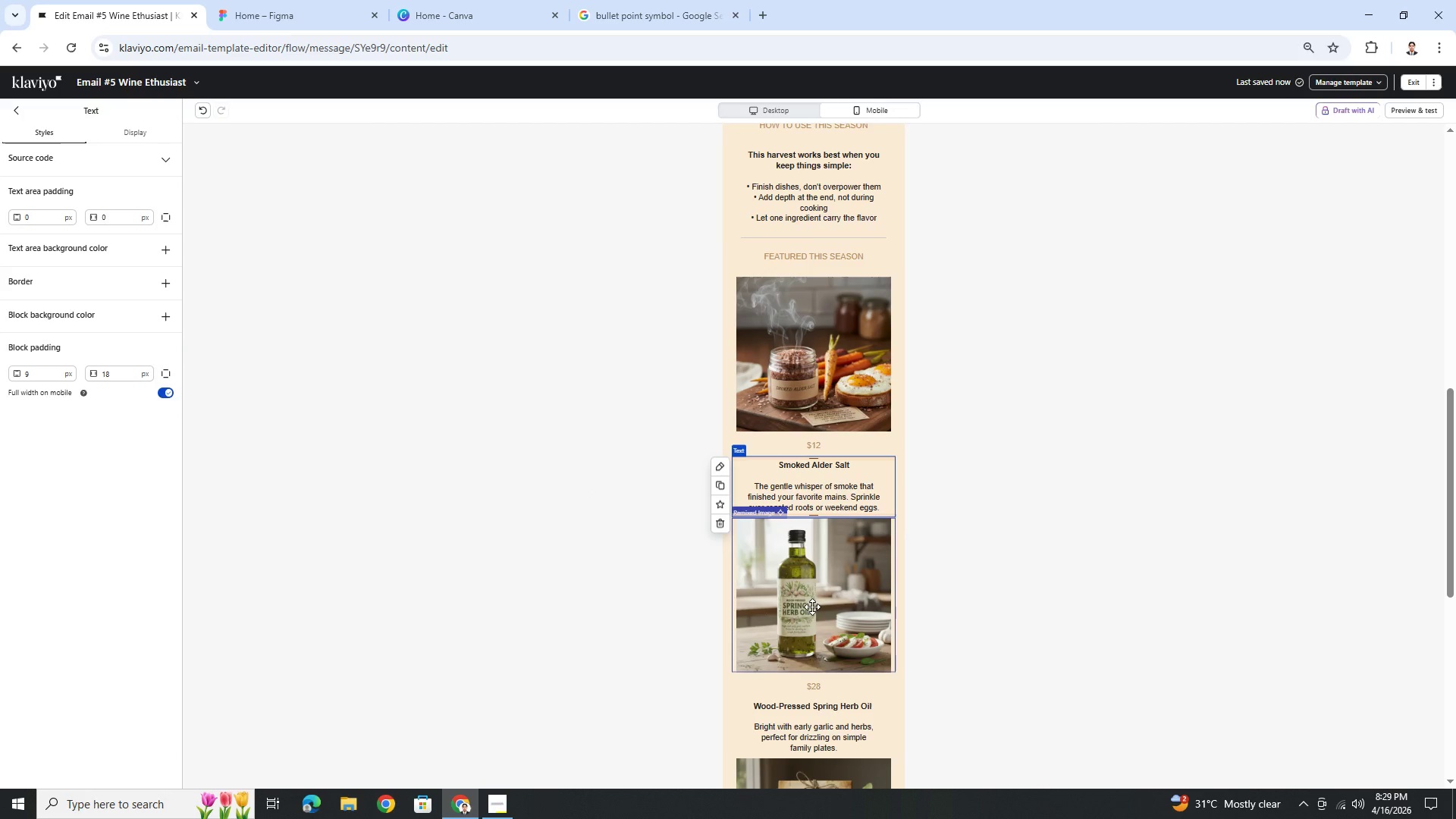 
scroll: coordinate [825, 618], scroll_direction: down, amount: 2.0
 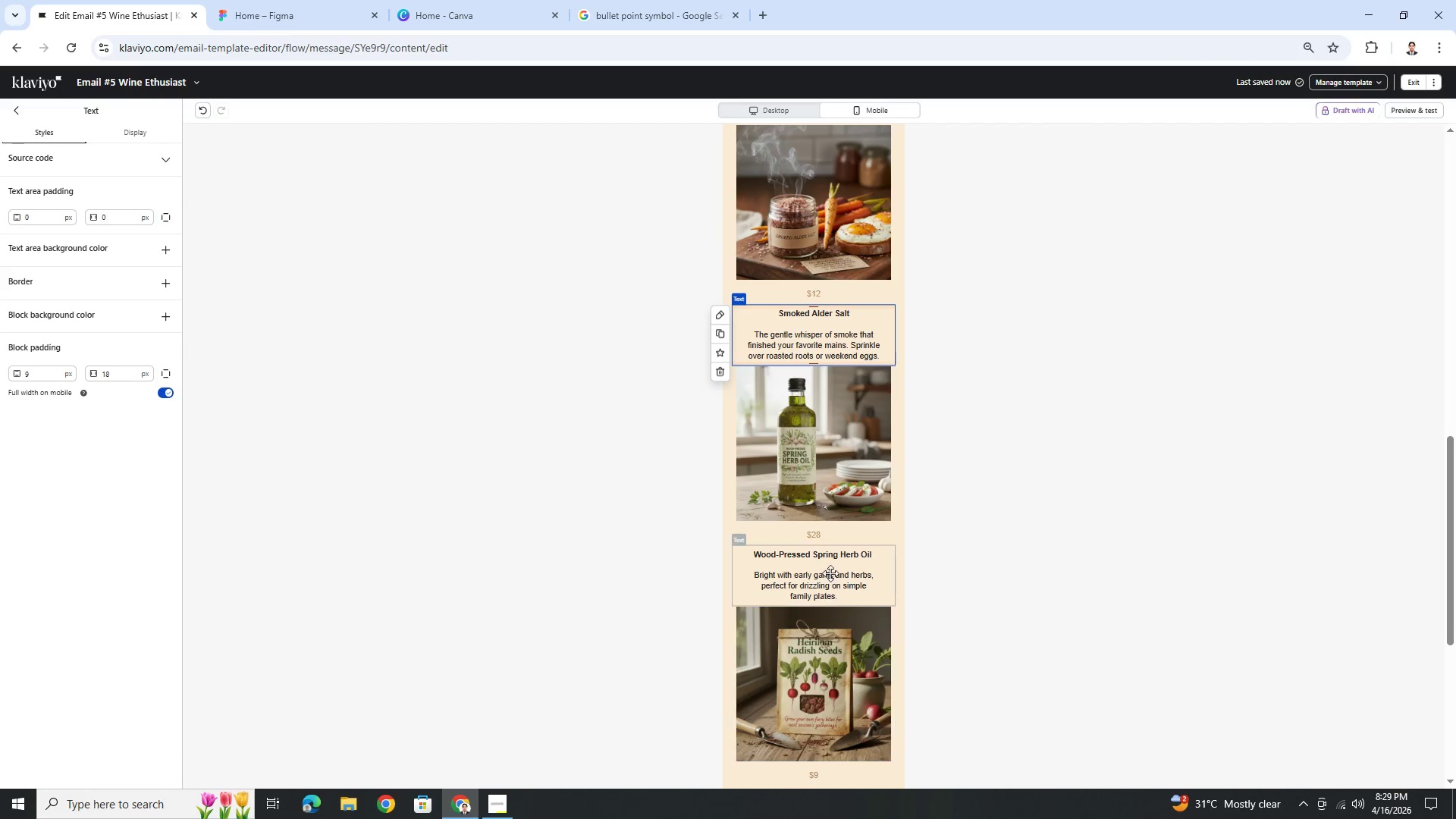 
left_click([830, 570])
 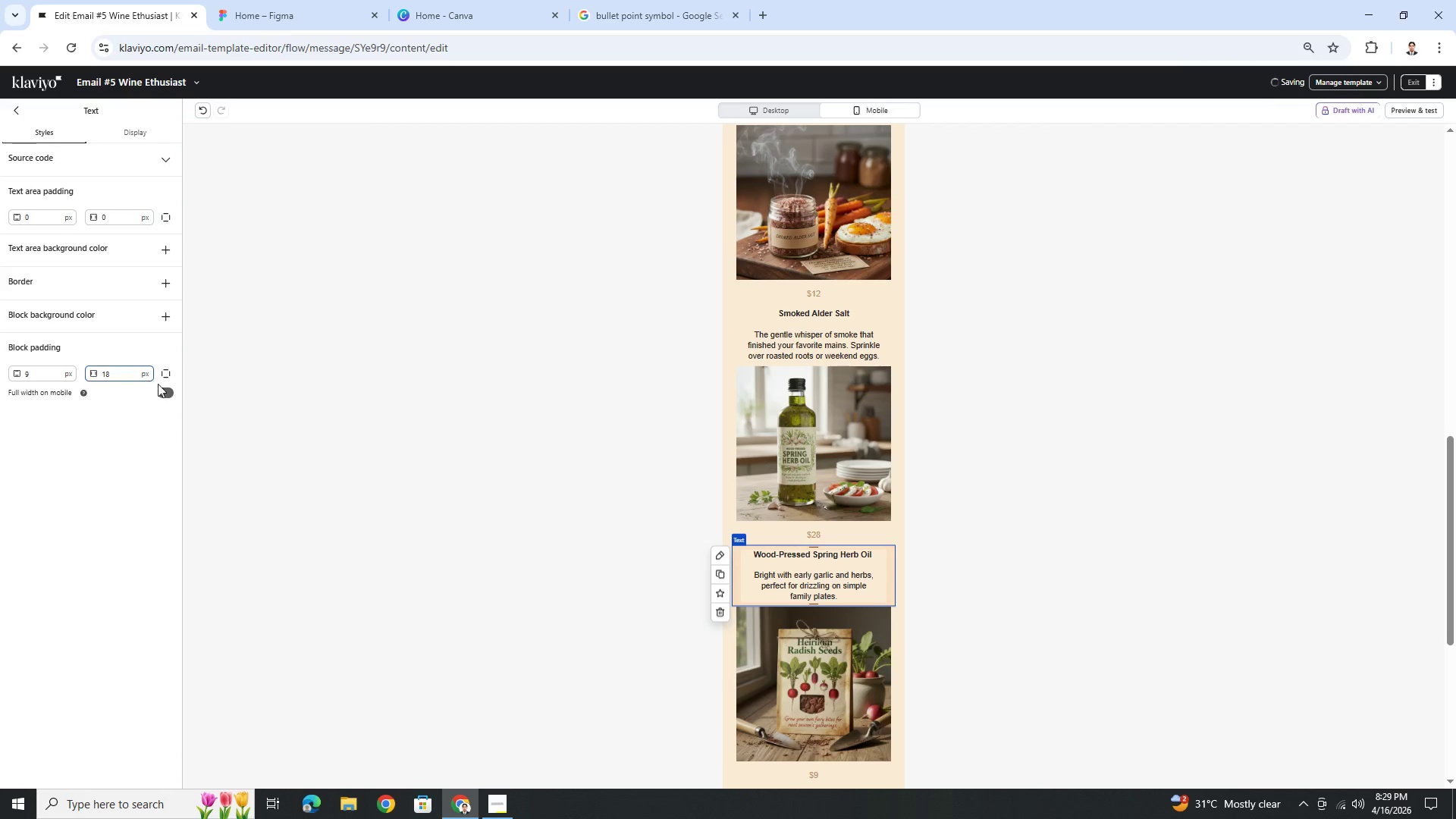 
left_click([163, 400])
 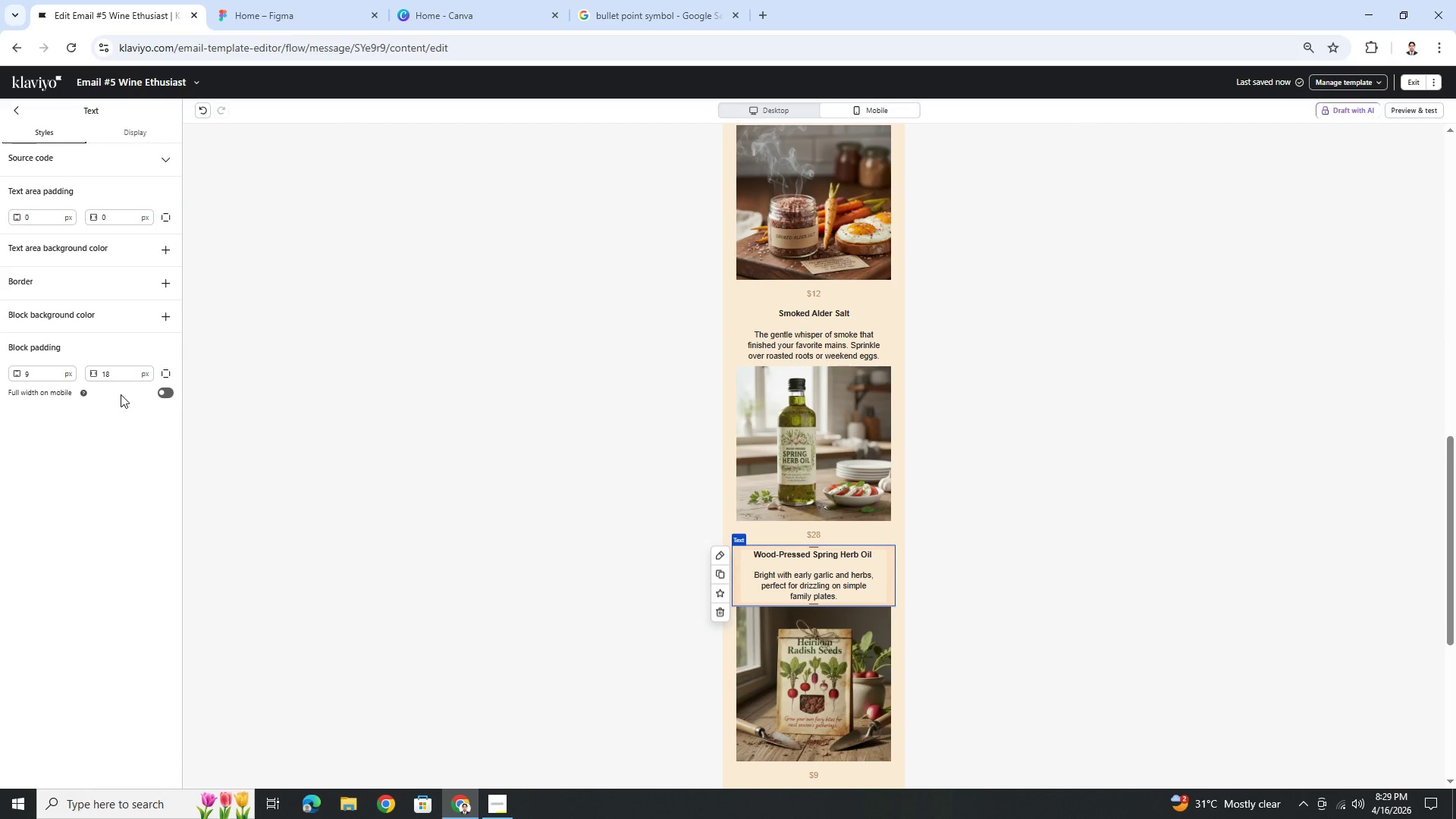 
left_click([167, 392])
 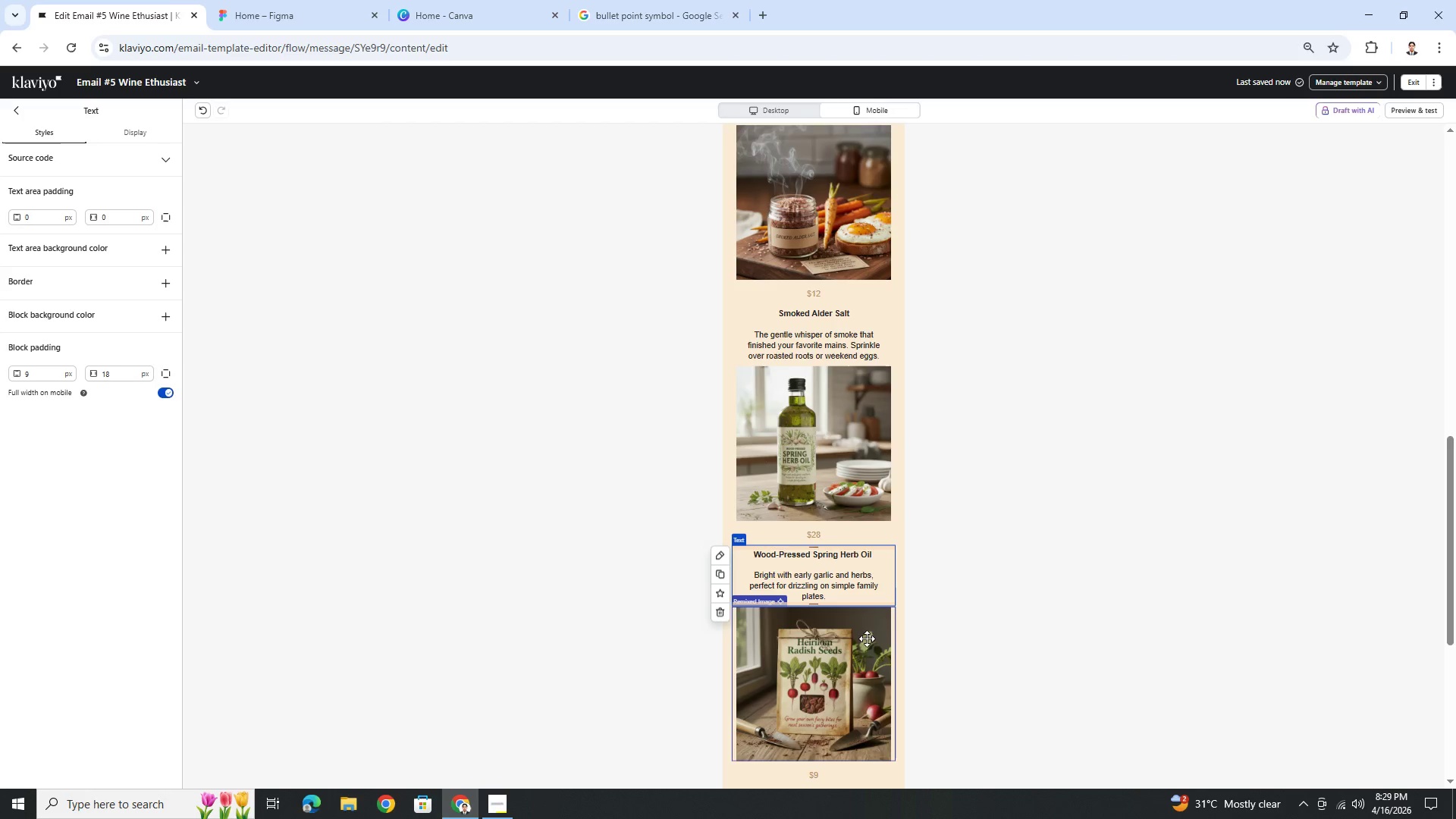 
scroll: coordinate [869, 640], scroll_direction: down, amount: 2.0
 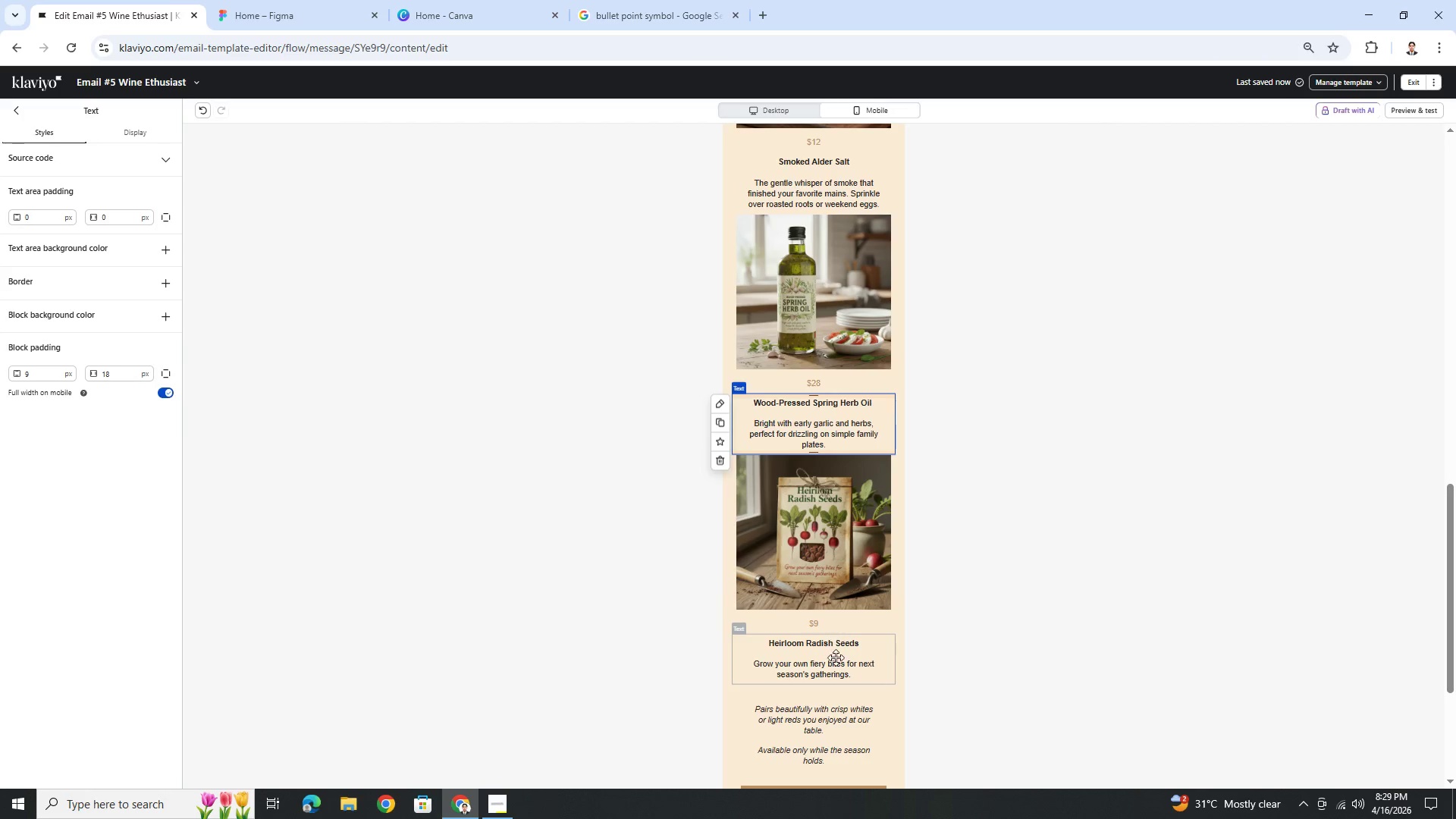 
left_click([836, 658])
 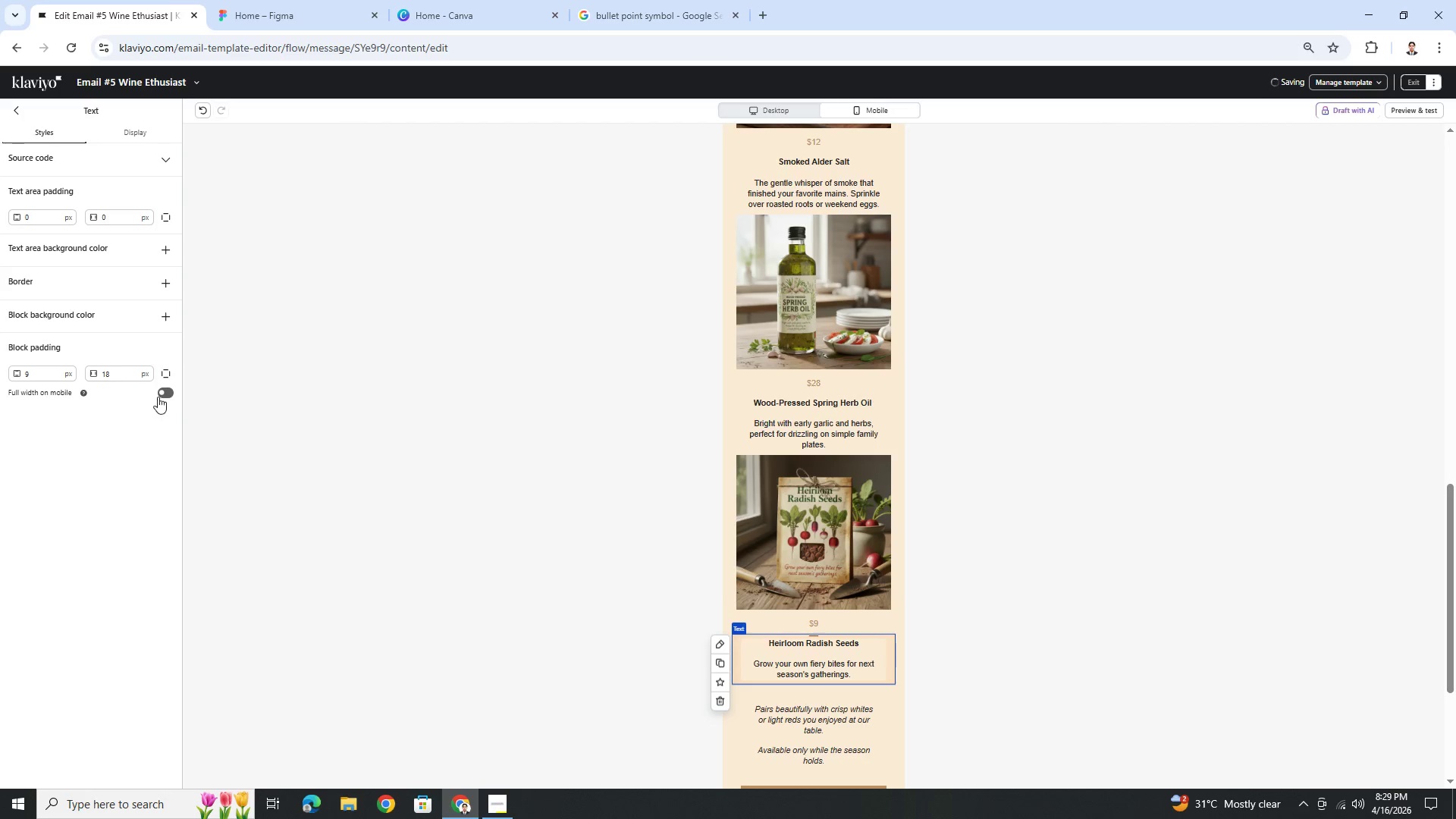 
left_click([162, 394])
 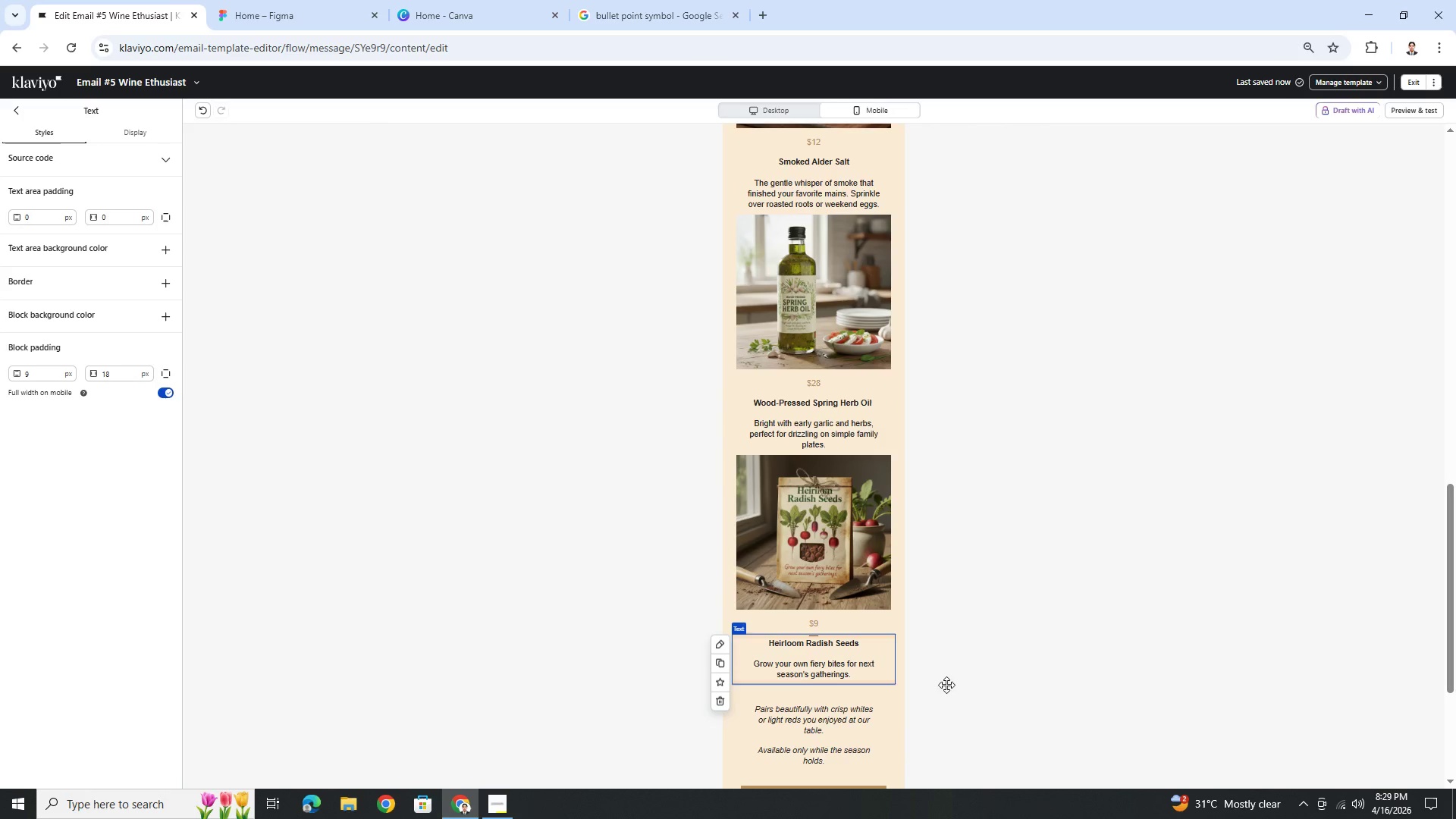 
scroll: coordinate [964, 697], scroll_direction: down, amount: 3.0
 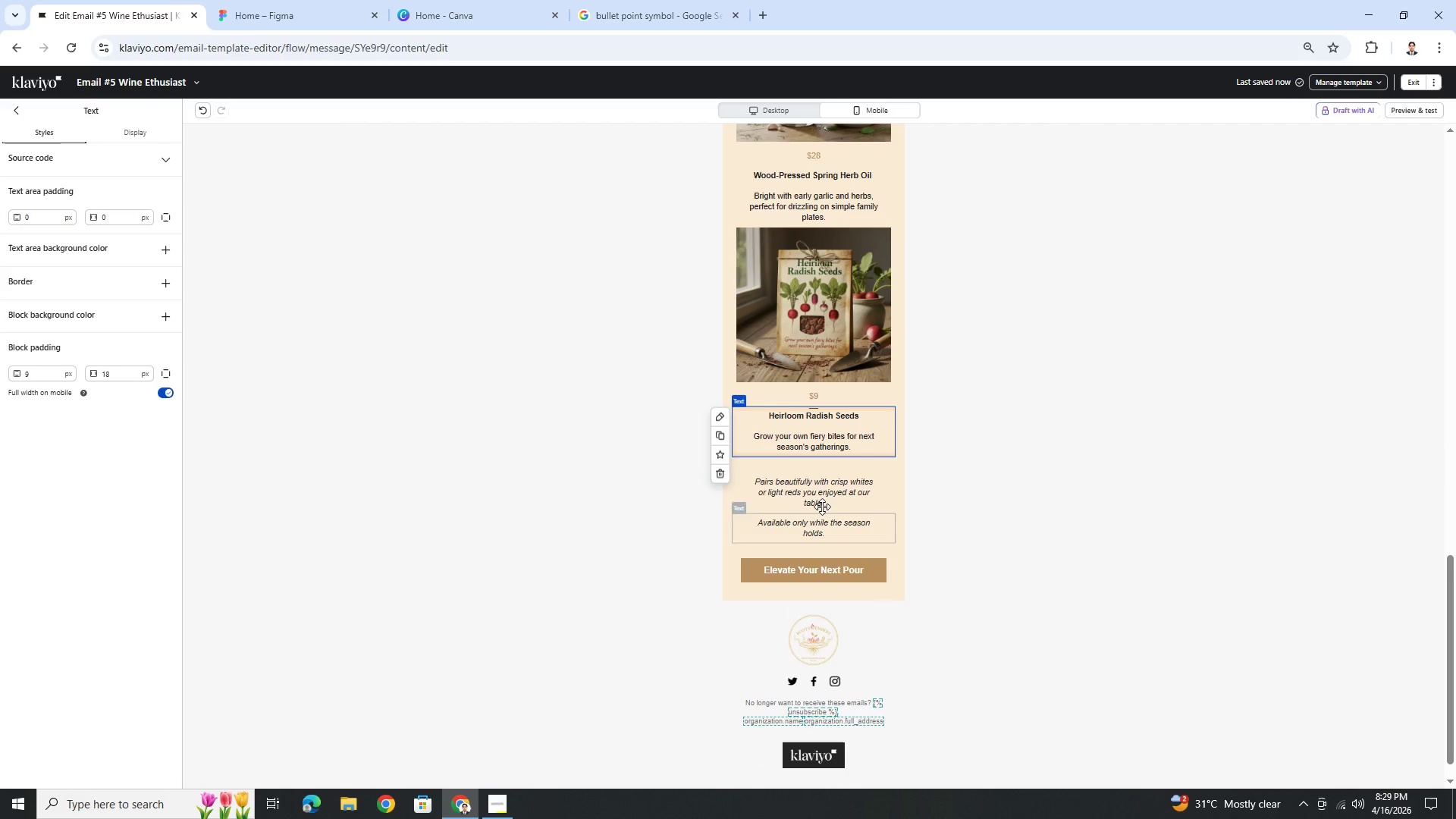 
left_click([824, 497])
 